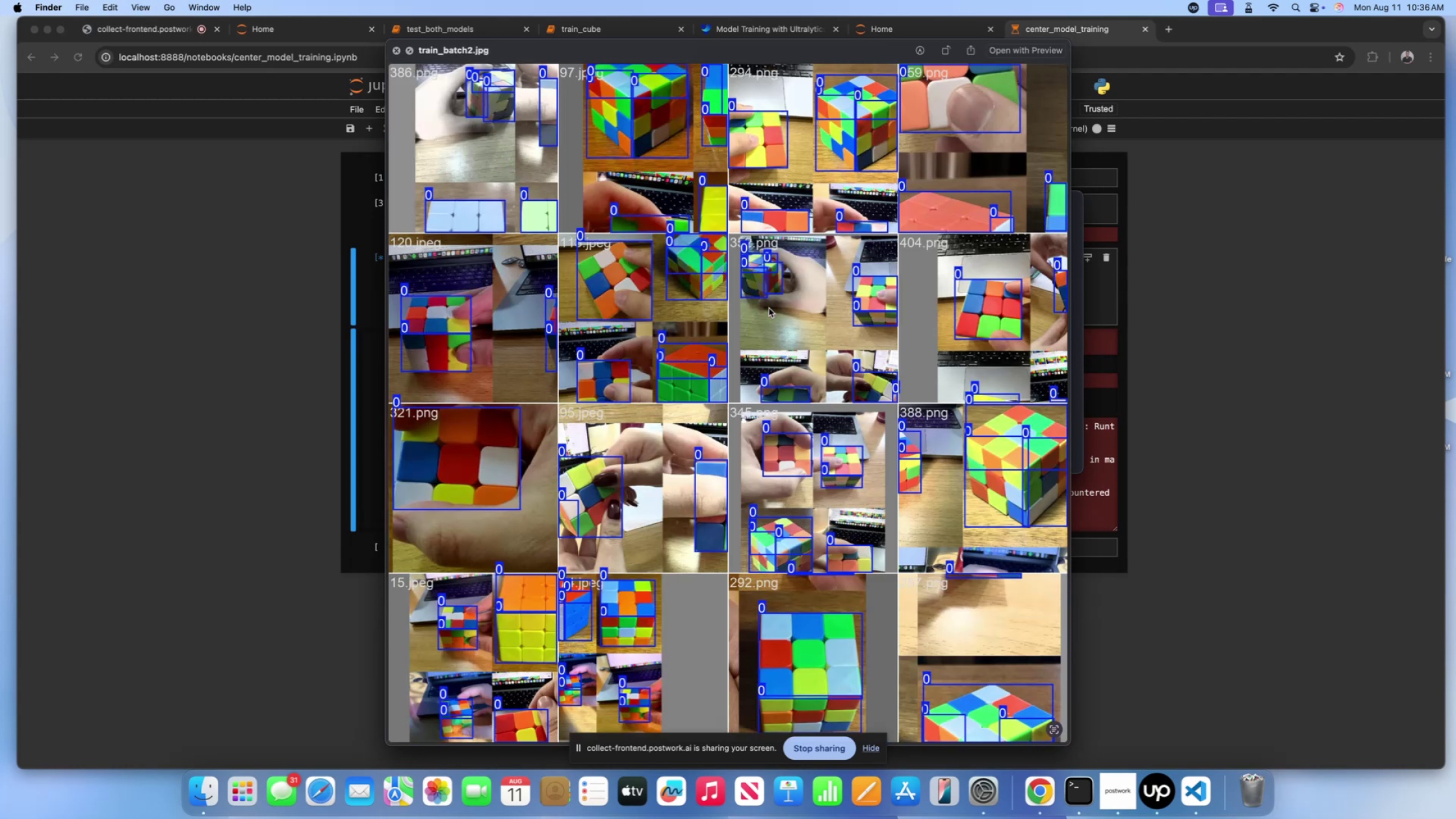 
key(Shift+ArrowRight)
 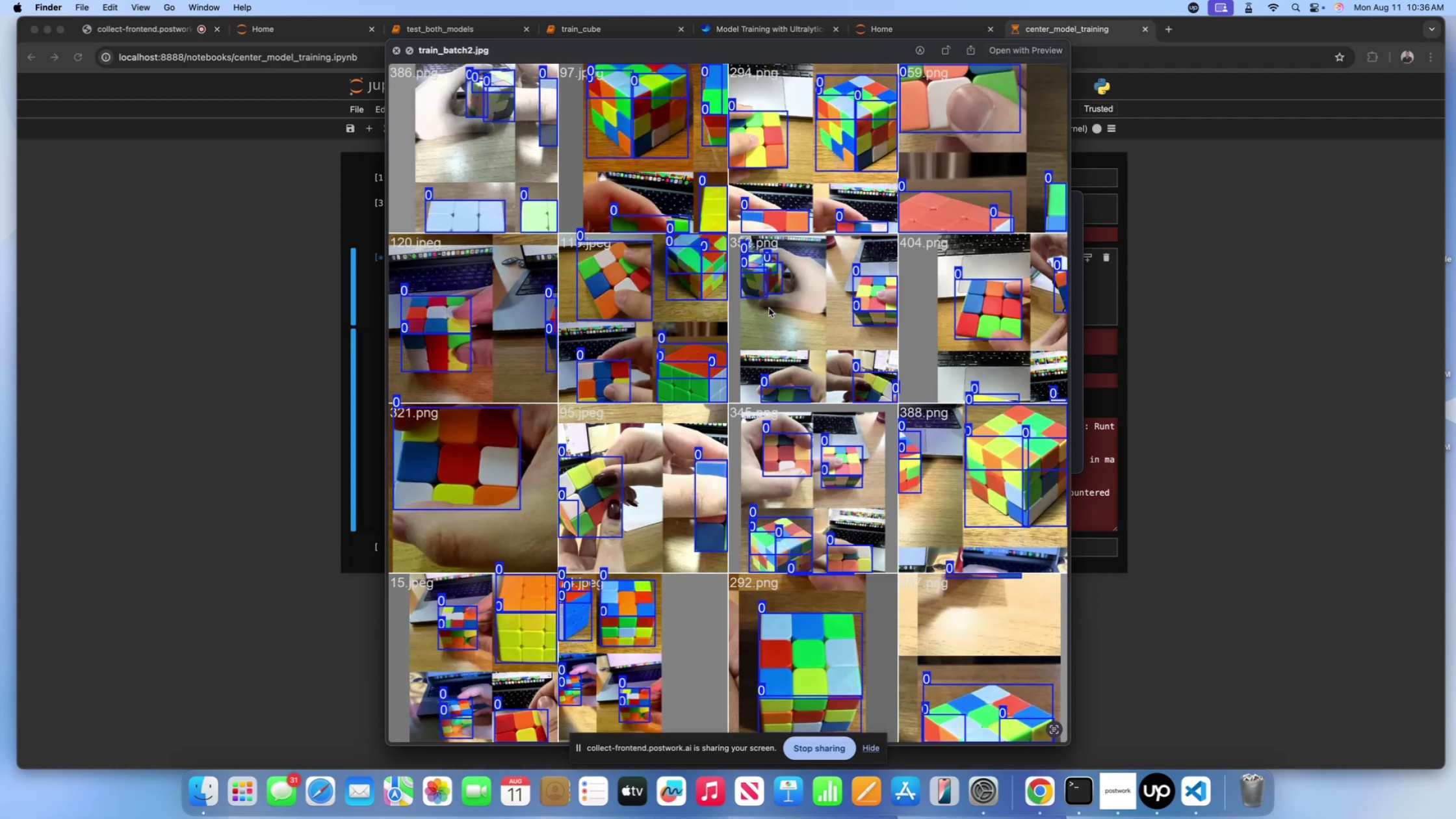 
key(Shift+ArrowLeft)
 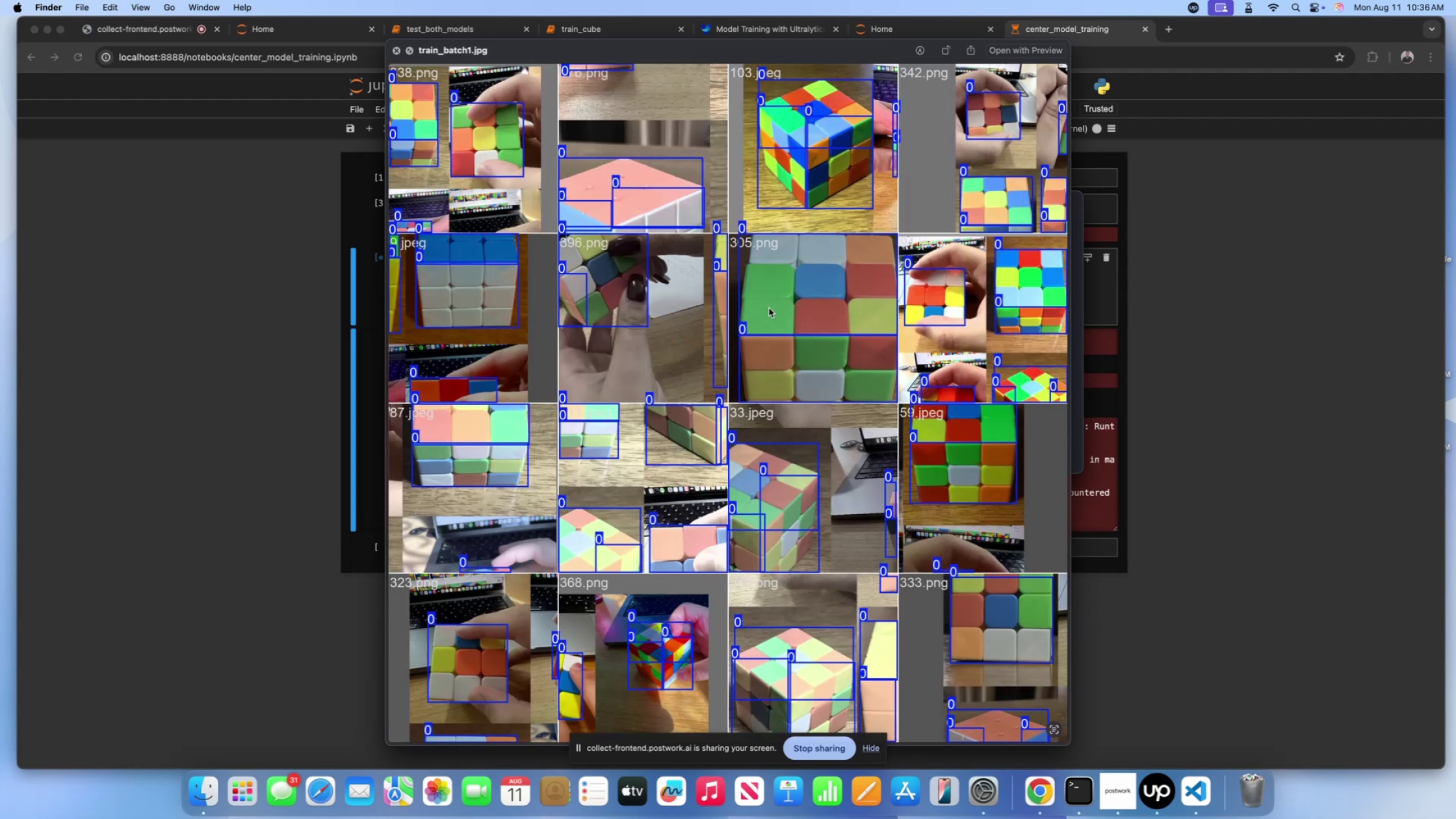 
key(Shift+ArrowLeft)
 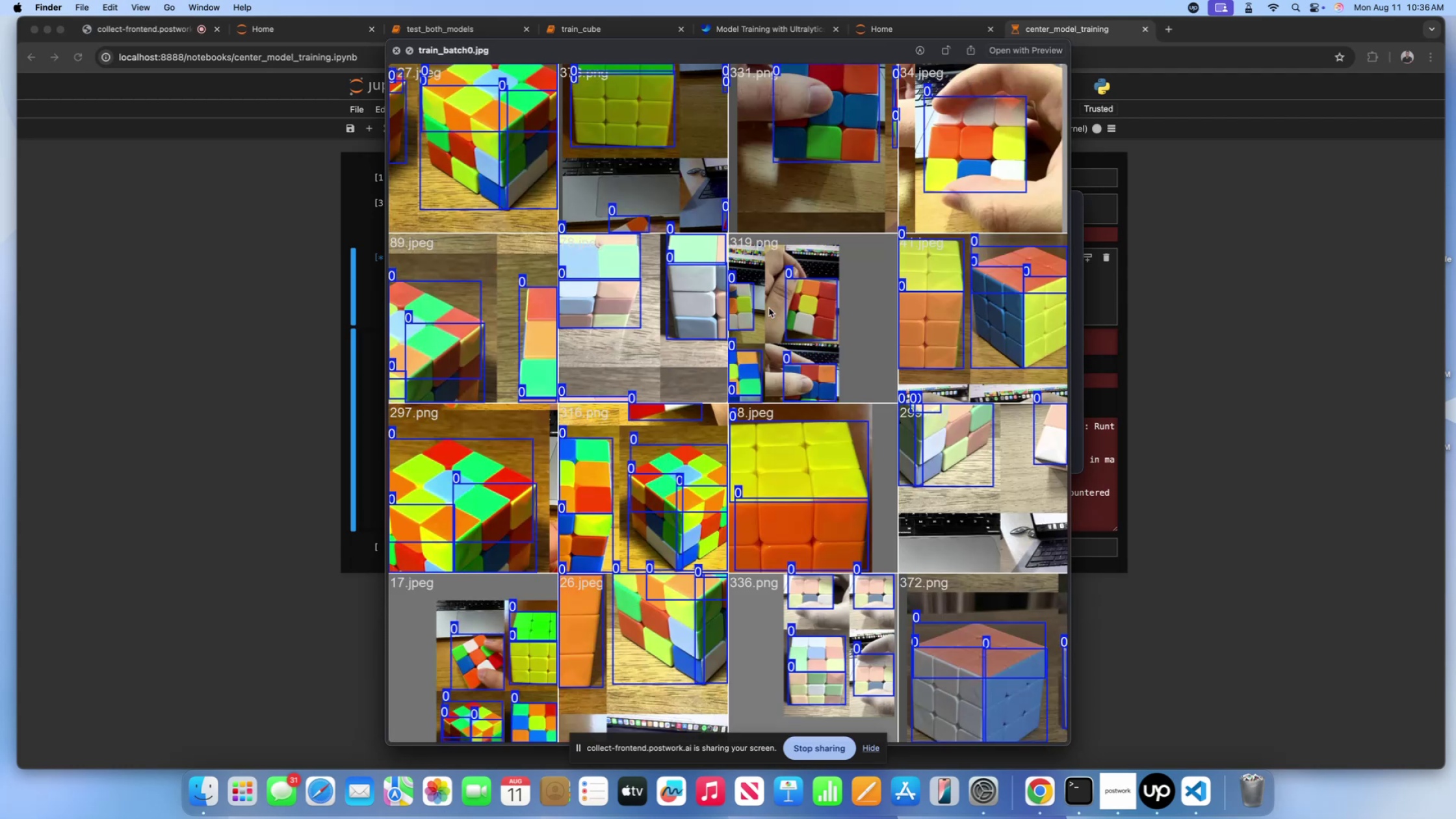 
key(Shift+ArrowRight)
 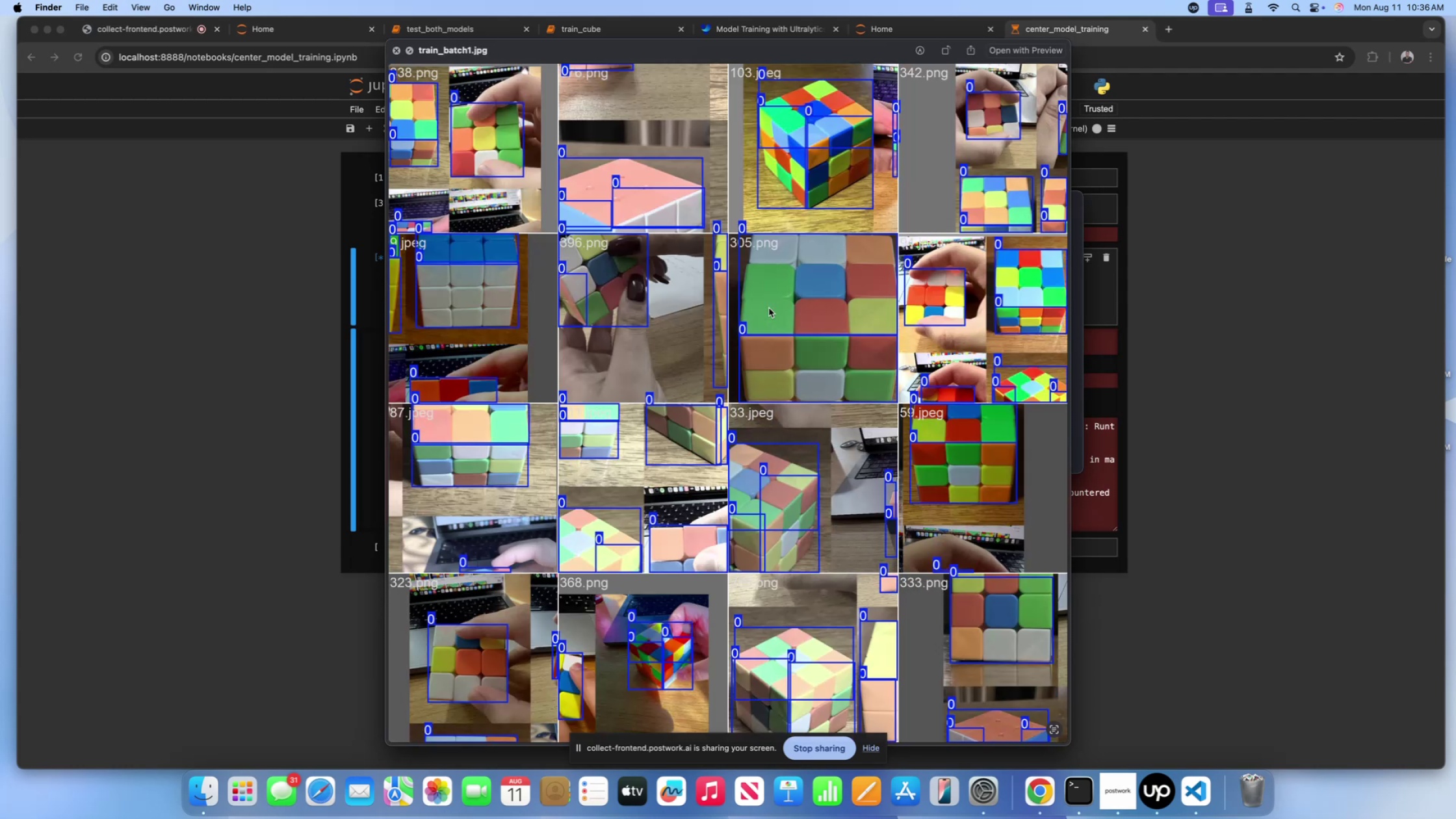 
key(Shift+ArrowRight)
 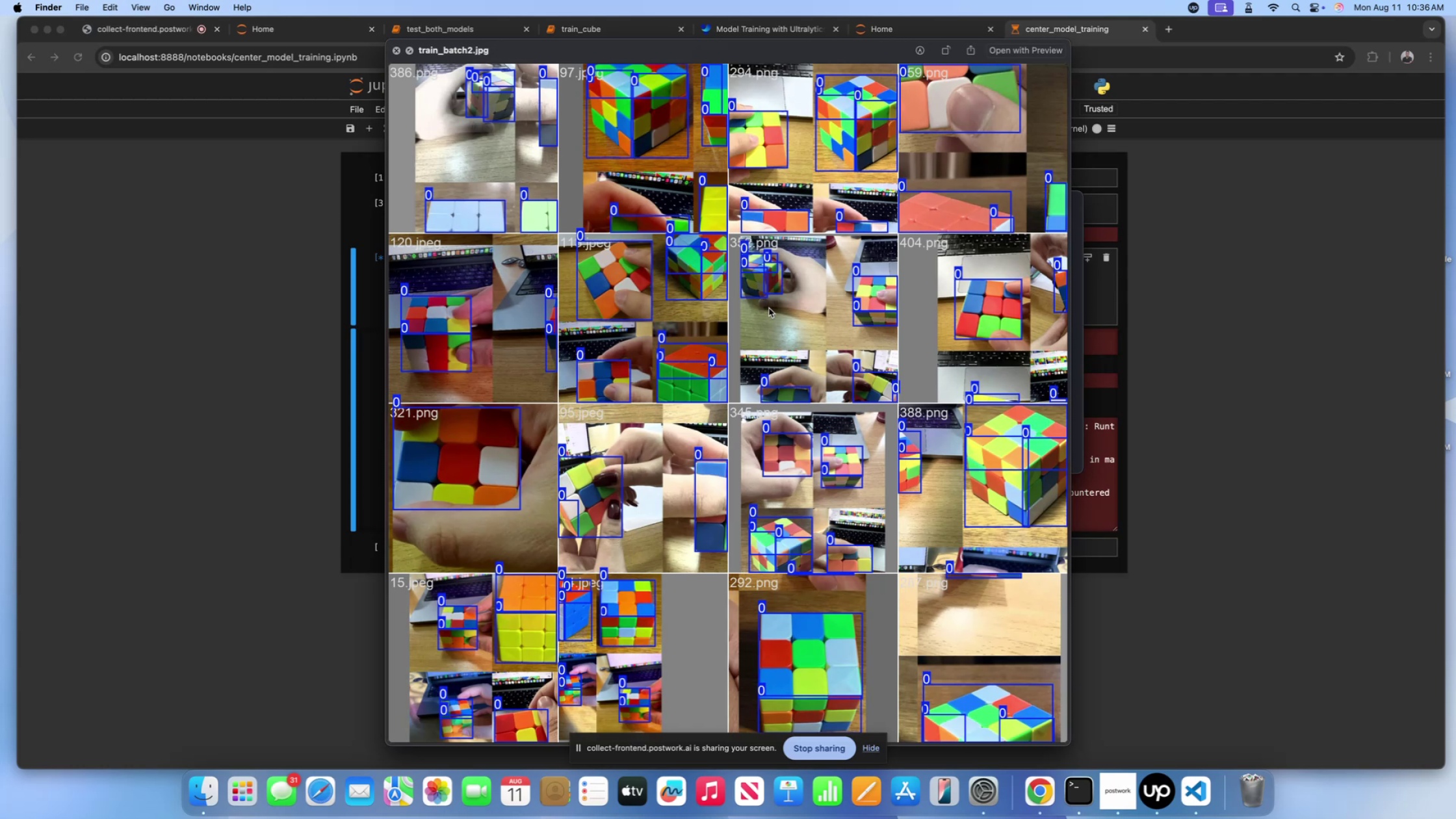 
key(Shift+ArrowRight)
 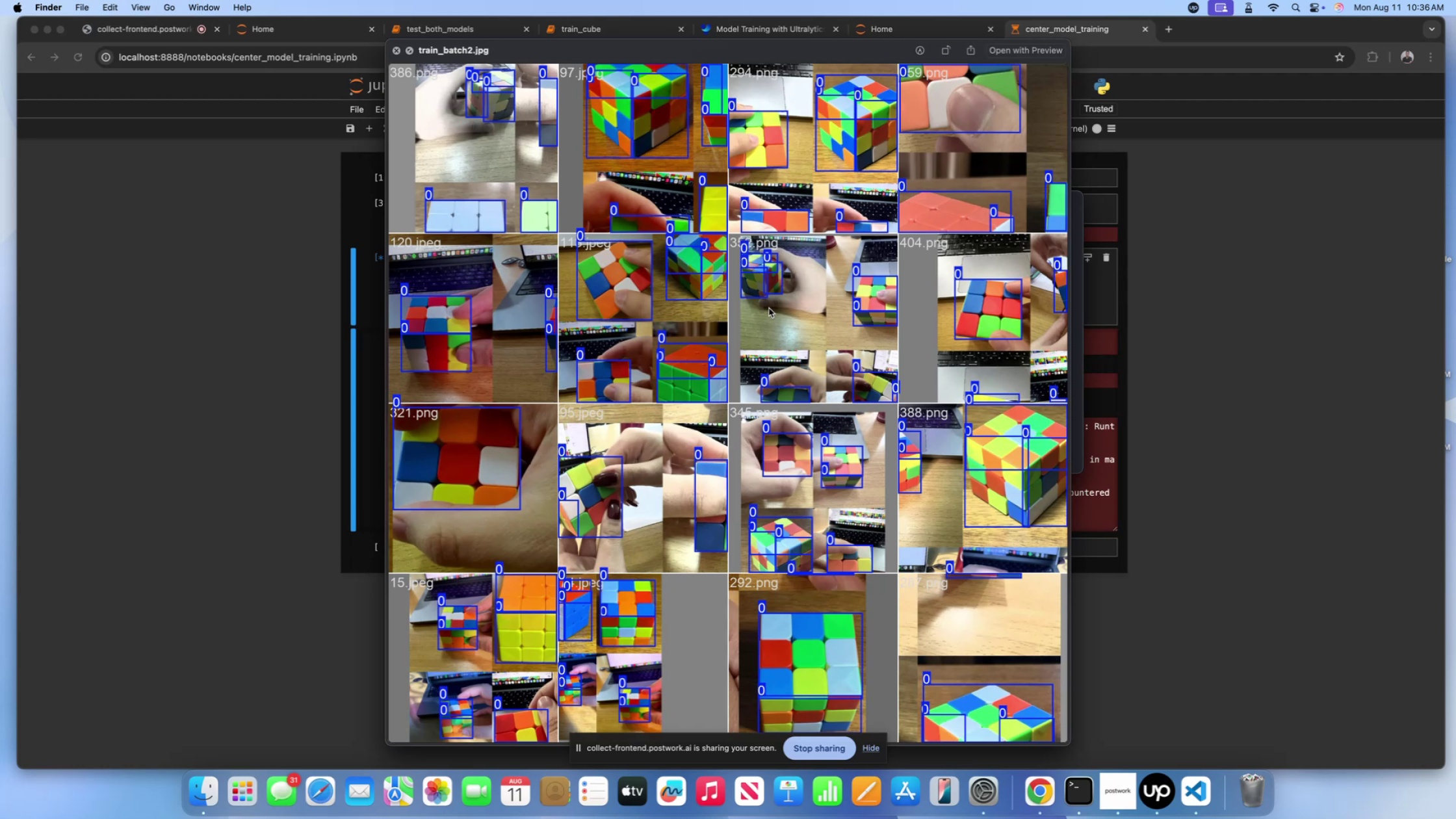 
key(Shift+ArrowLeft)
 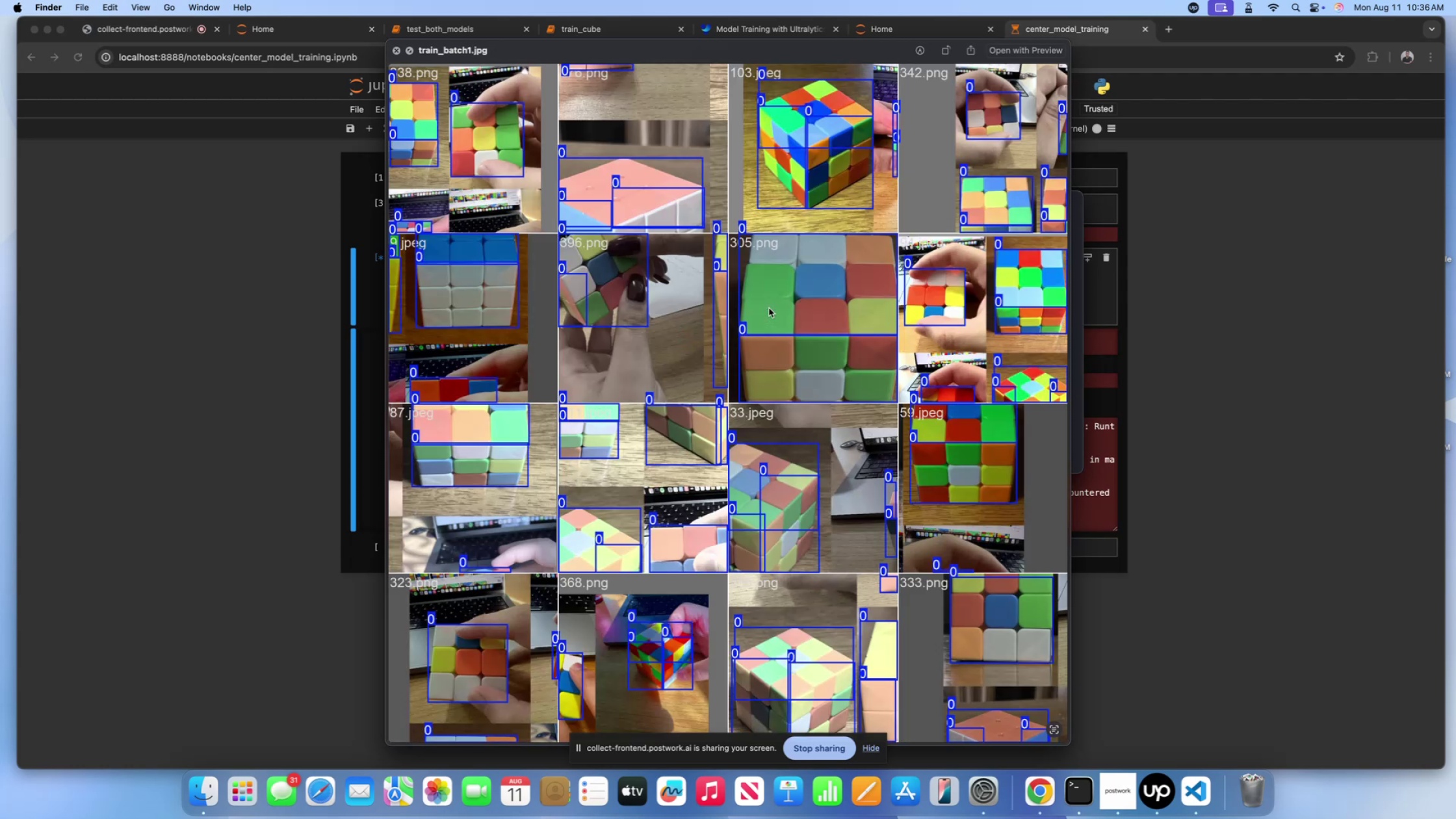 
key(Shift+ArrowLeft)
 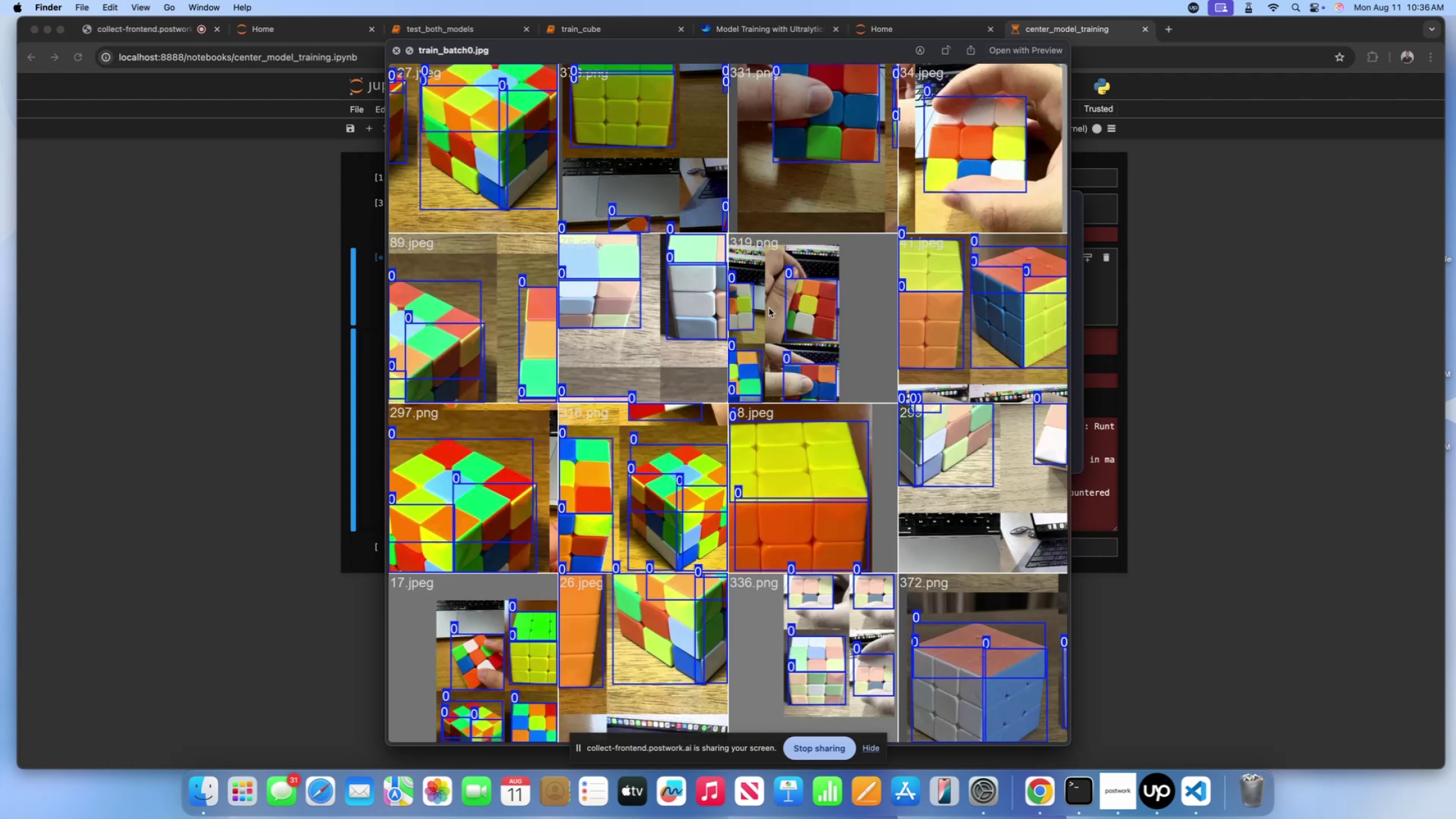 
key(Shift+ArrowLeft)
 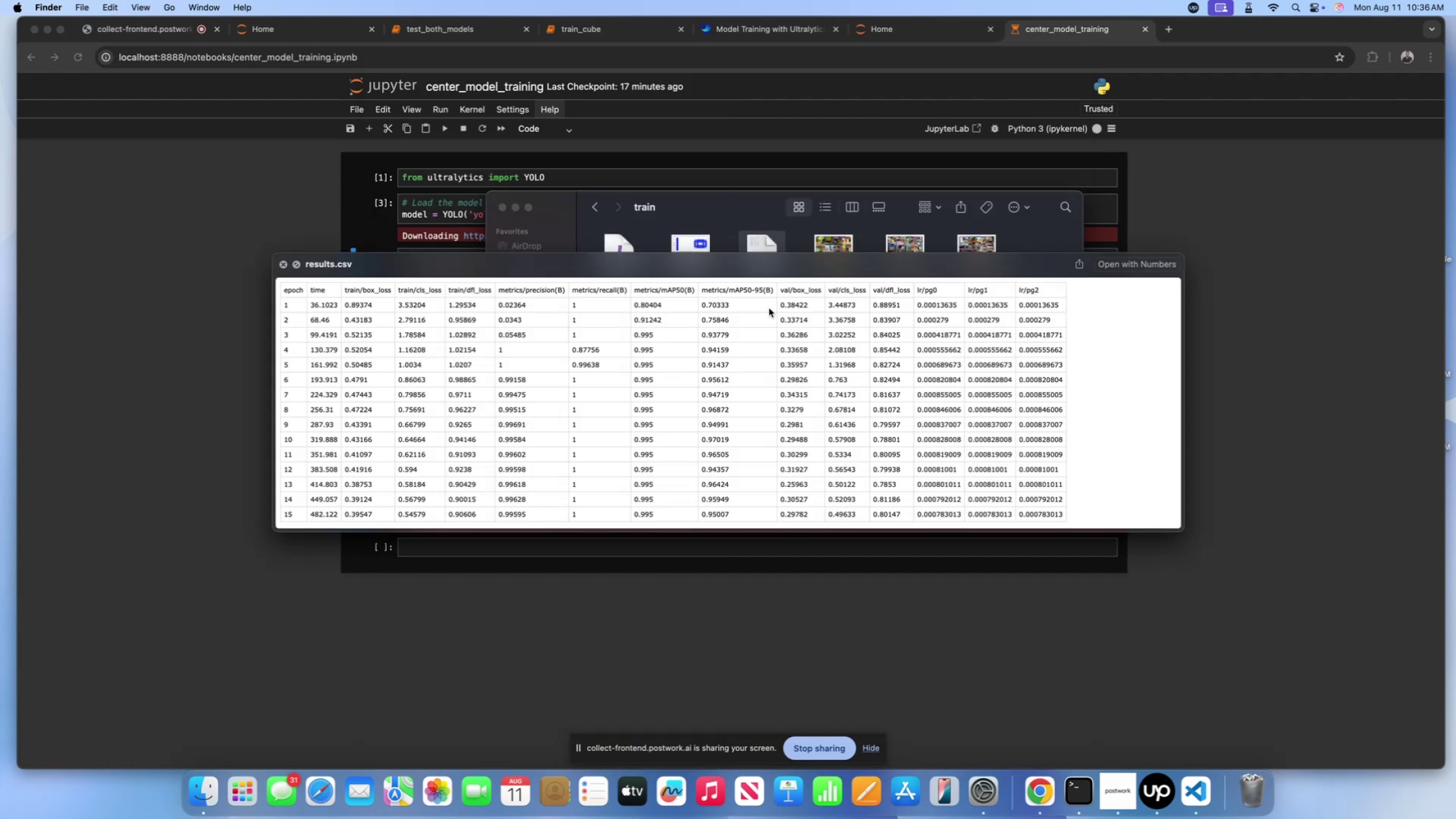 
key(Shift+ArrowRight)
 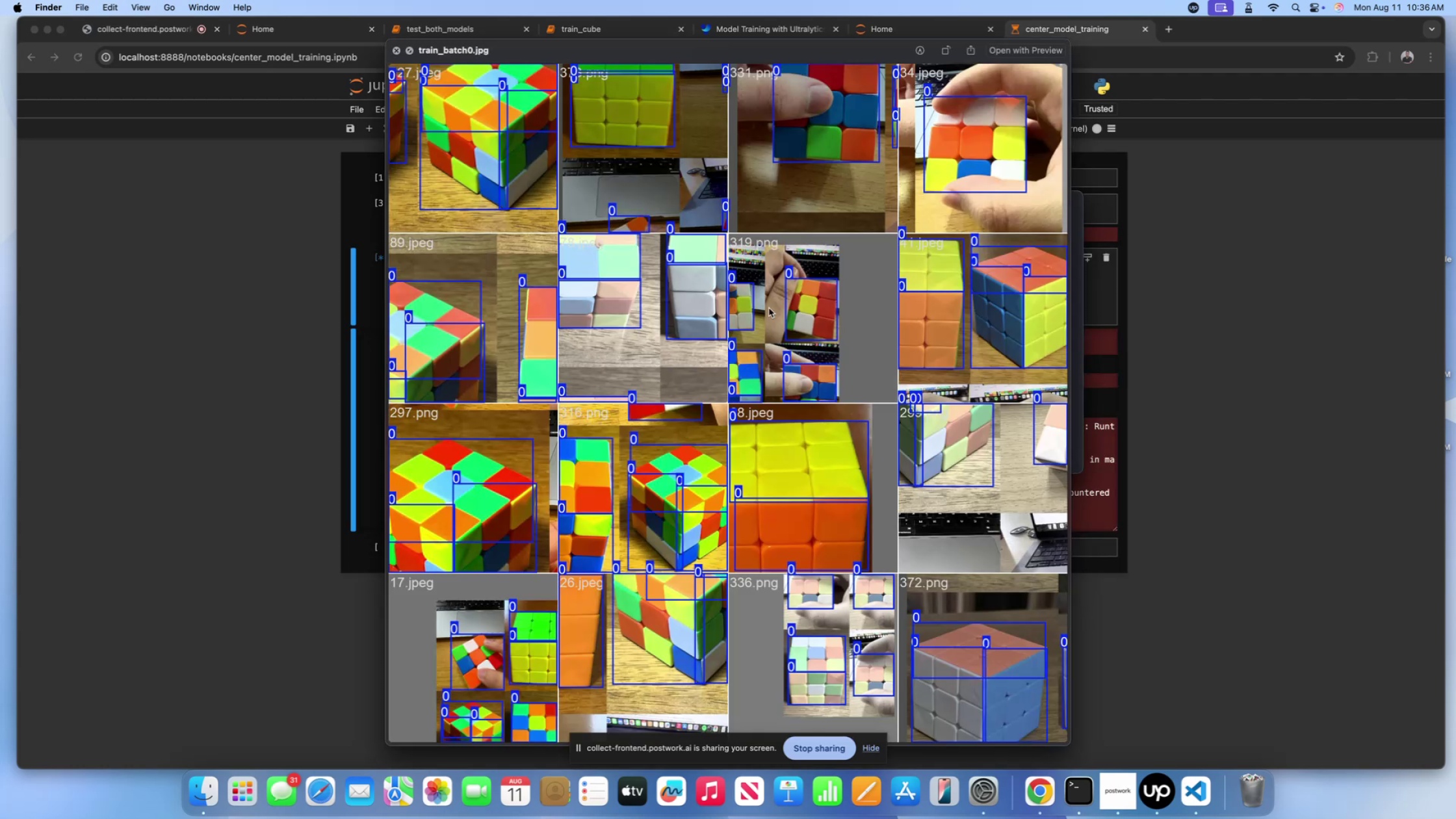 
key(Shift+ArrowRight)
 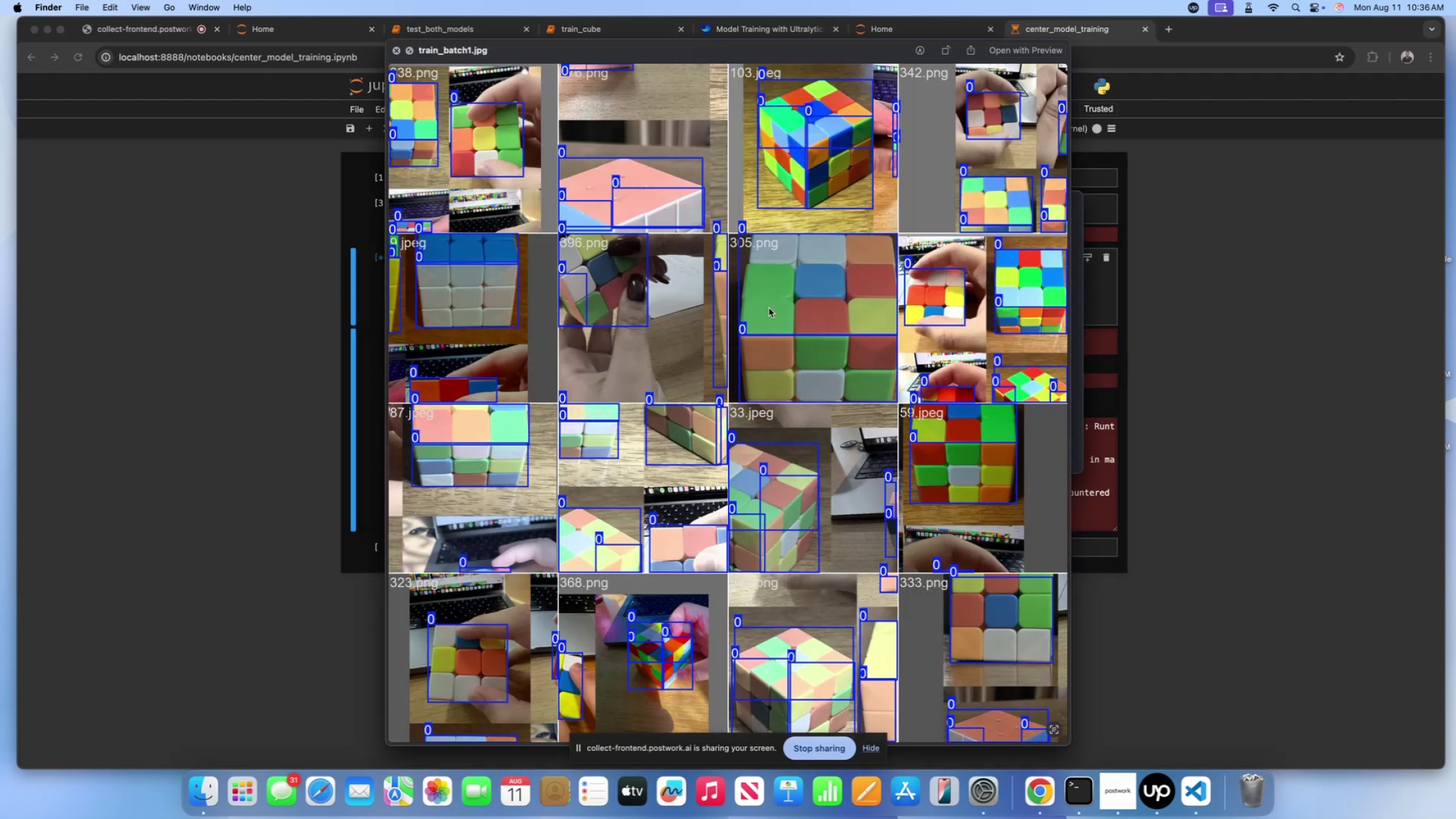 
key(Shift+ArrowLeft)
 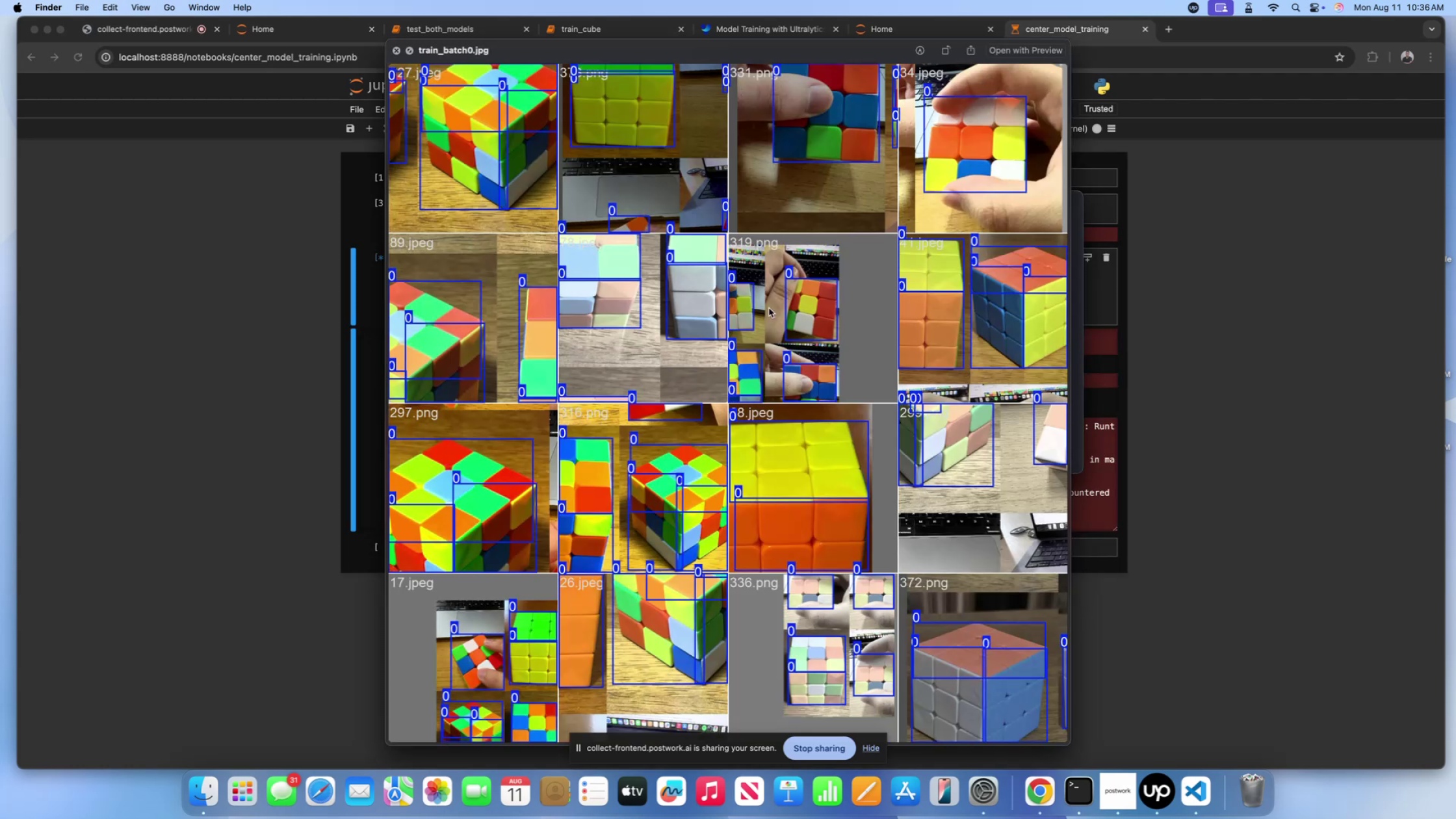 
key(Shift+ArrowRight)
 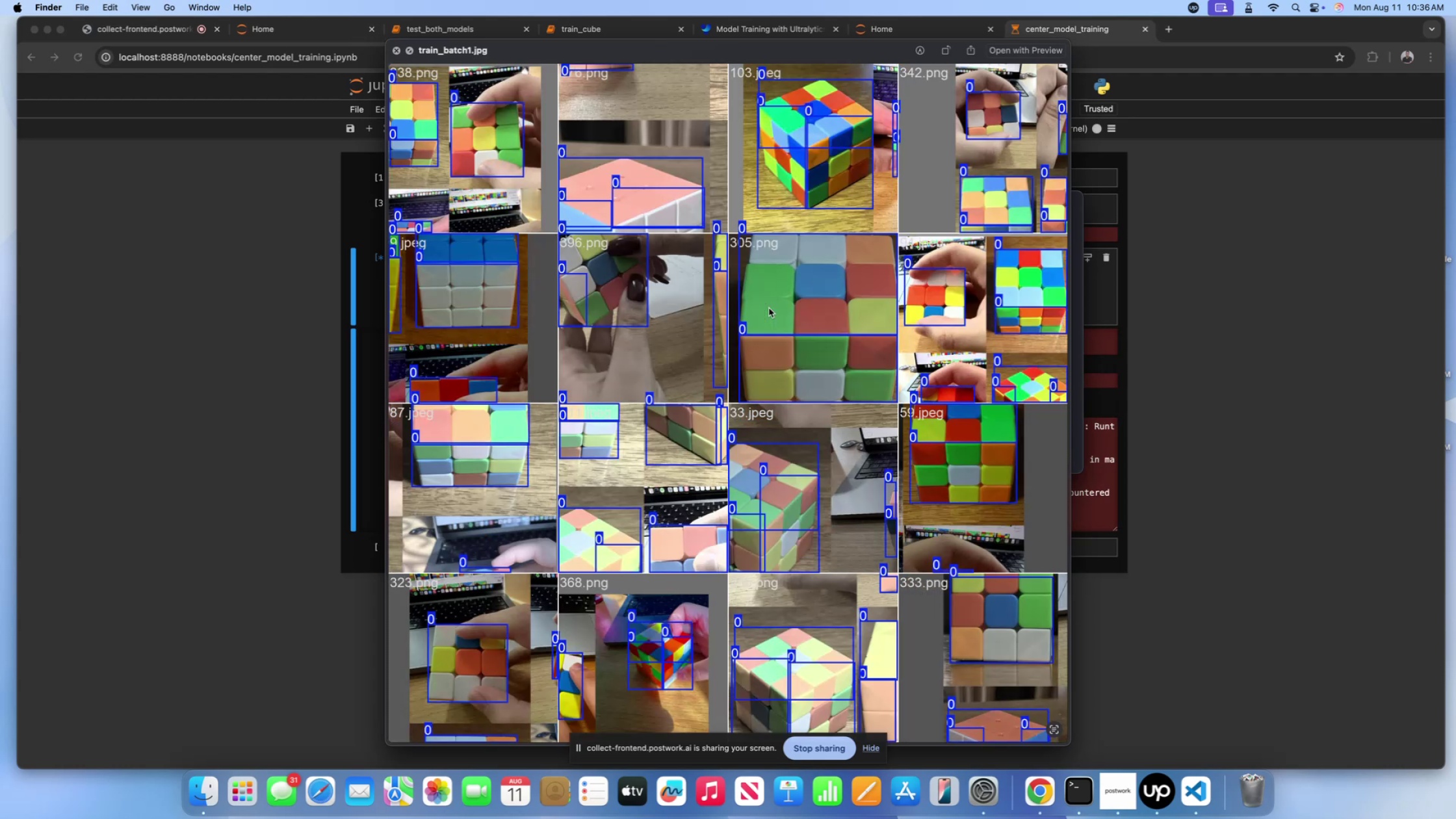 
wait(14.43)
 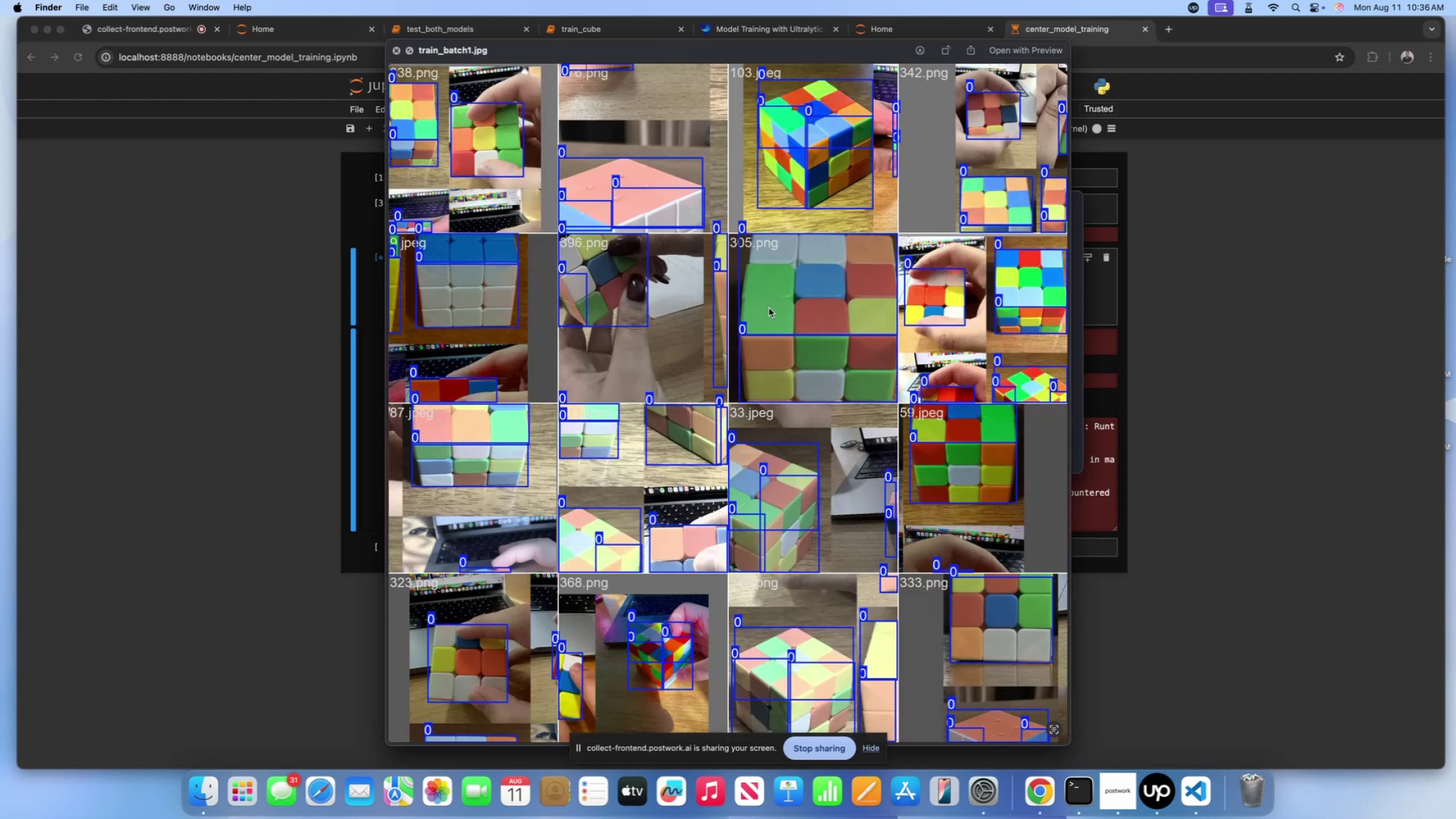 
left_click([393, 49])
 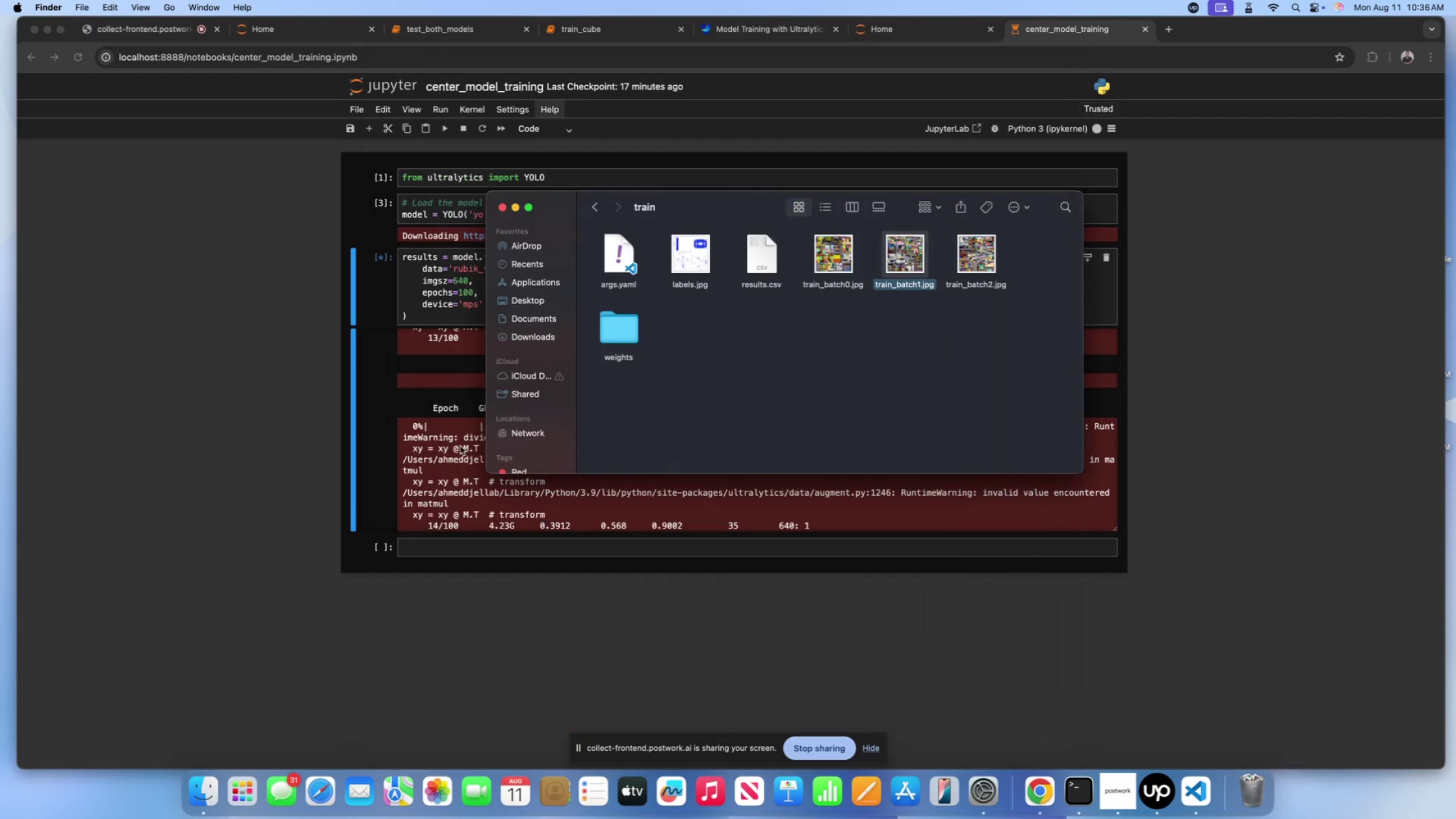 
left_click([455, 448])
 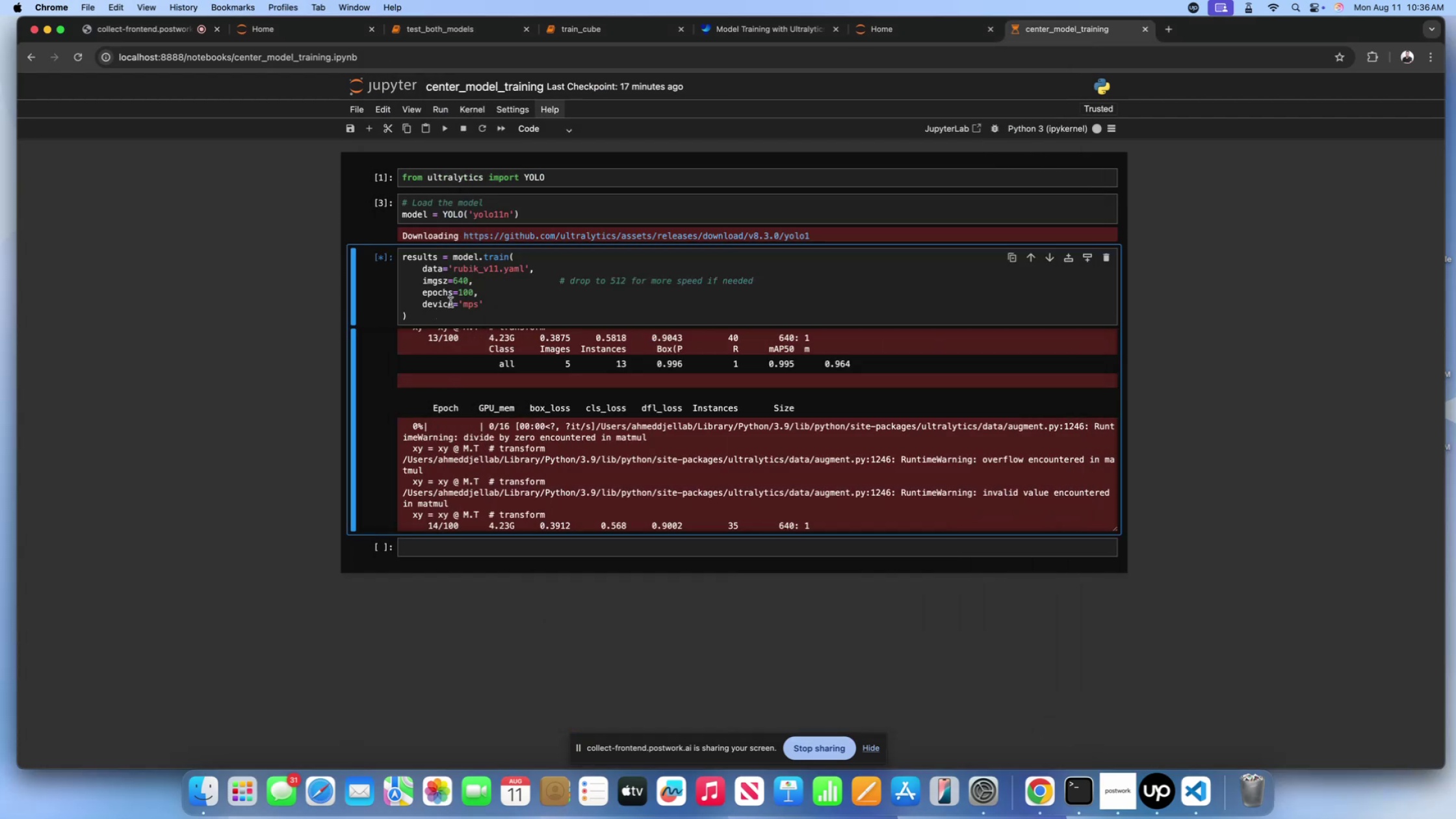 
double_click([451, 299])
 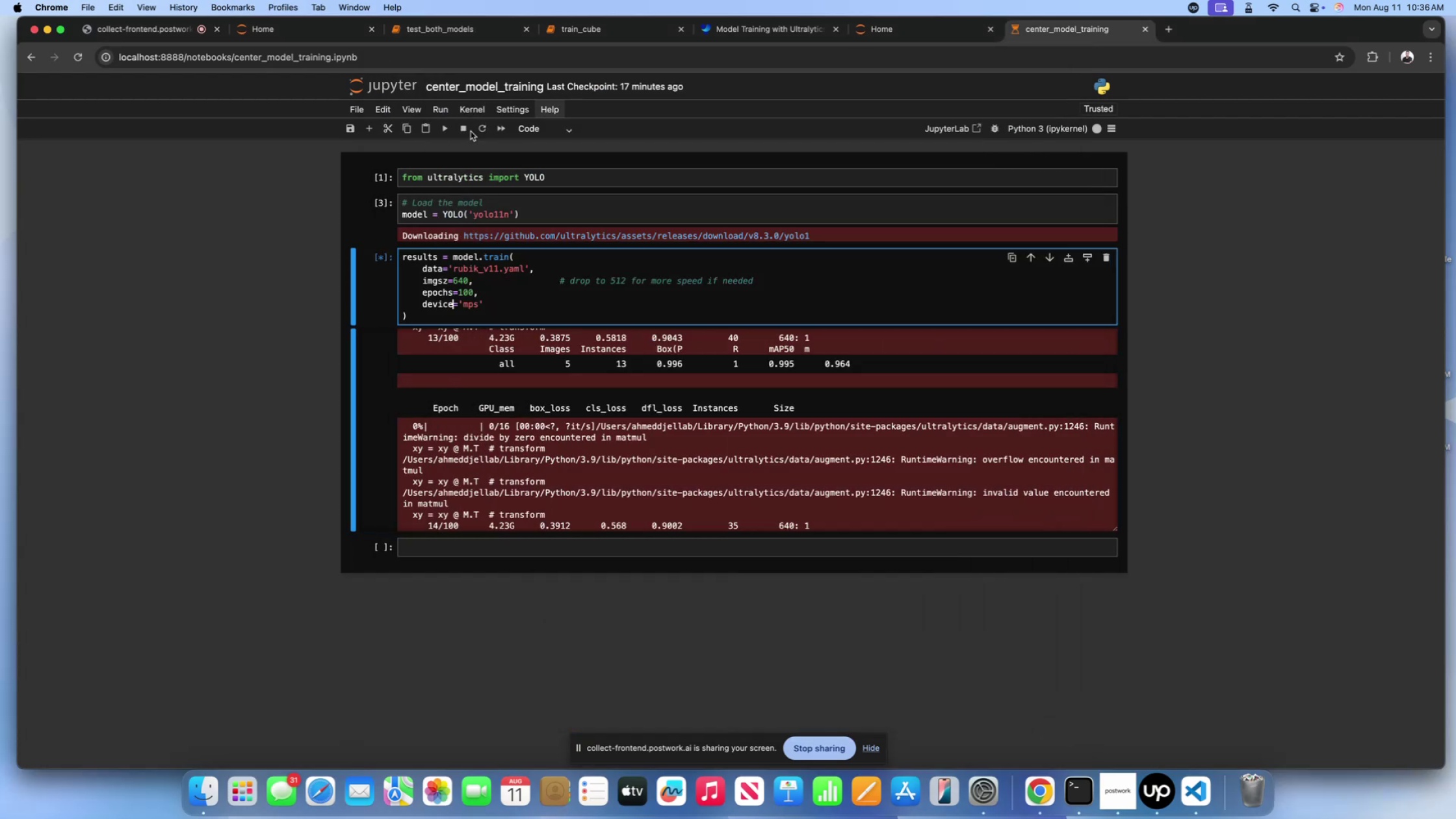 
left_click([471, 131])
 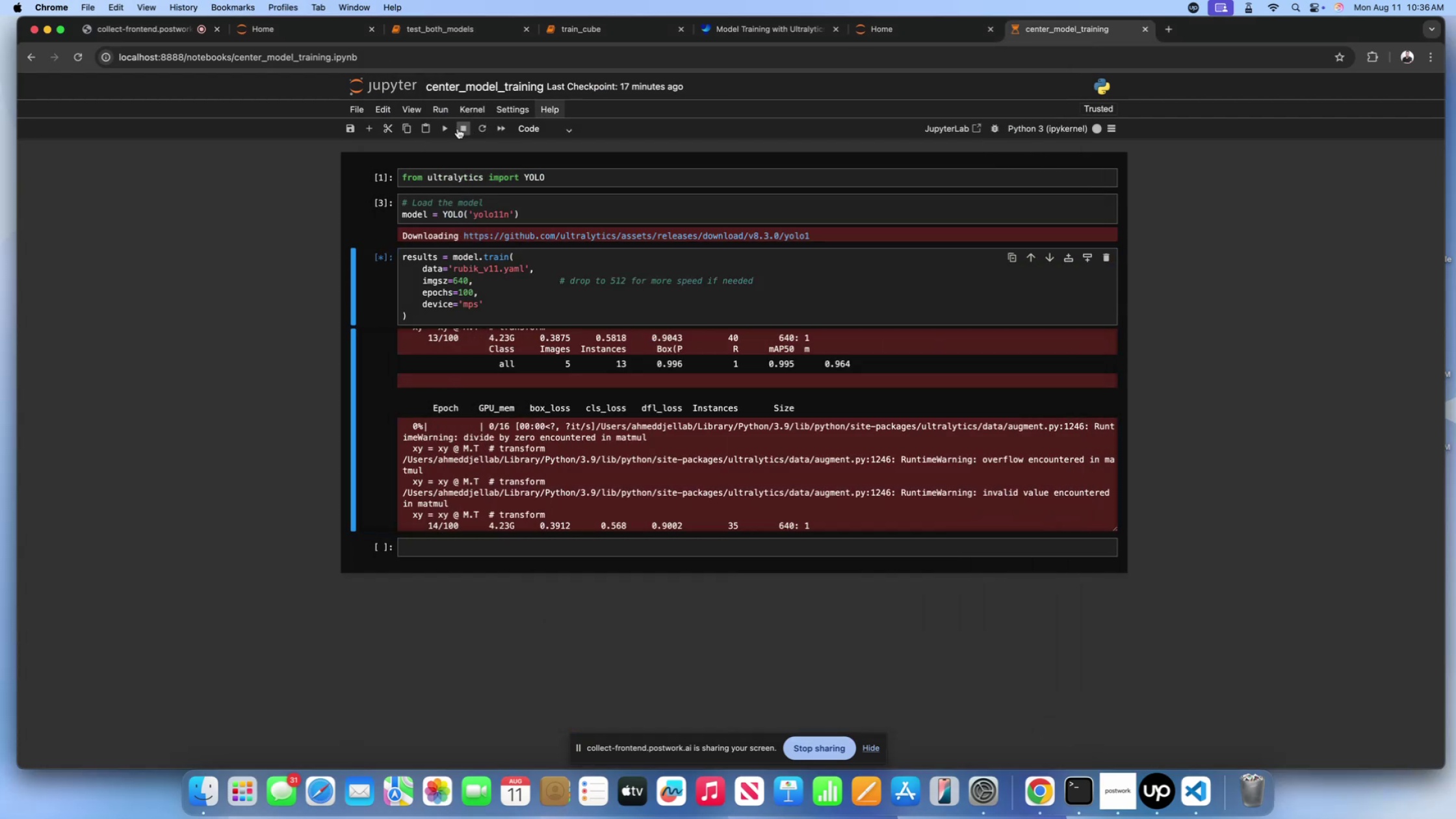 
left_click([458, 129])
 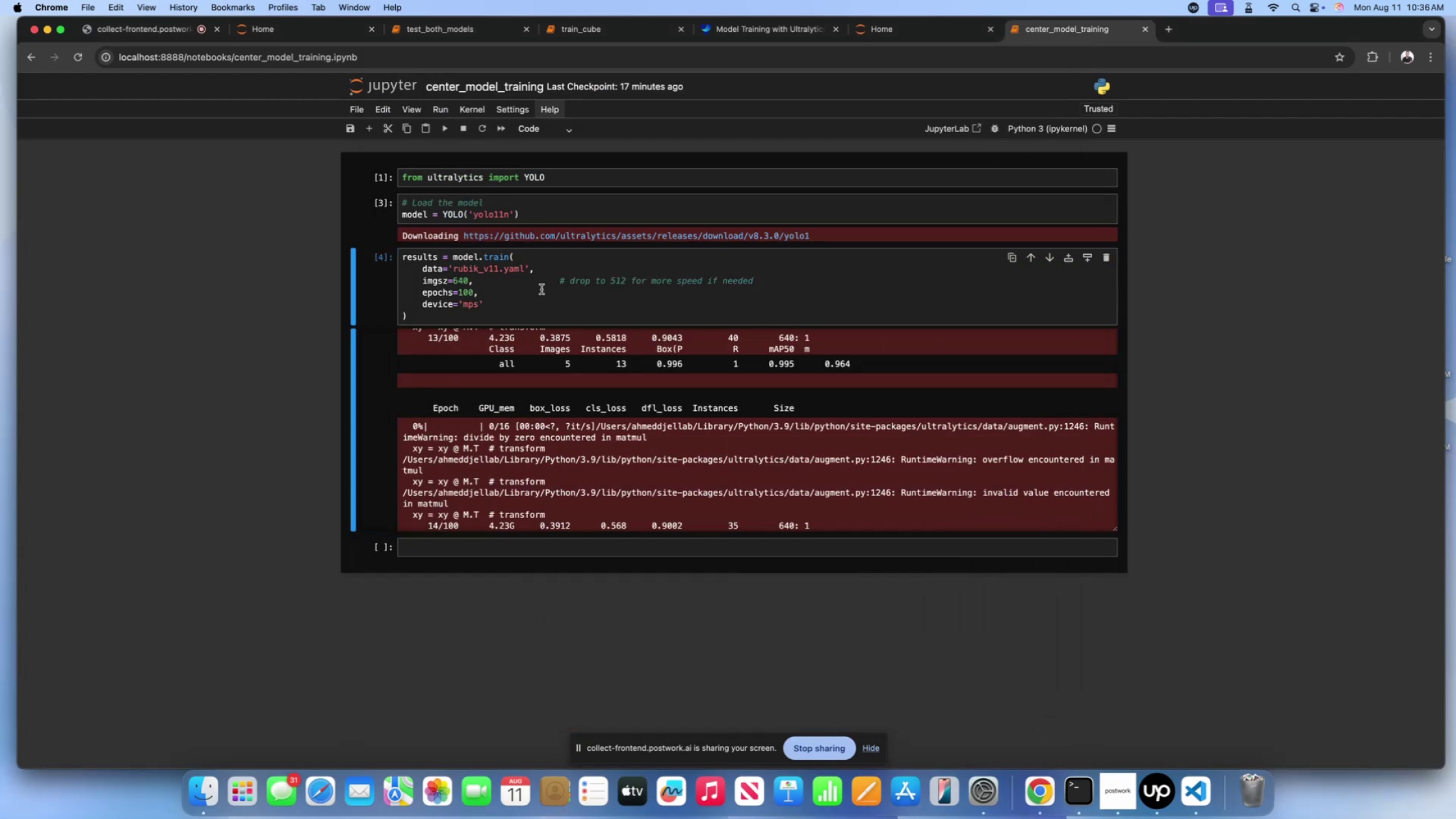 
left_click([540, 290])
 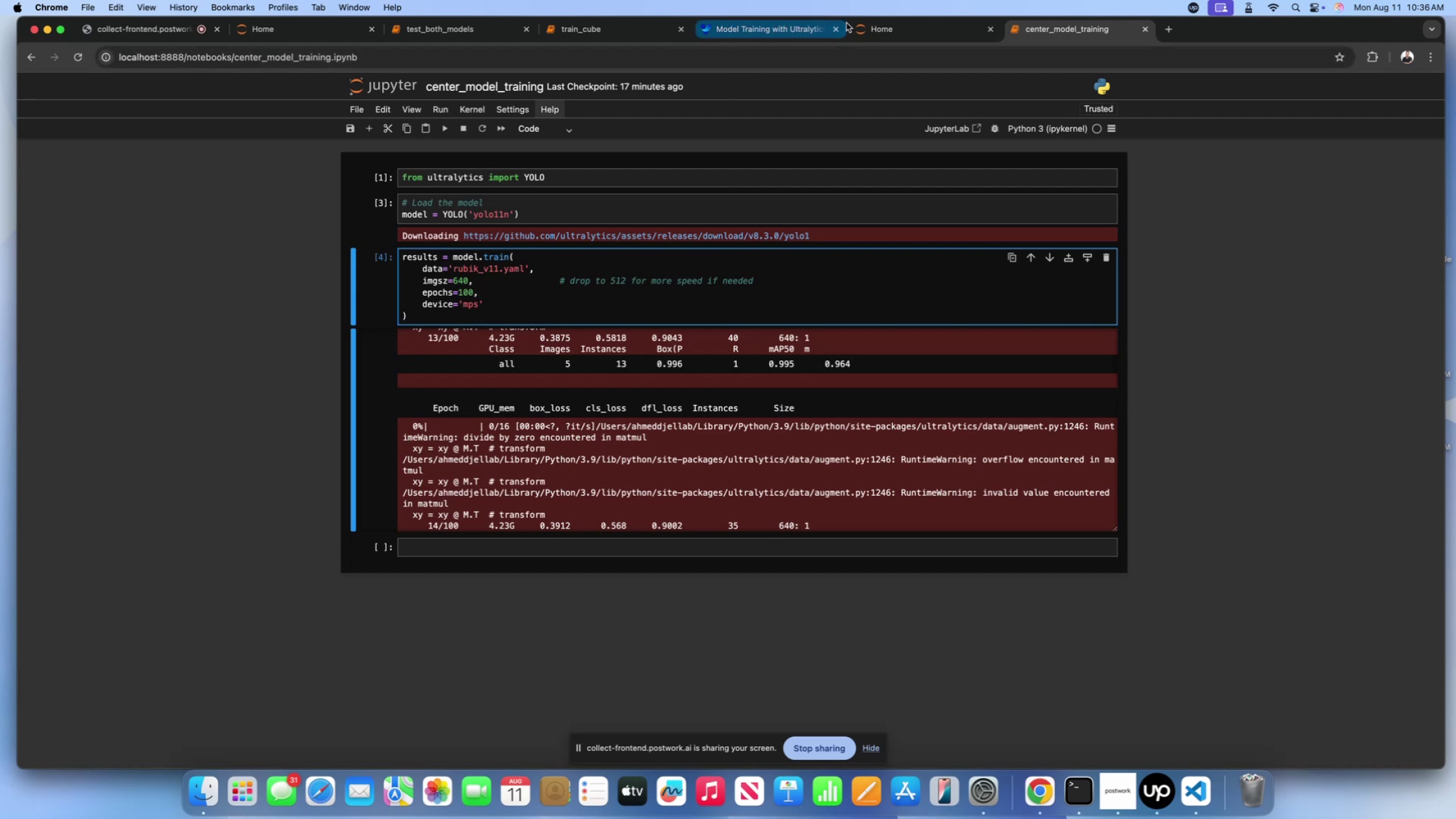 
left_click([867, 23])
 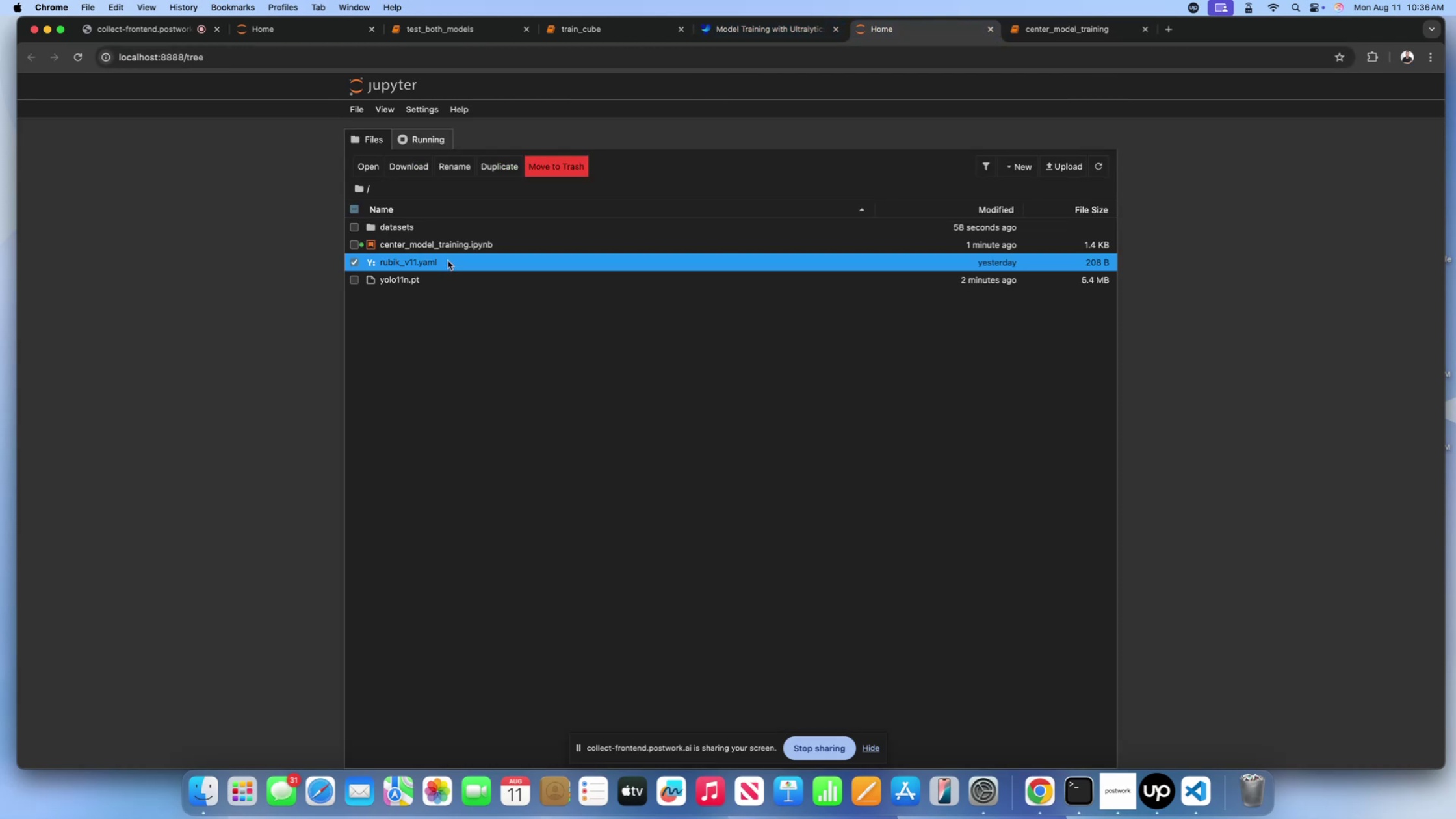 
left_click([448, 261])
 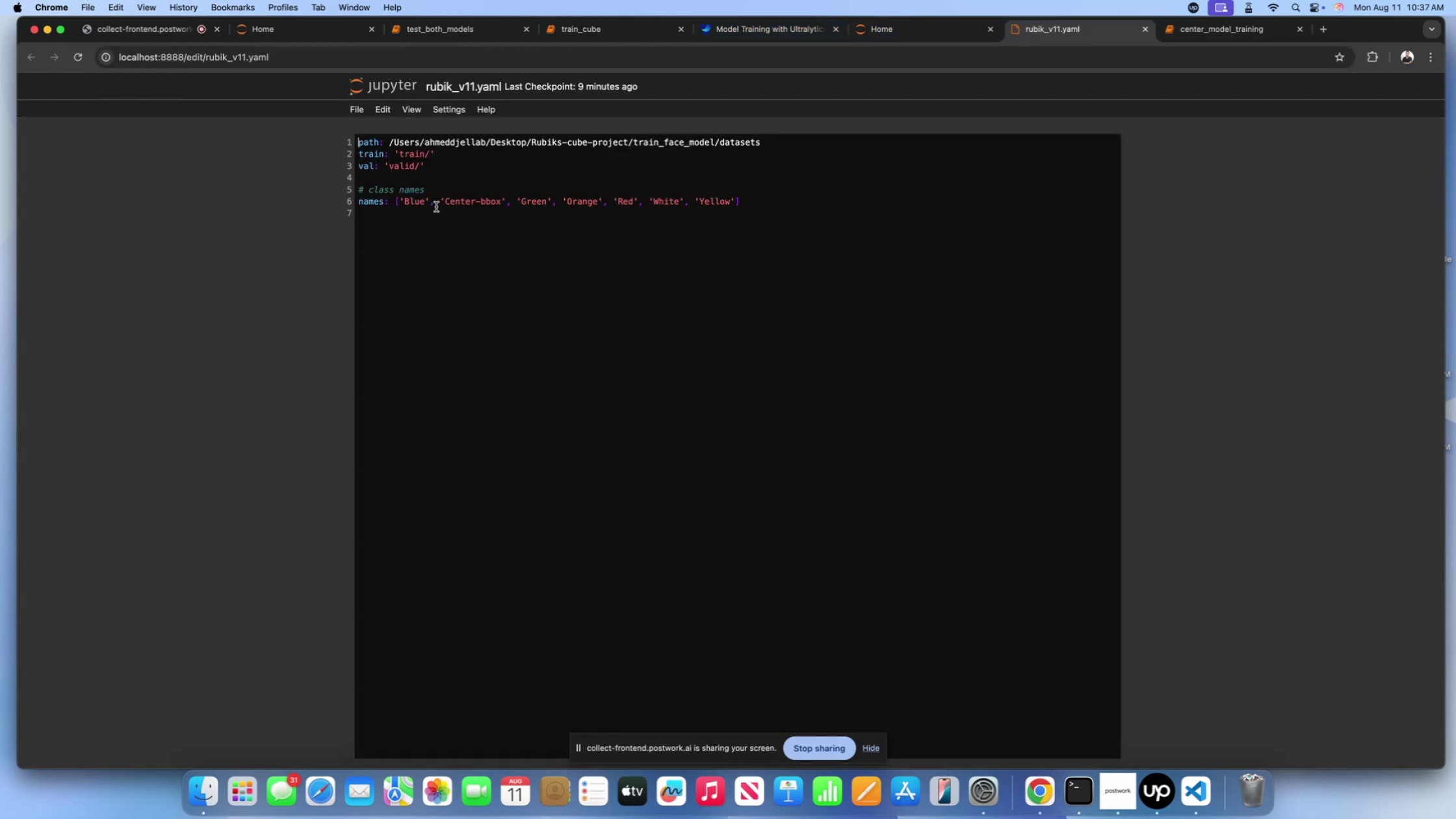 
left_click([422, 205])
 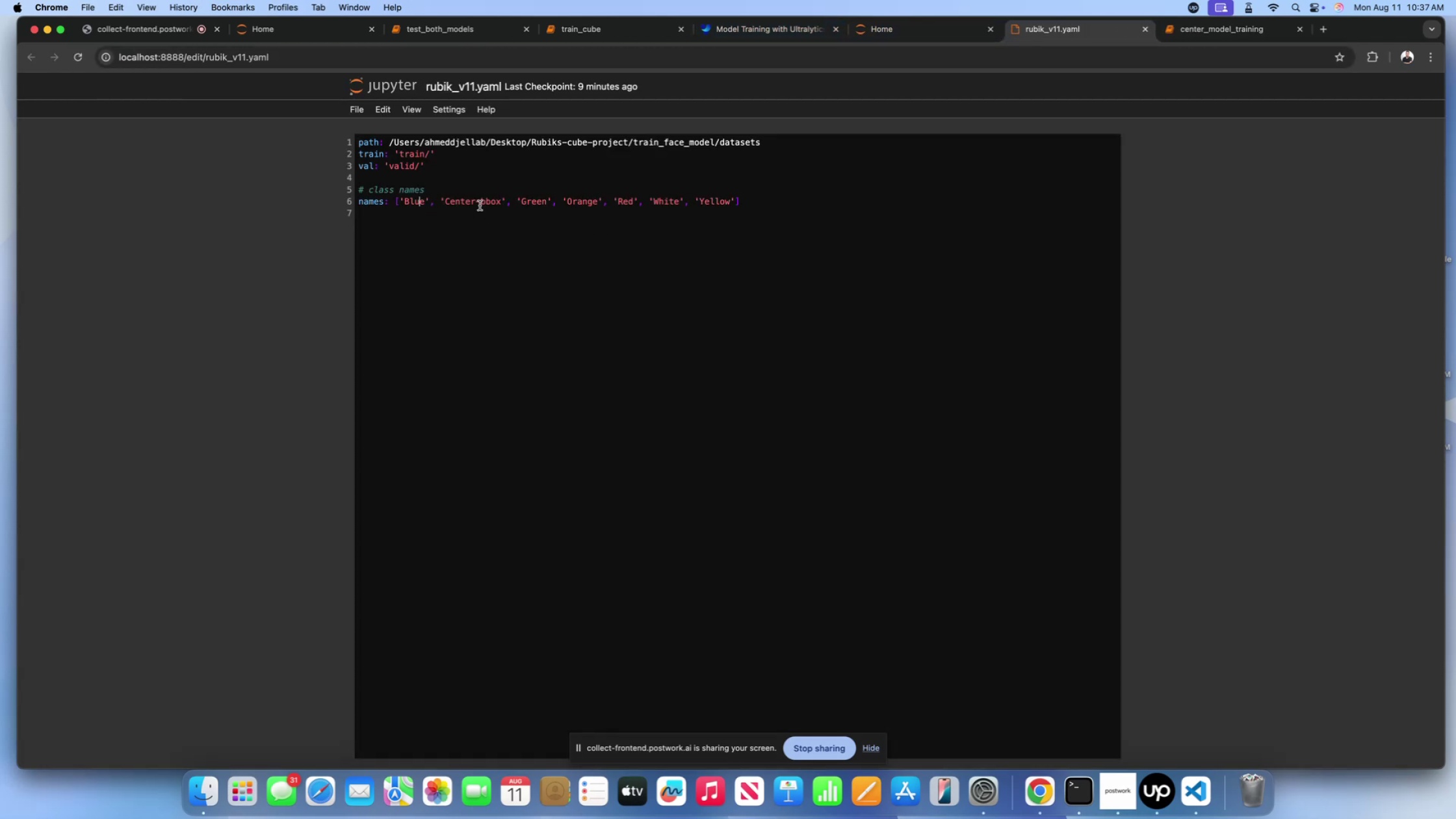 
left_click([503, 203])
 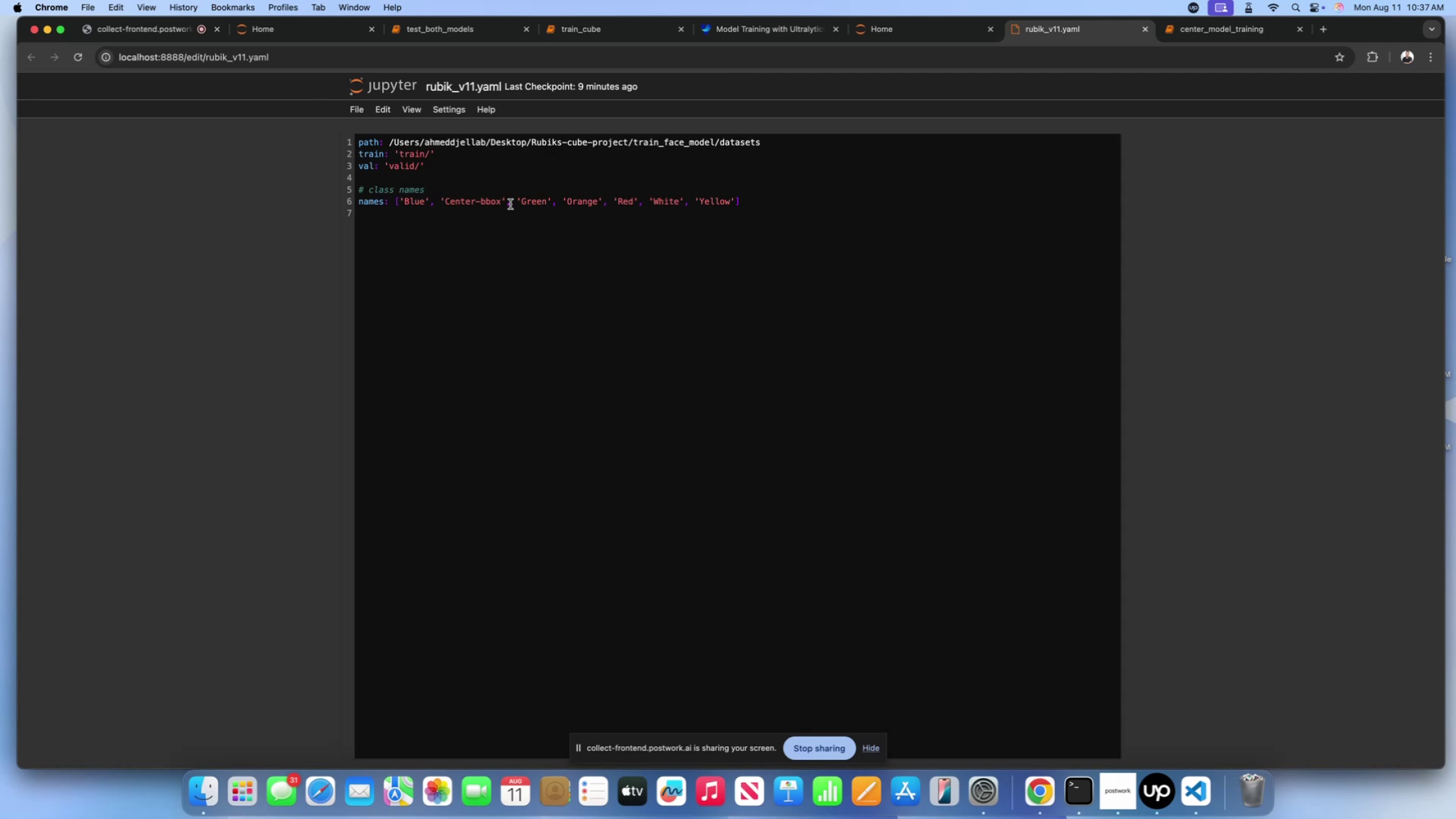 
left_click([510, 204])
 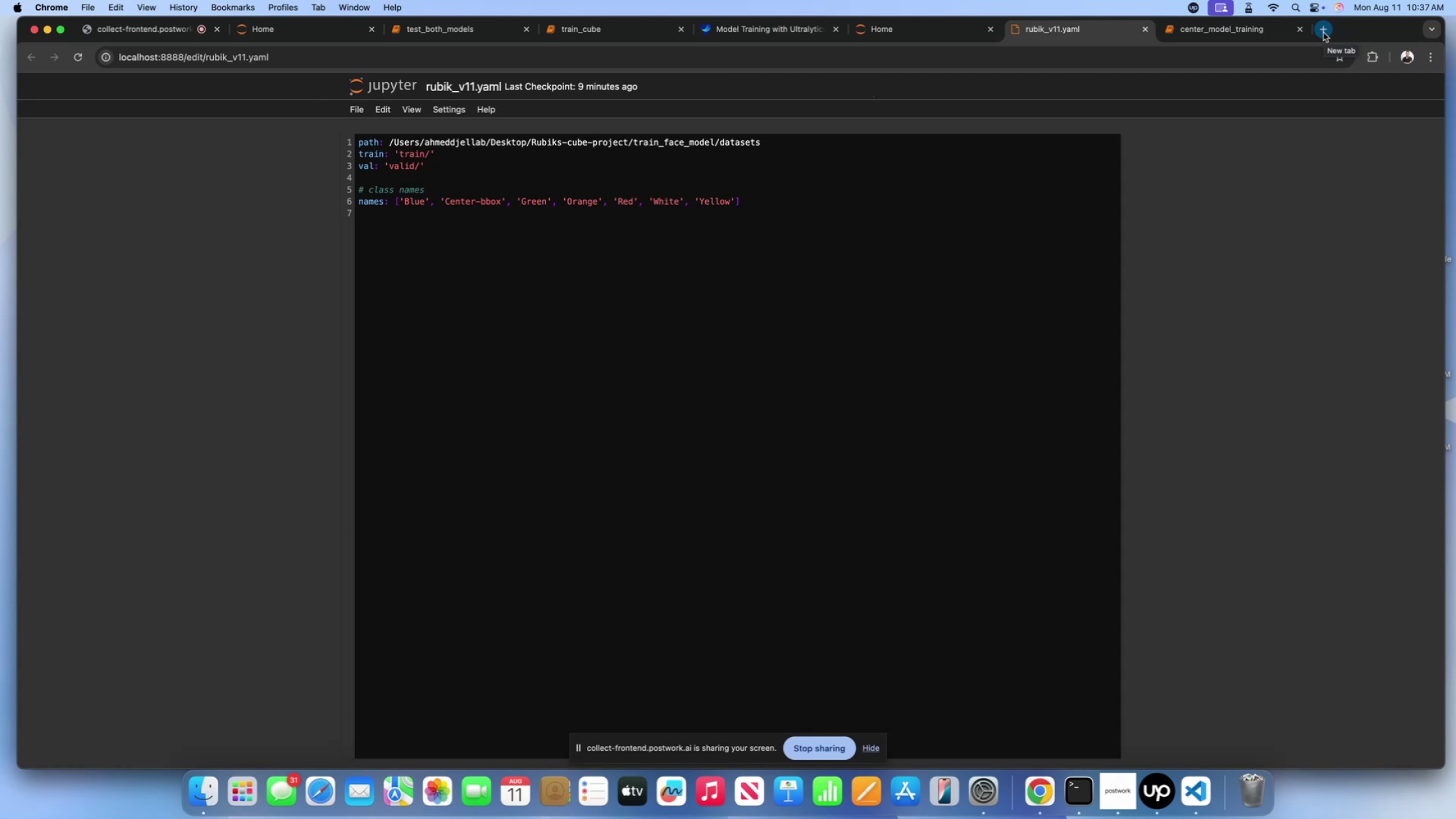 
wait(36.0)
 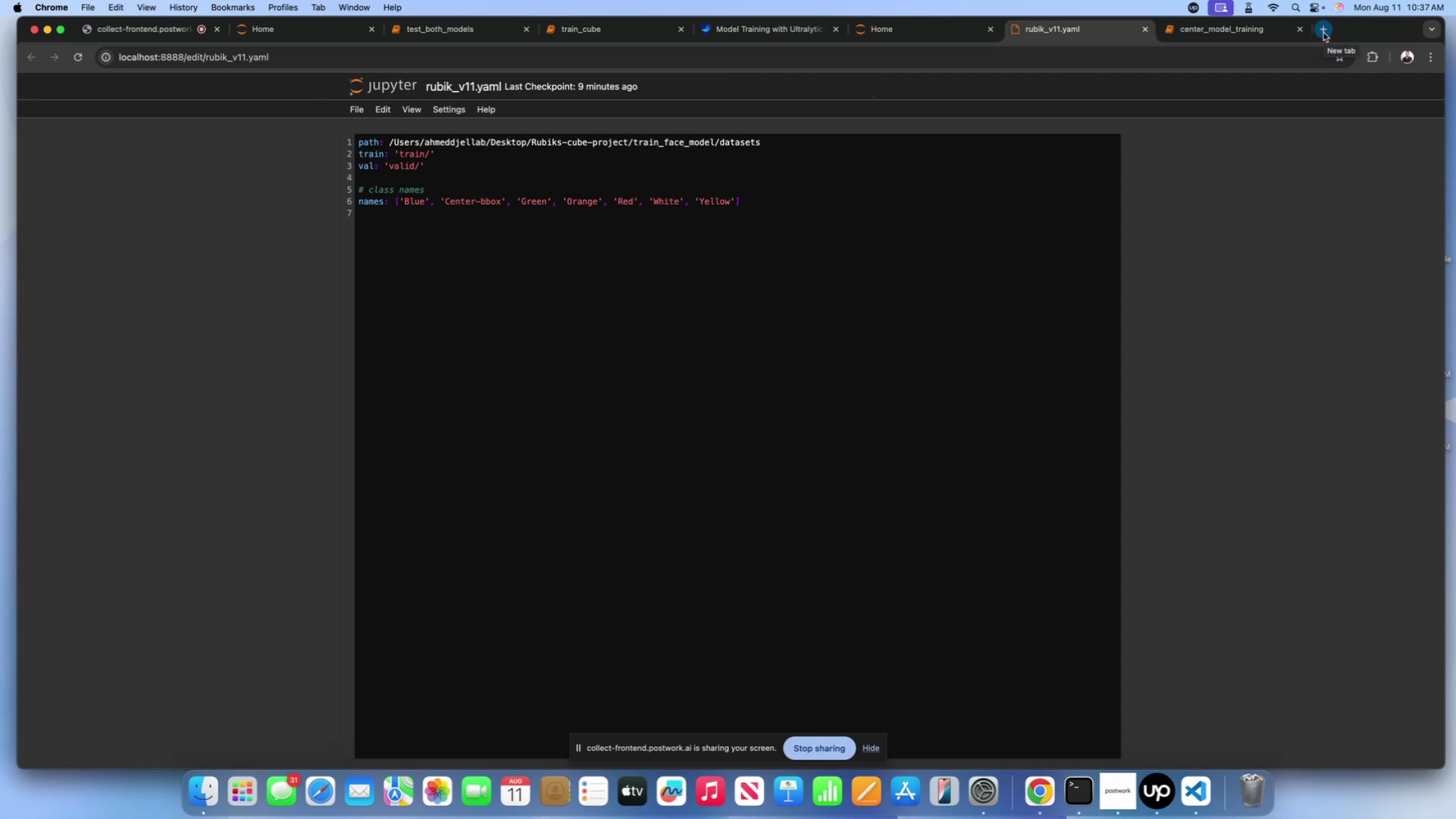 
left_click([1323, 32])
 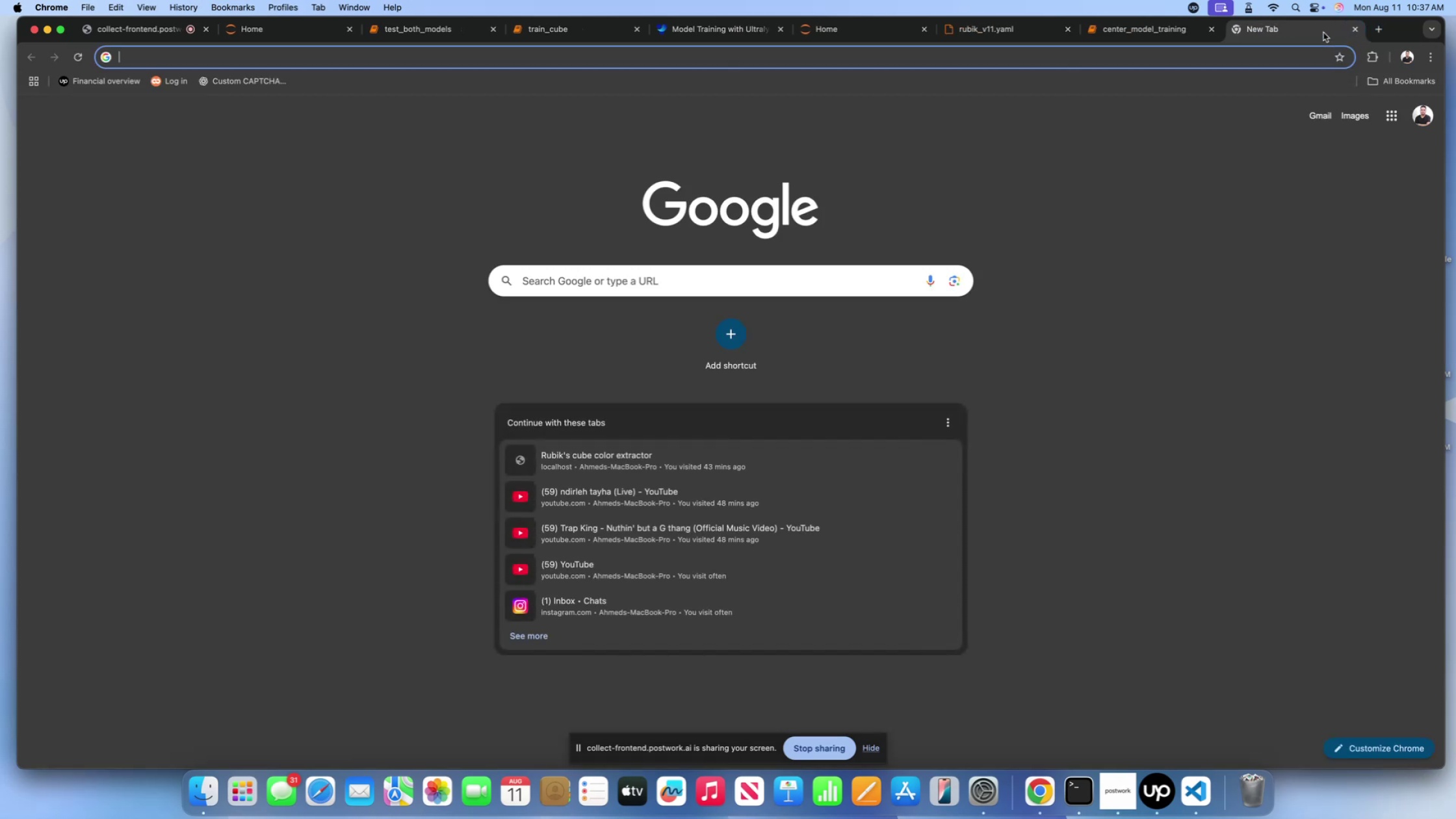 
type(V&)
 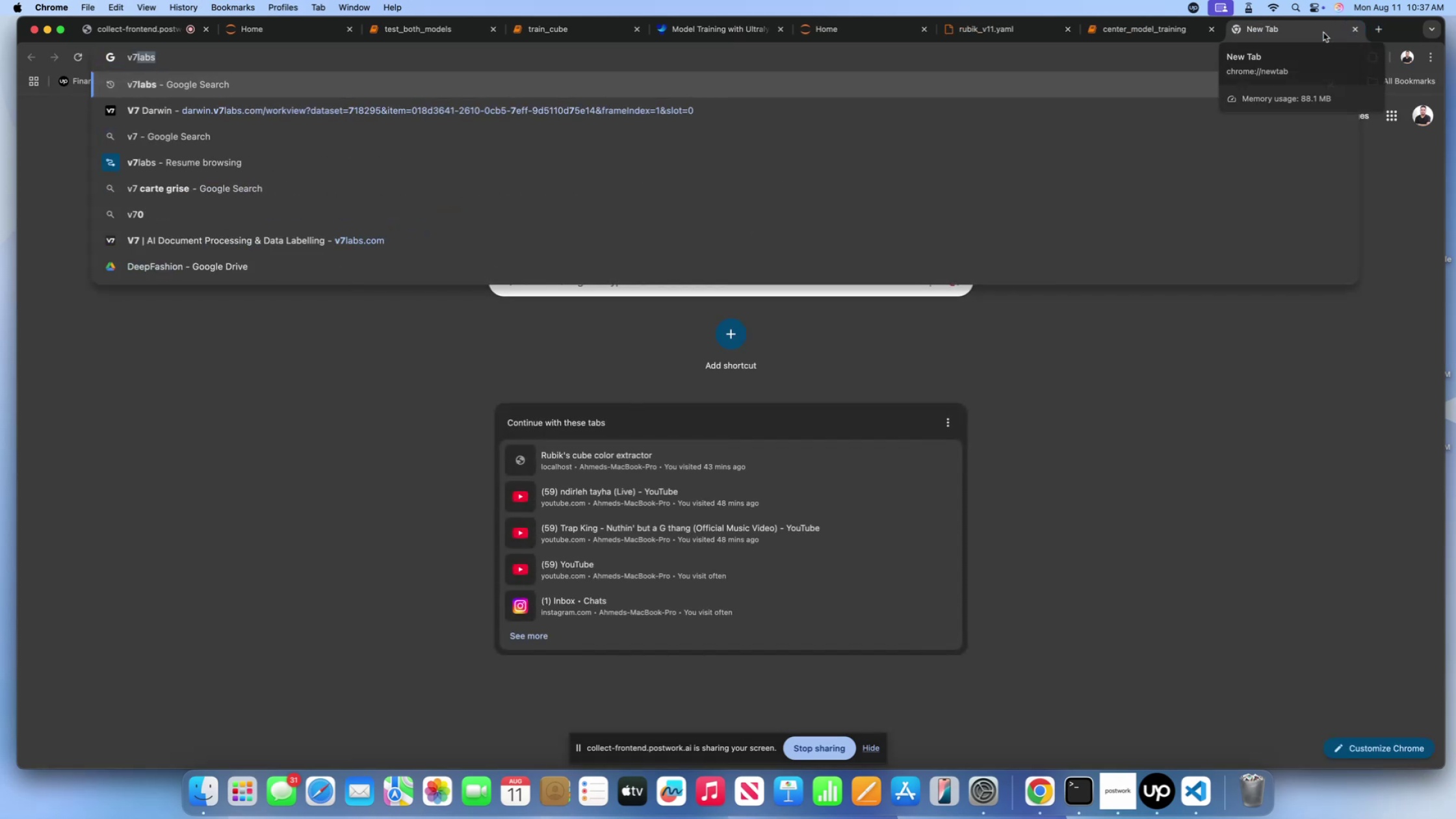 
key(Shift+Enter)
 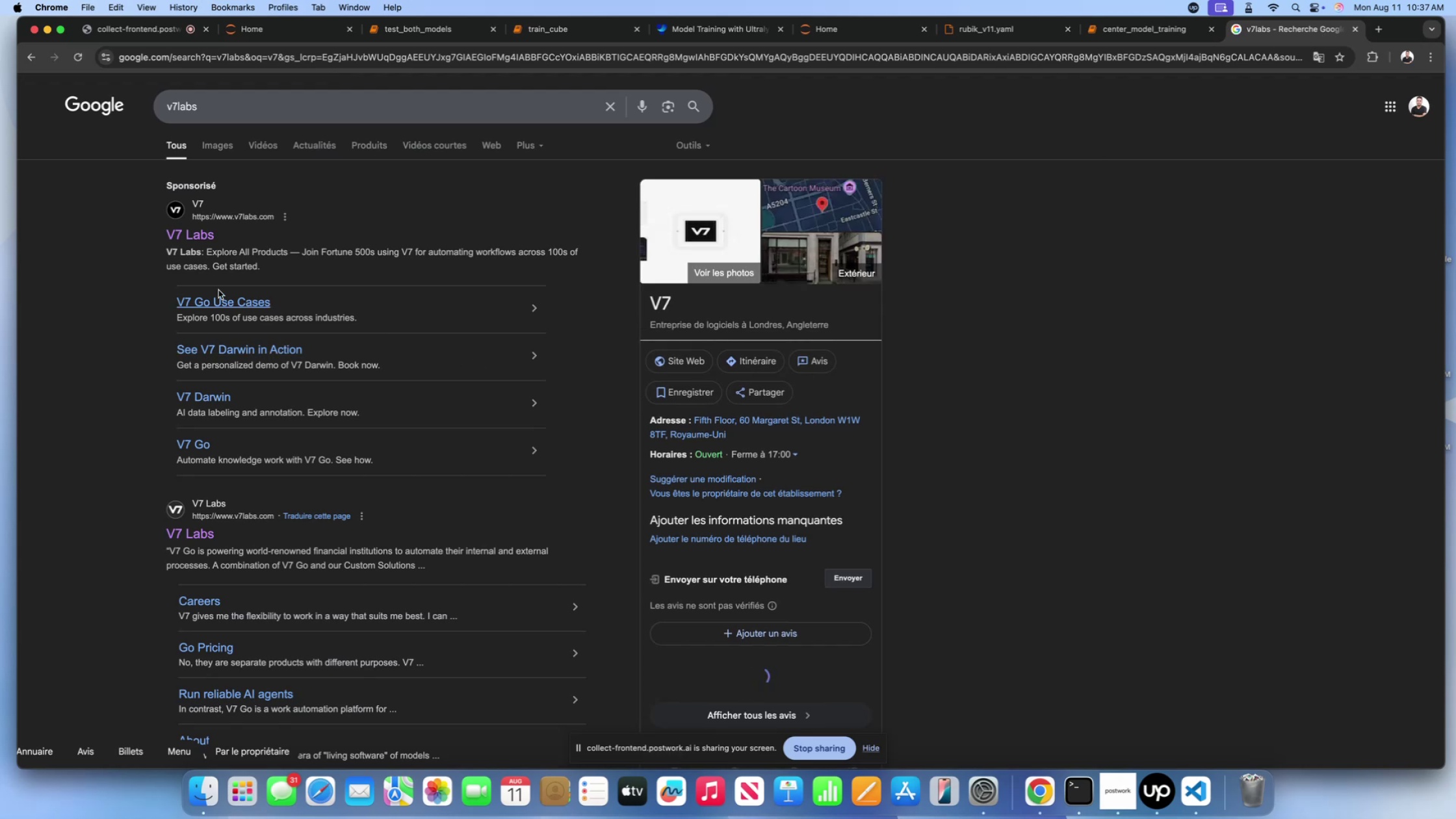 
left_click([188, 230])
 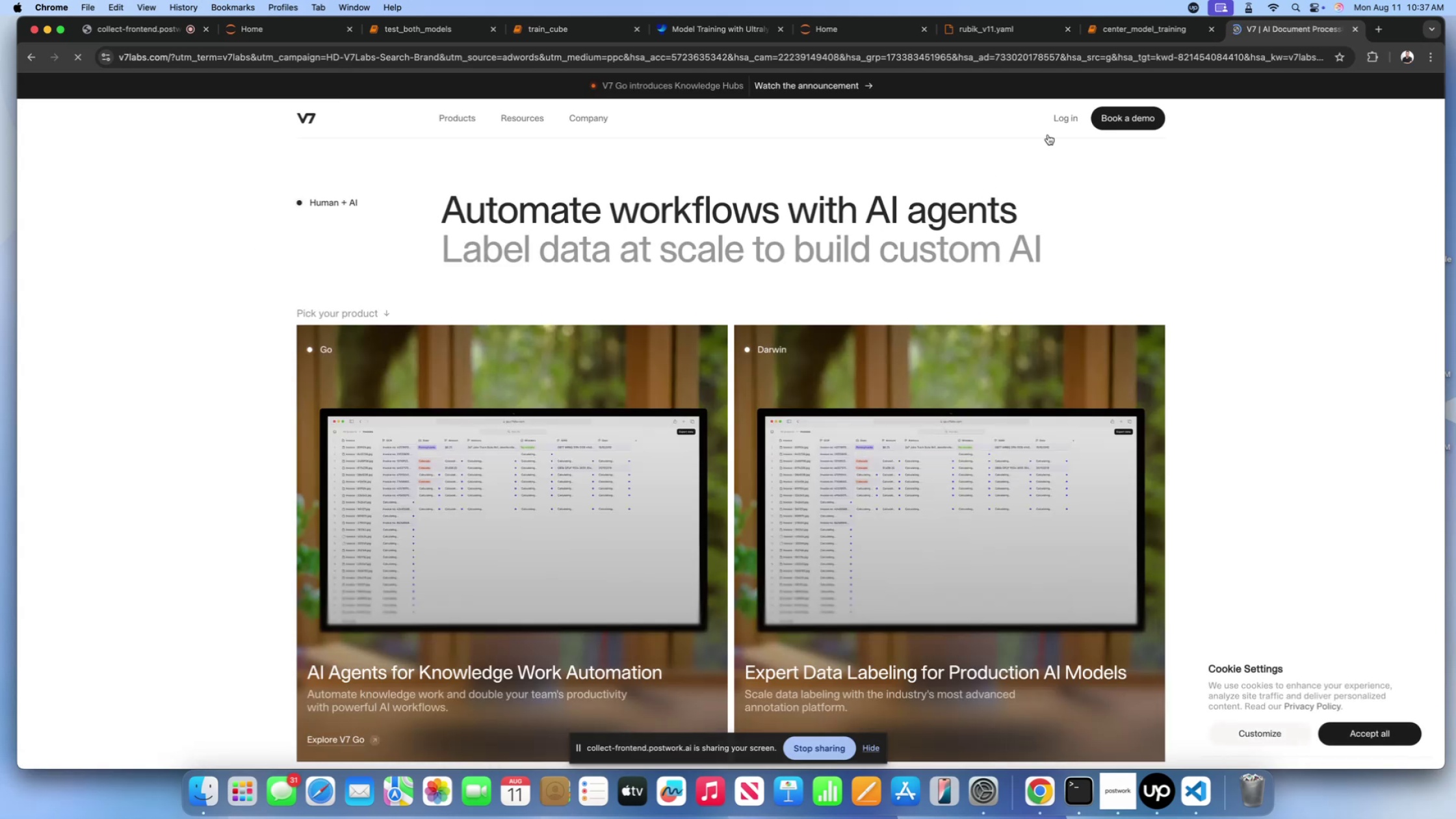 
left_click([1062, 120])
 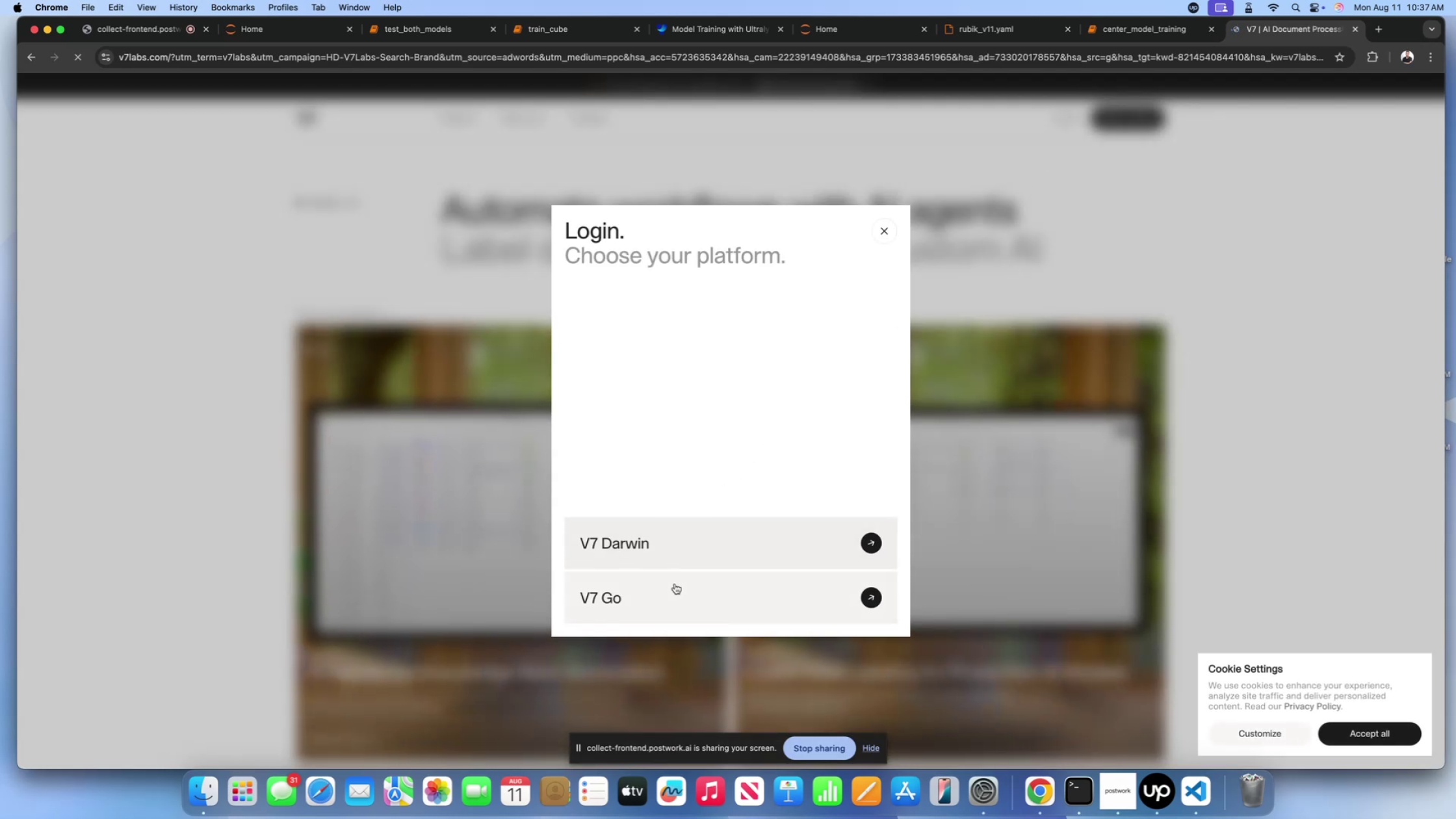 
left_click([676, 550])
 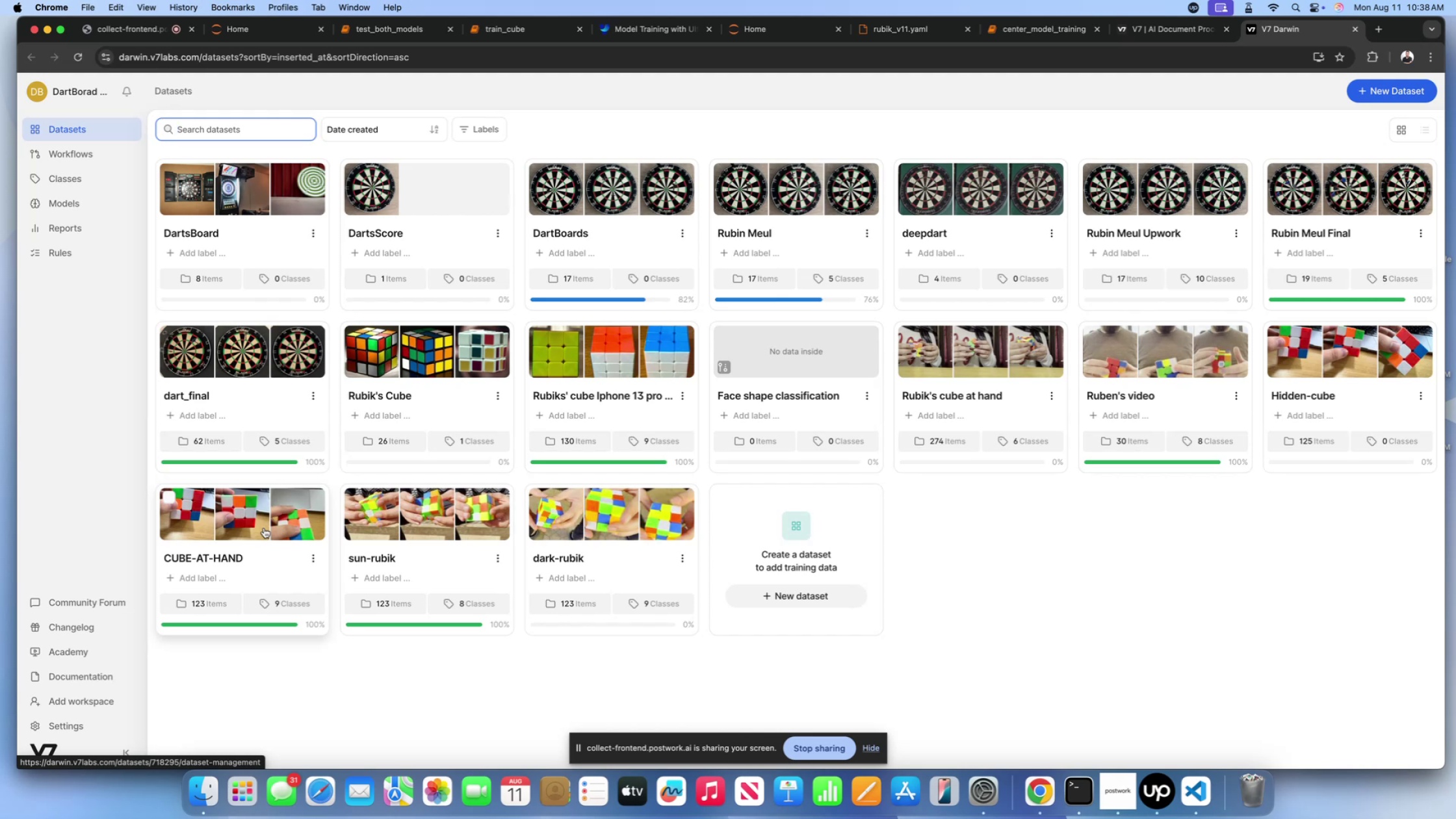 
wait(34.86)
 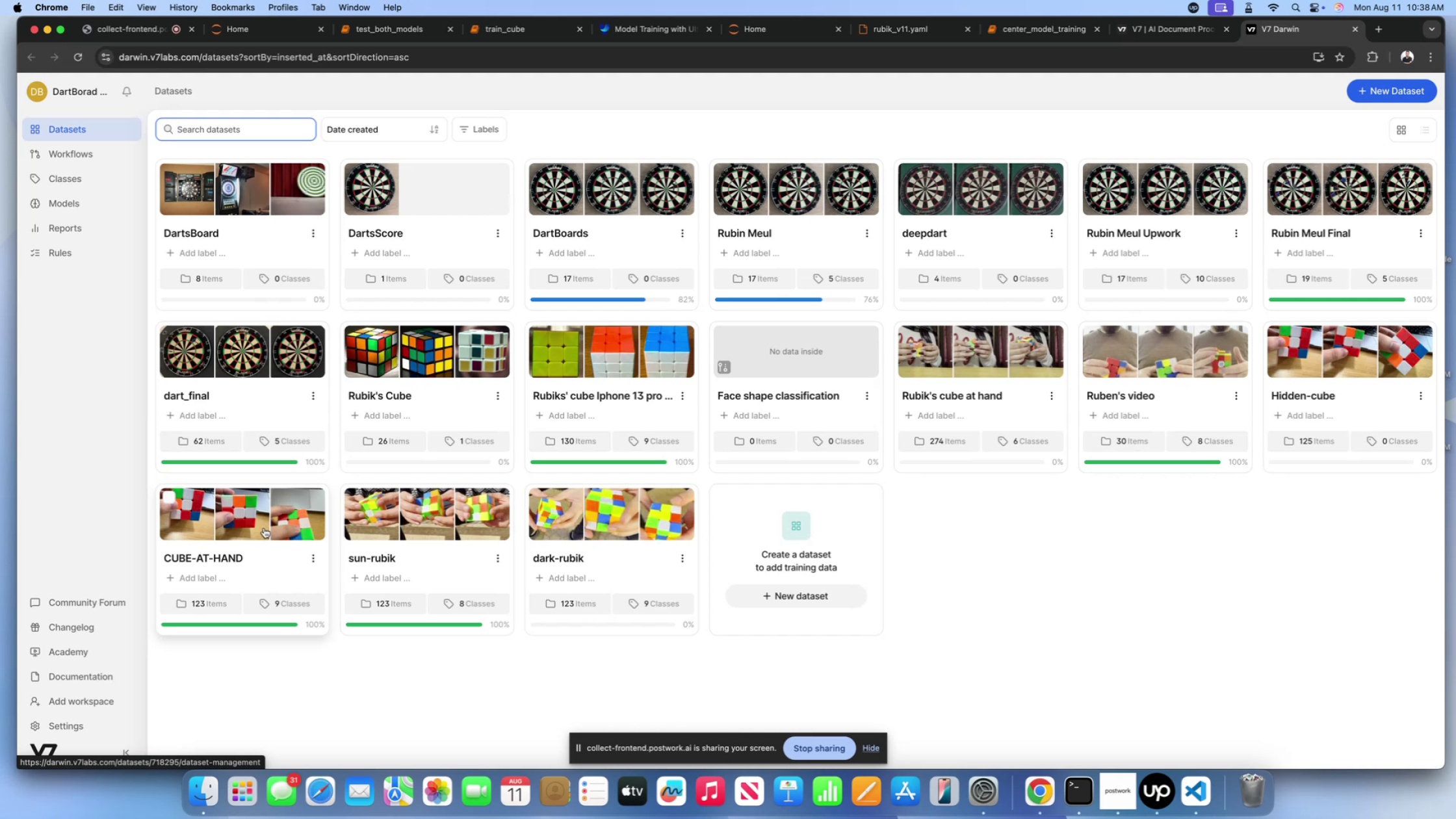 
left_click([612, 363])
 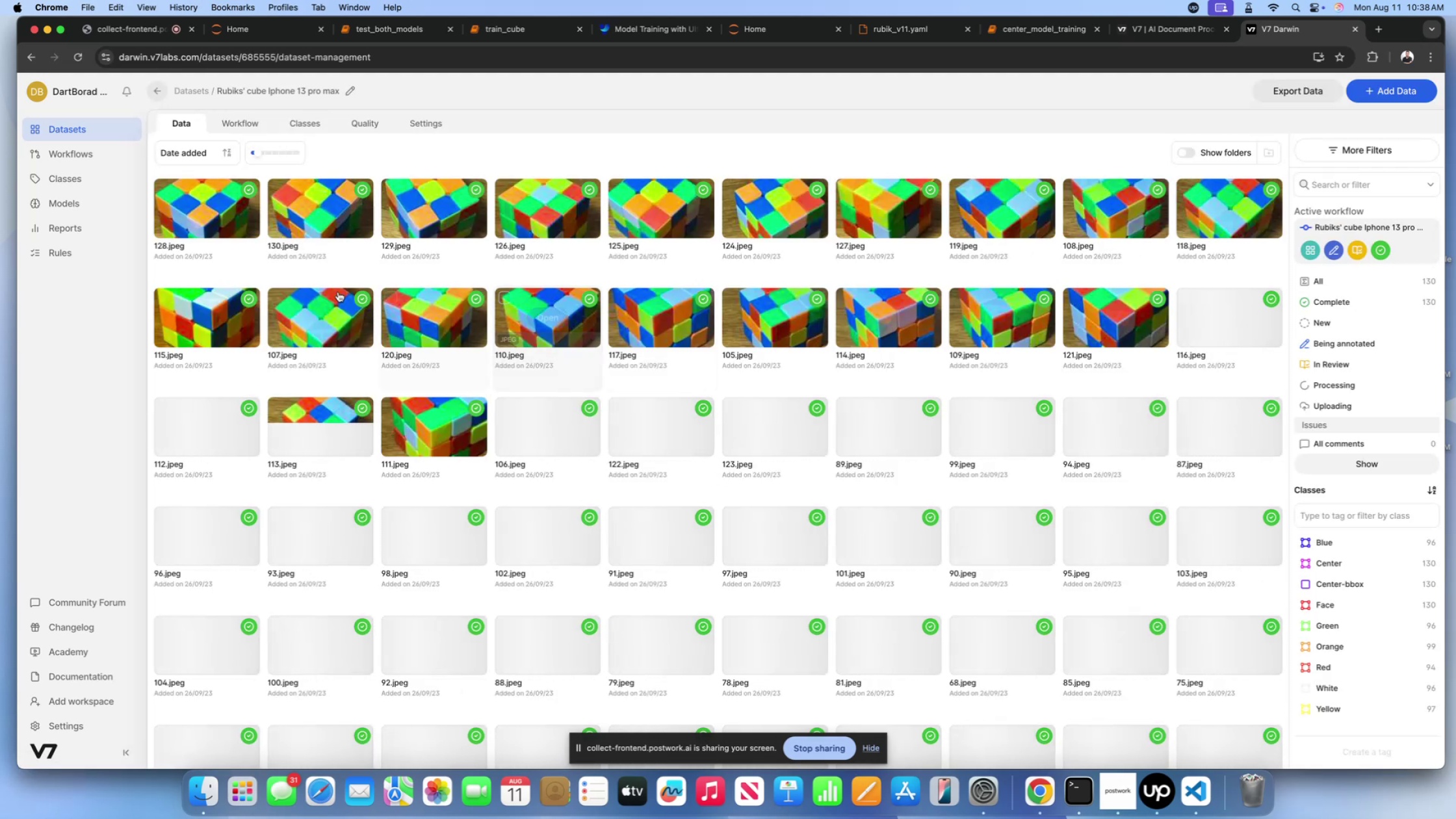 
wait(5.94)
 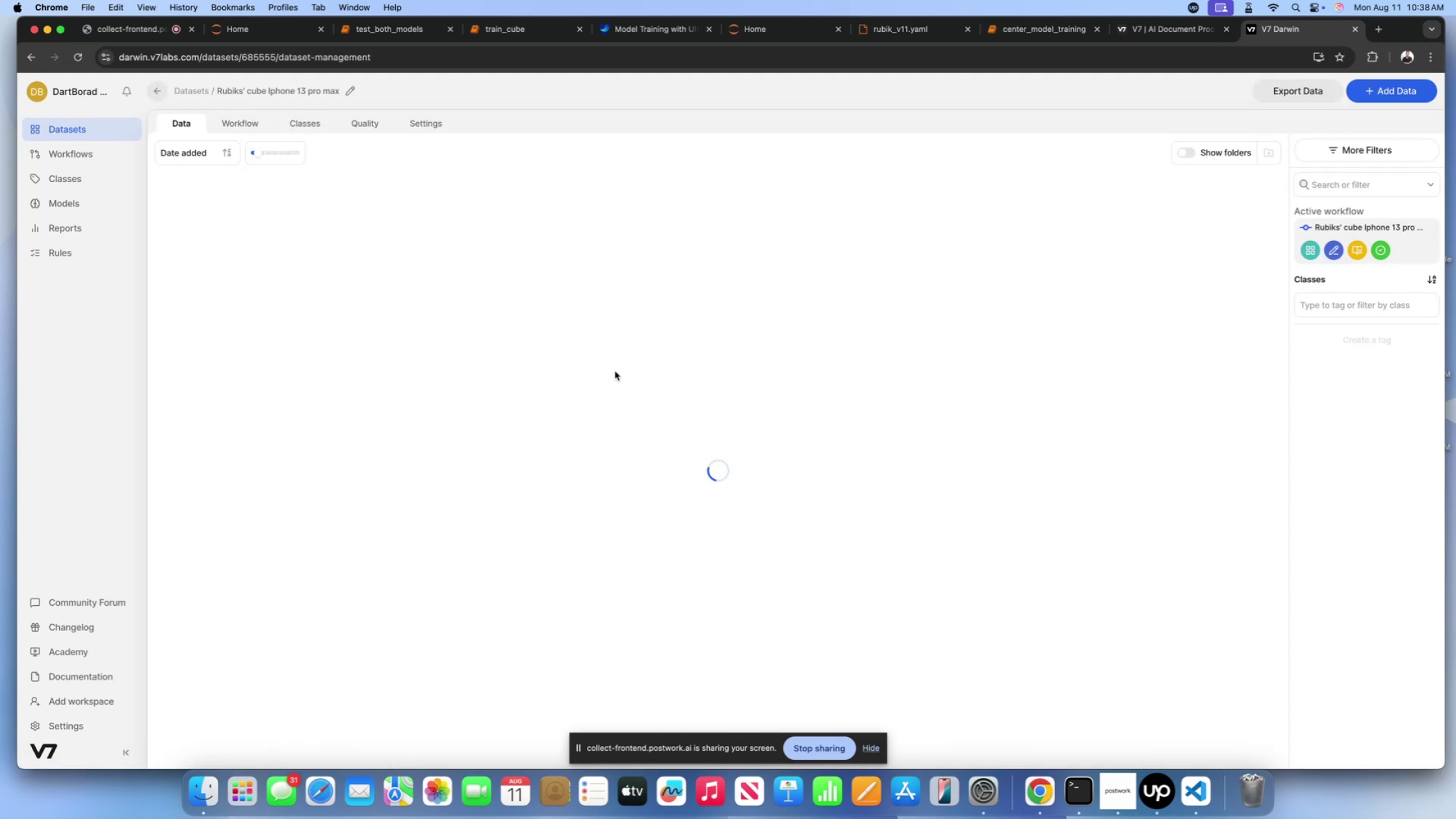 
left_click([209, 211])
 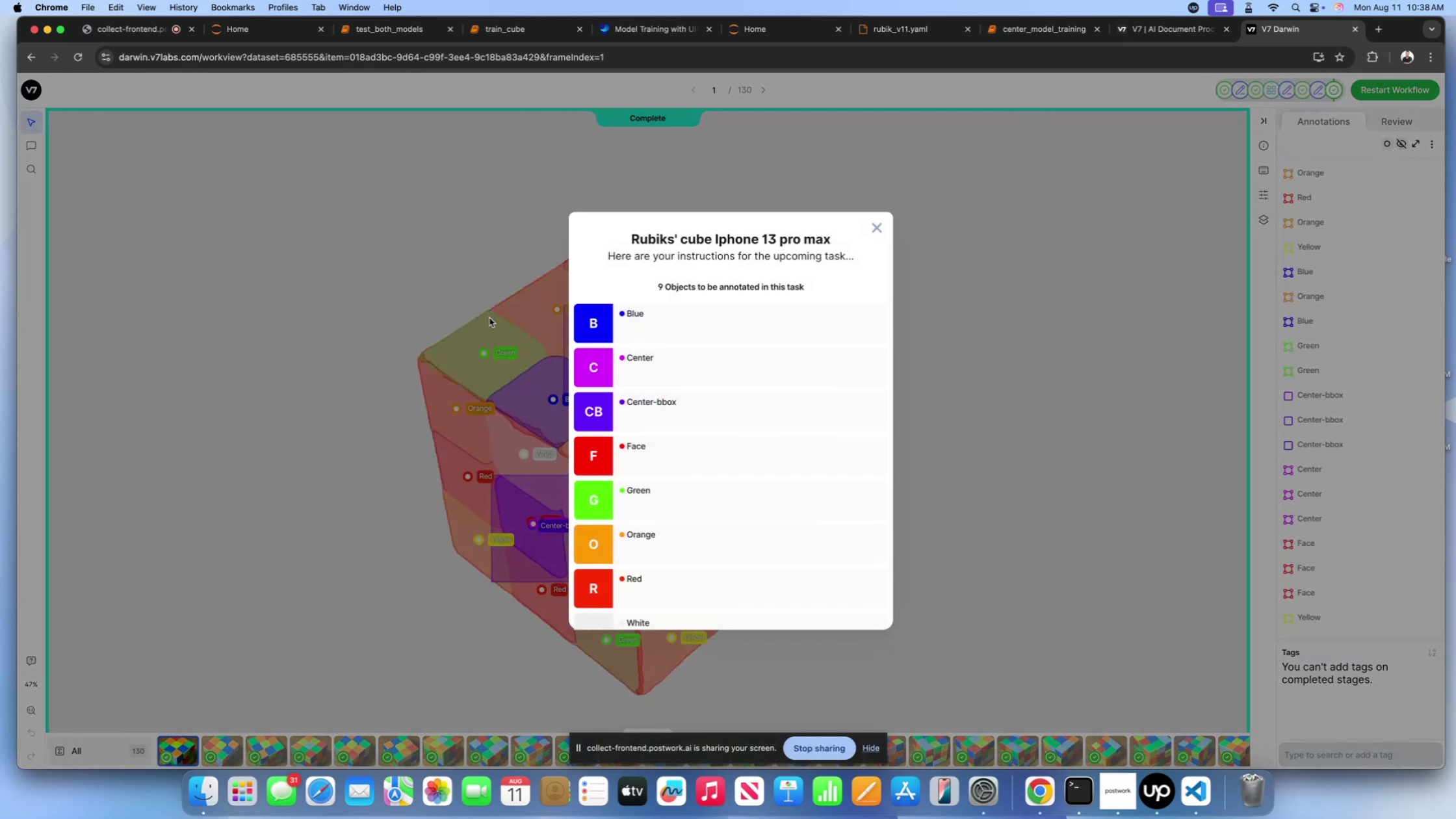 
wait(5.72)
 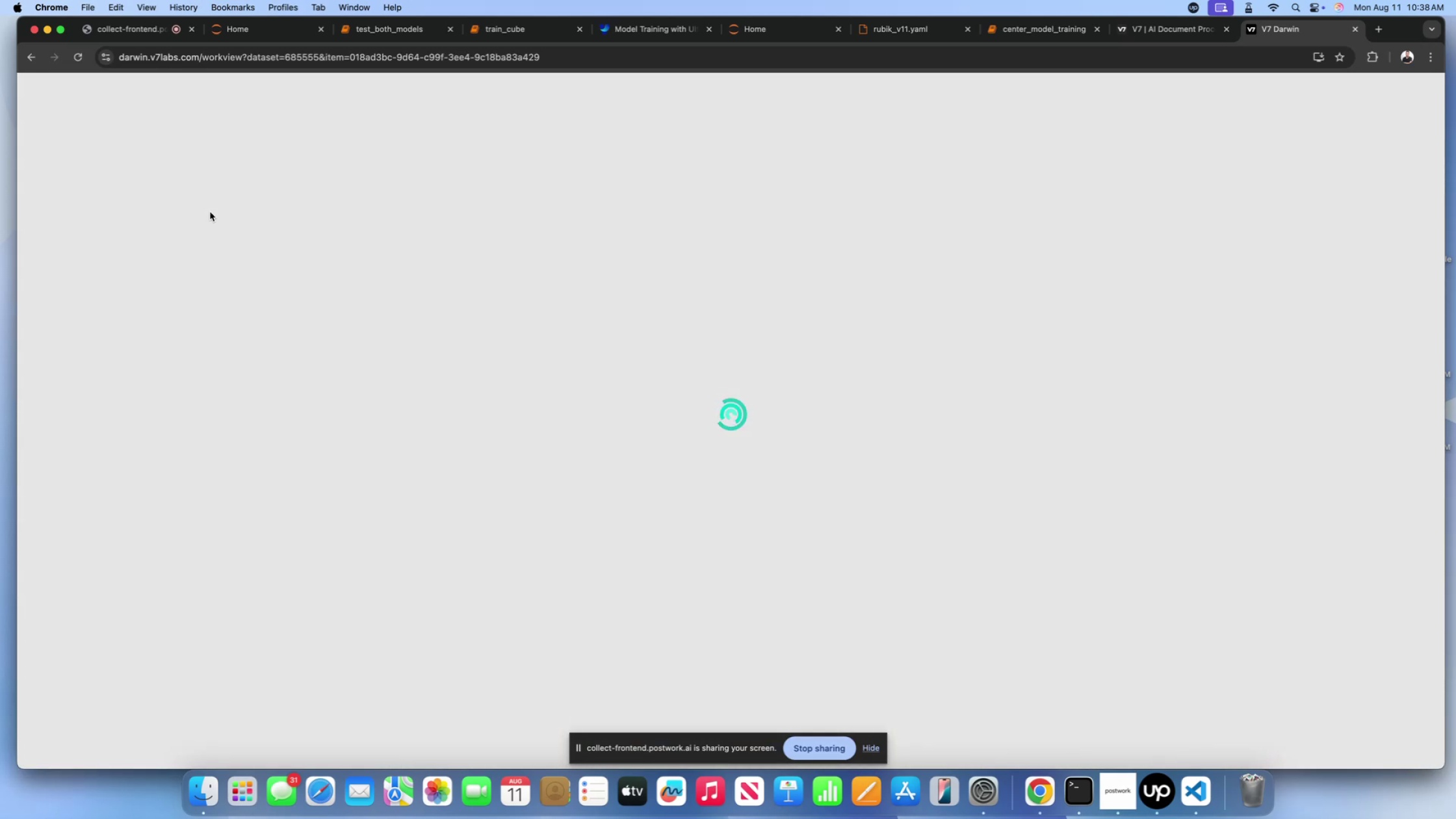 
left_click([879, 224])
 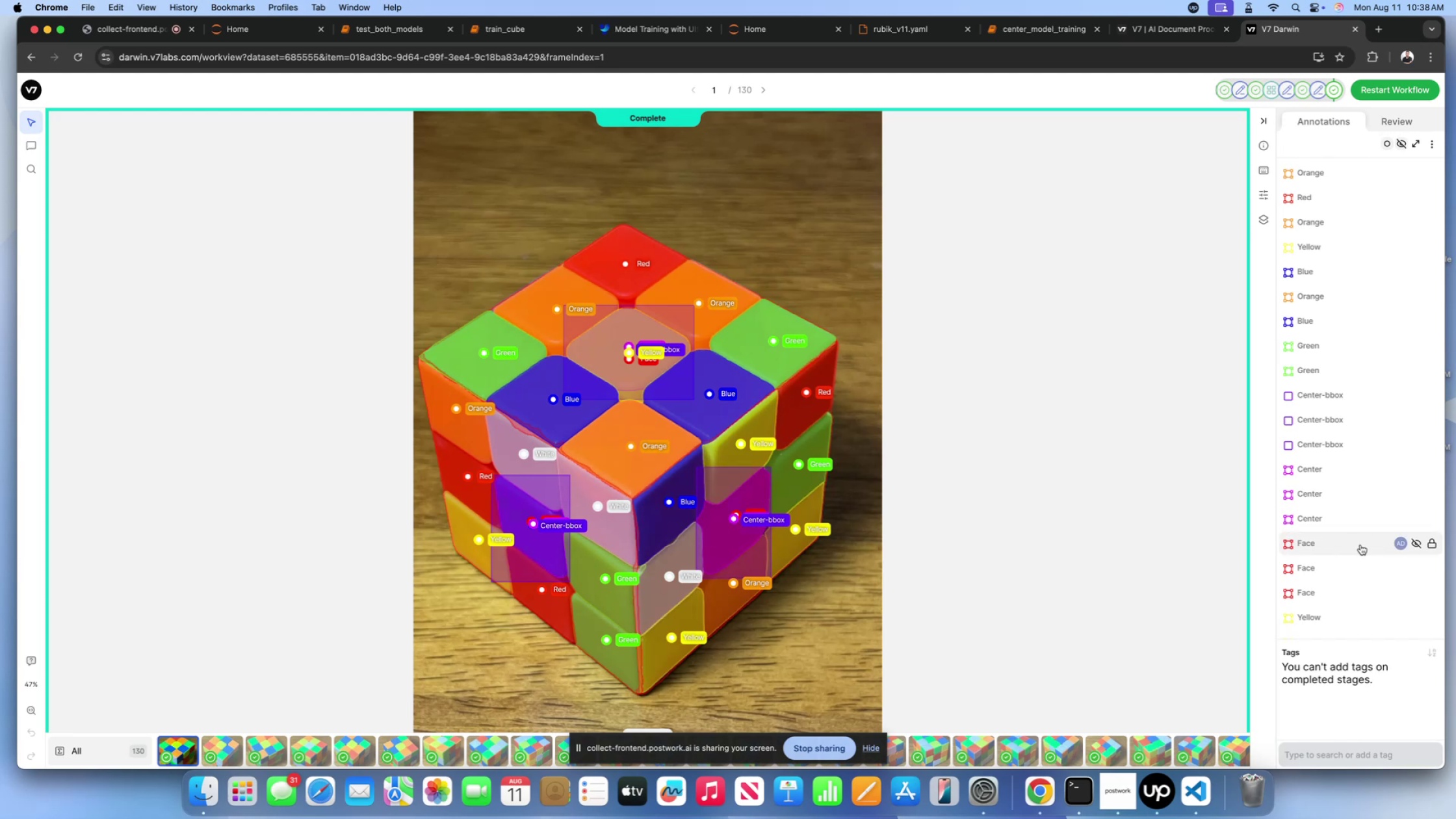 
wait(13.18)
 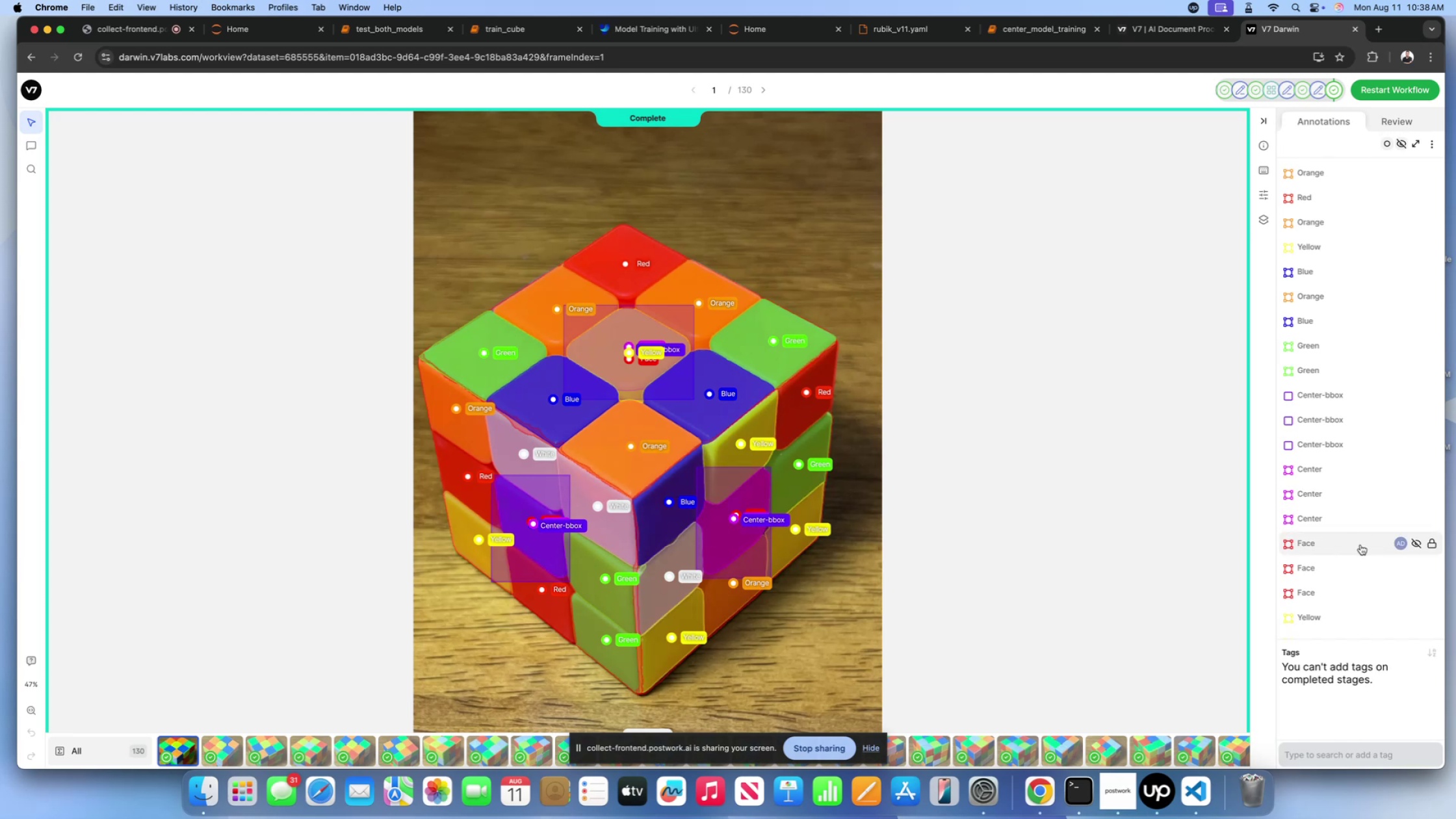 
mouse_move([1363, 416])
 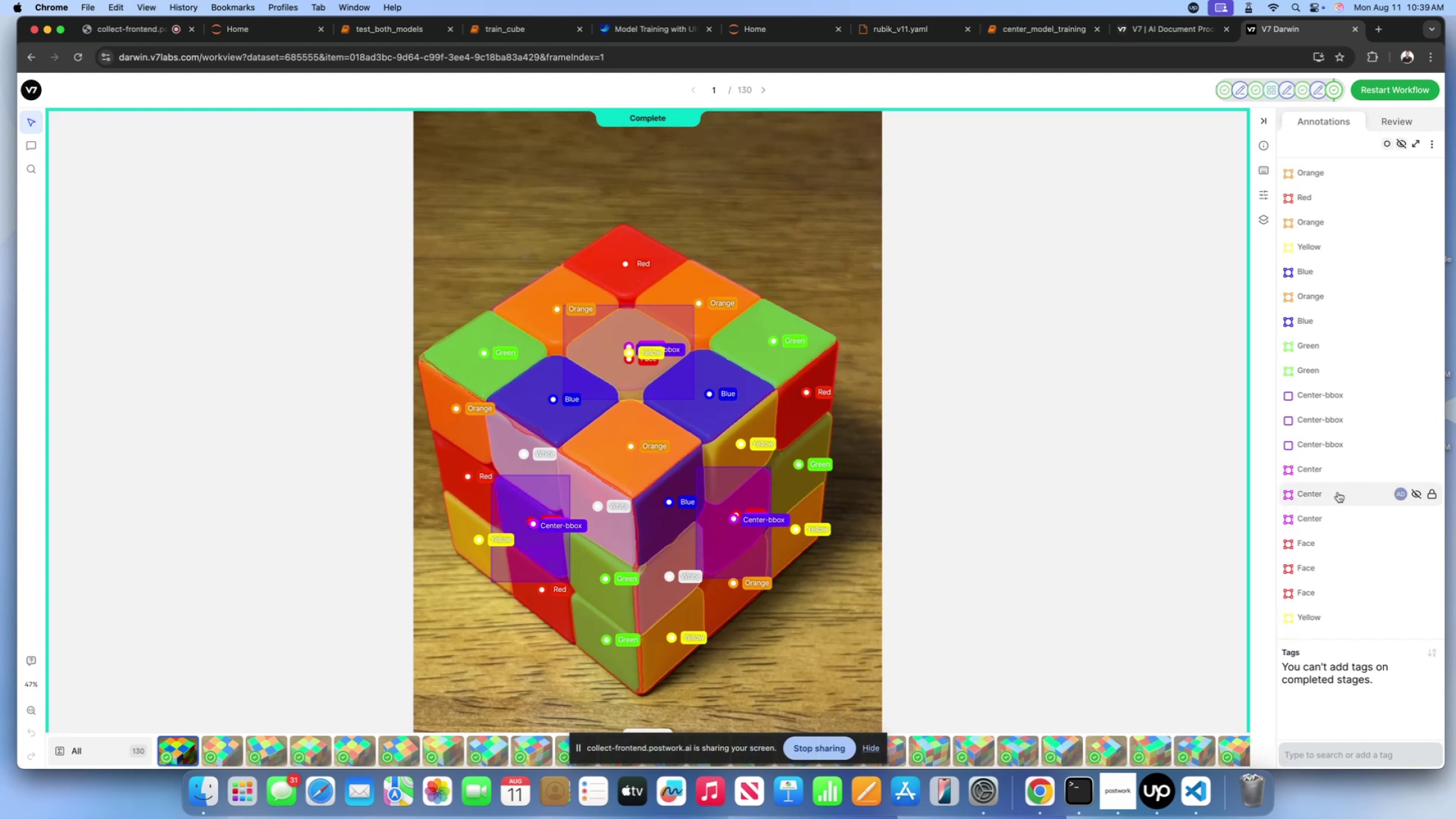 
wait(19.41)
 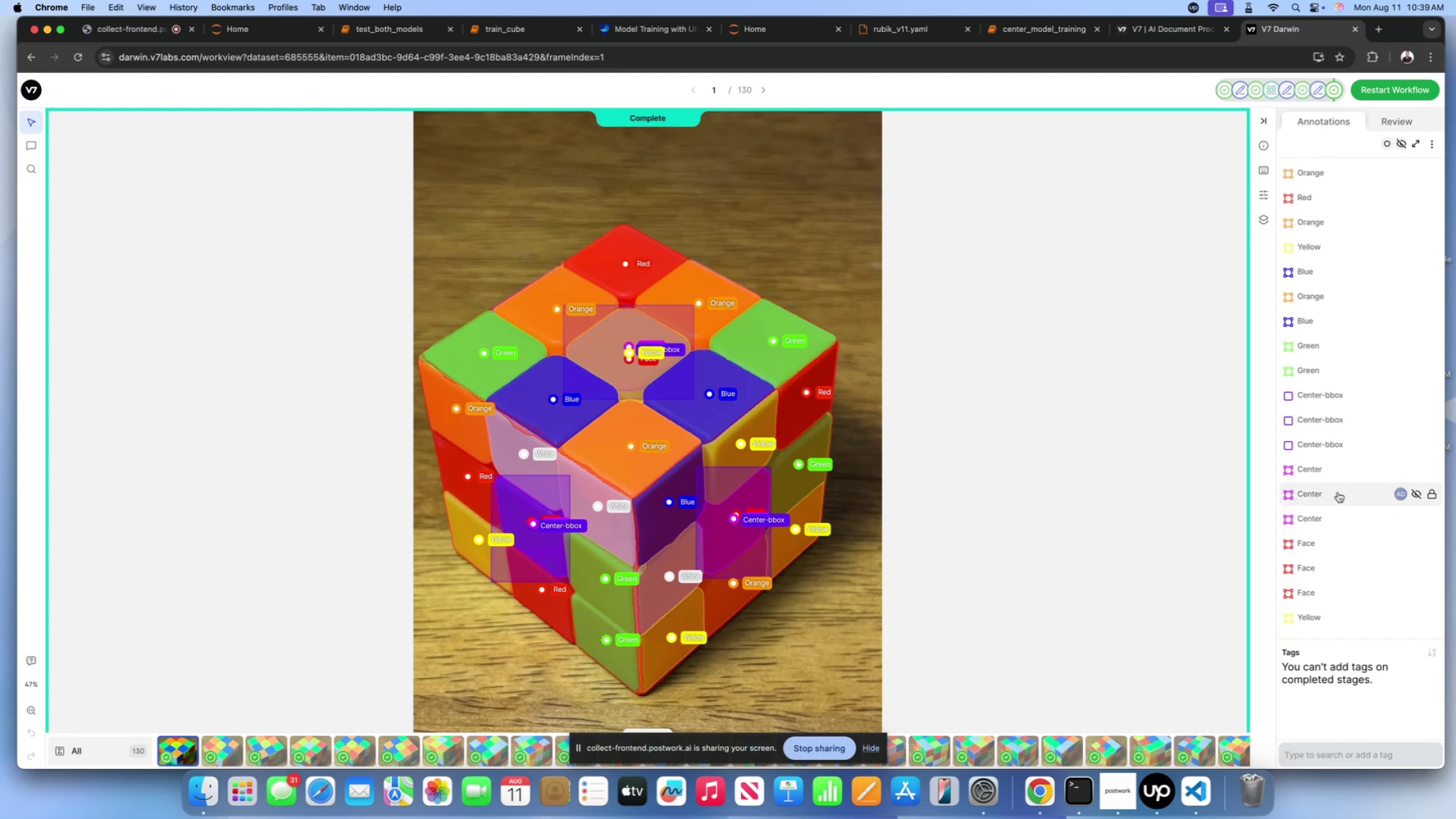 
scroll: coordinate [1336, 493], scroll_direction: down, amount: 10.0
 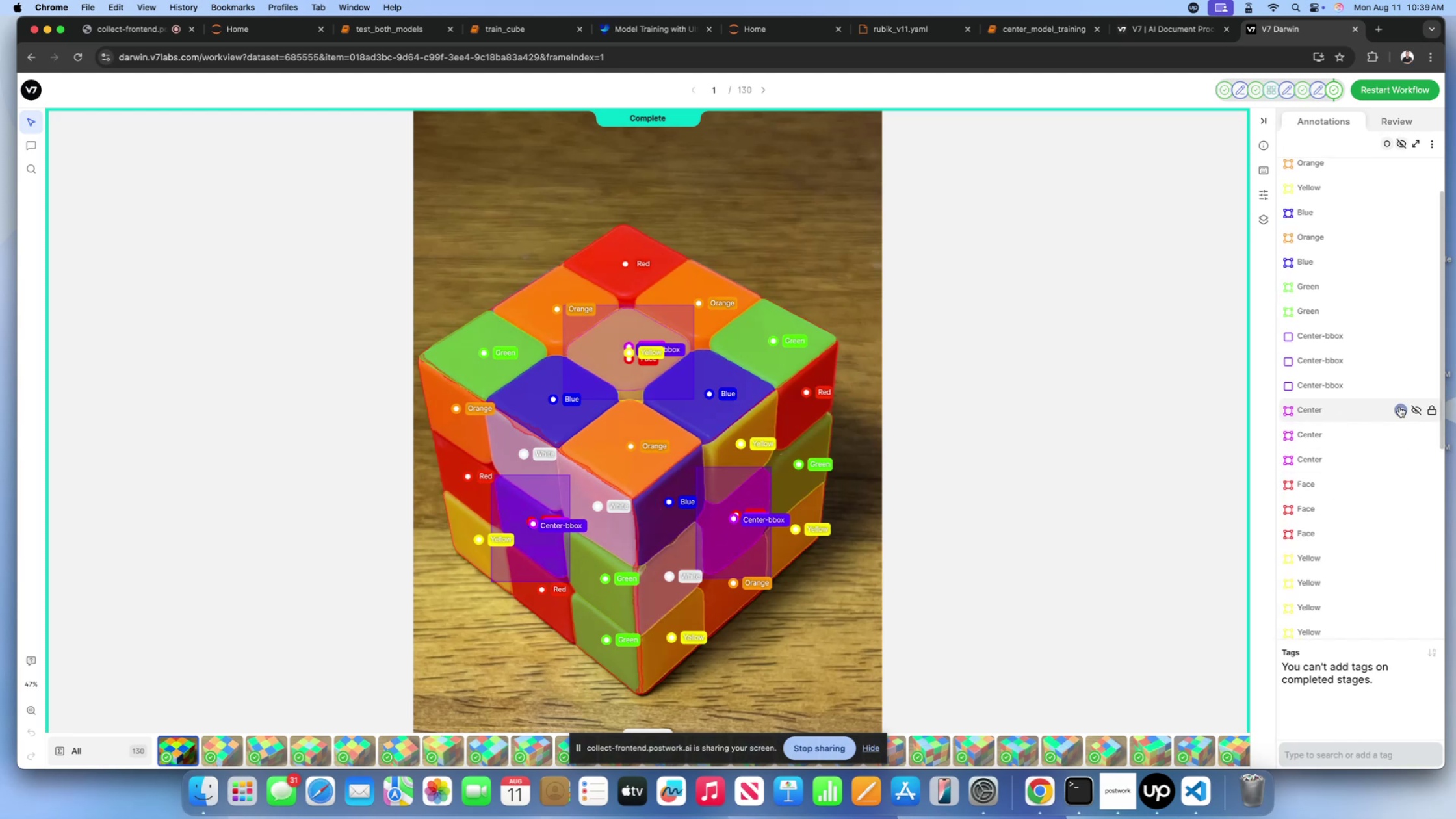 
scroll: coordinate [1426, 97], scroll_direction: up, amount: 65.0
 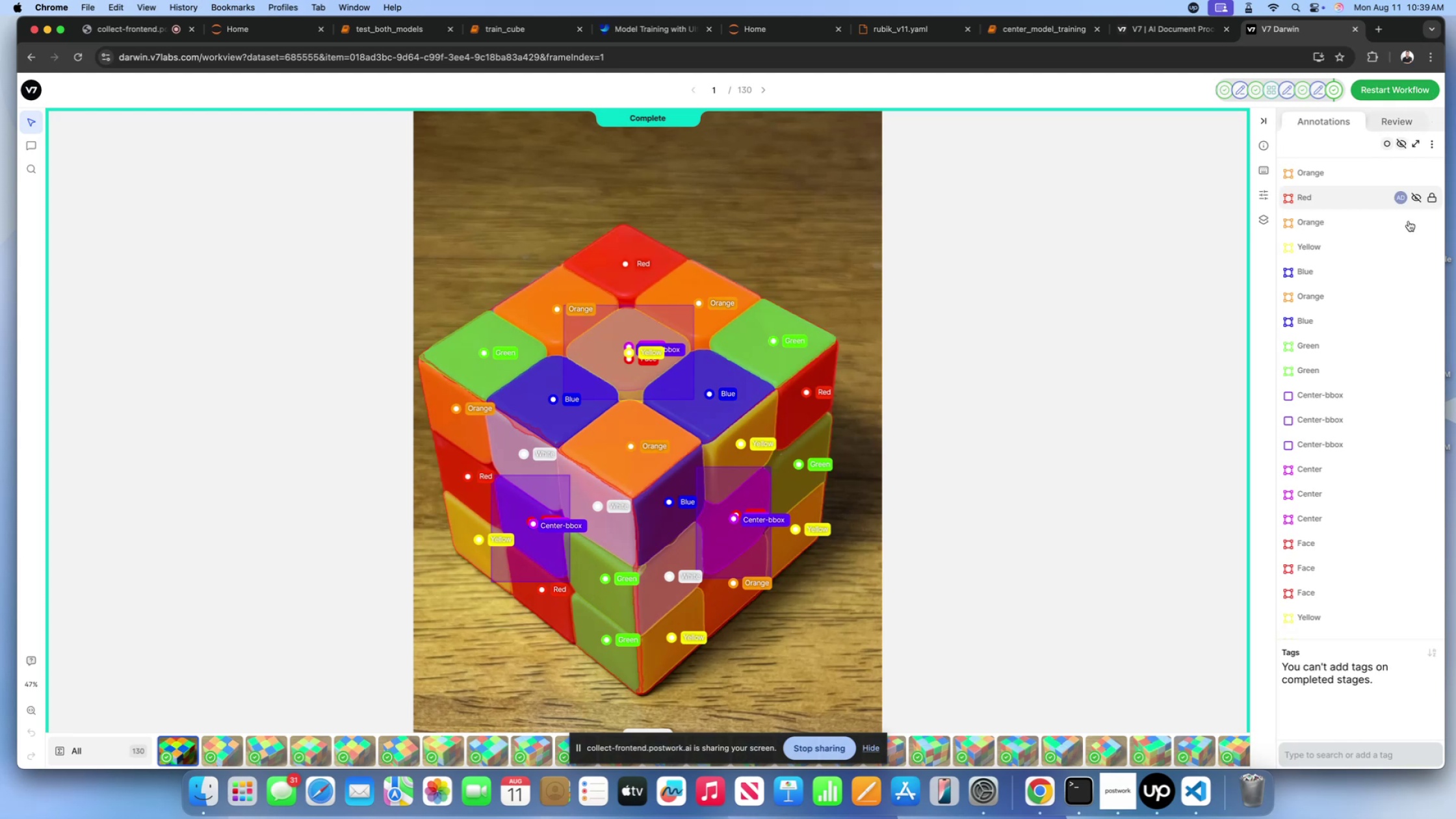 
scroll: coordinate [1346, 303], scroll_direction: down, amount: 62.0
 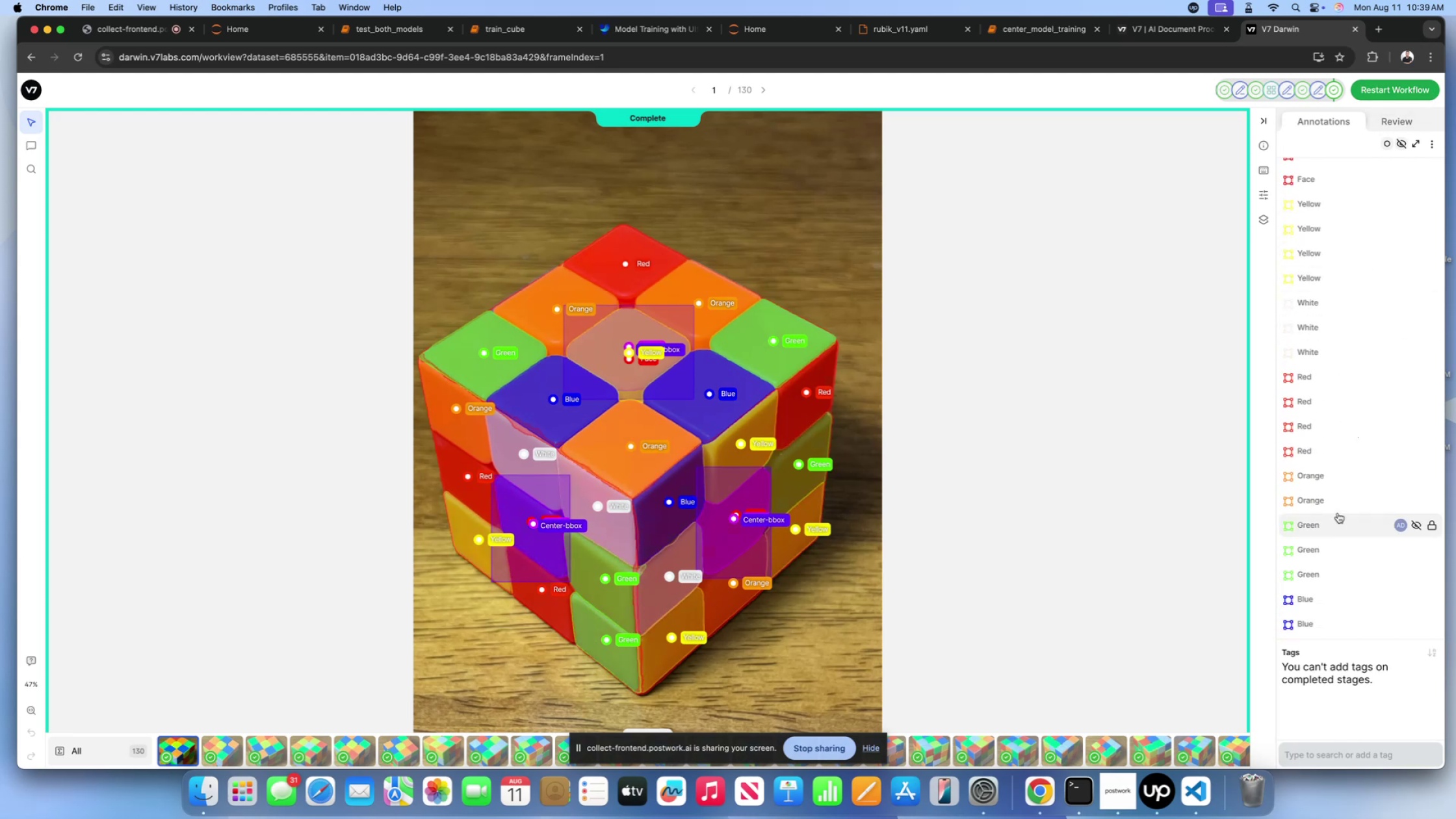 
scroll: coordinate [1346, 466], scroll_direction: up, amount: 49.0
 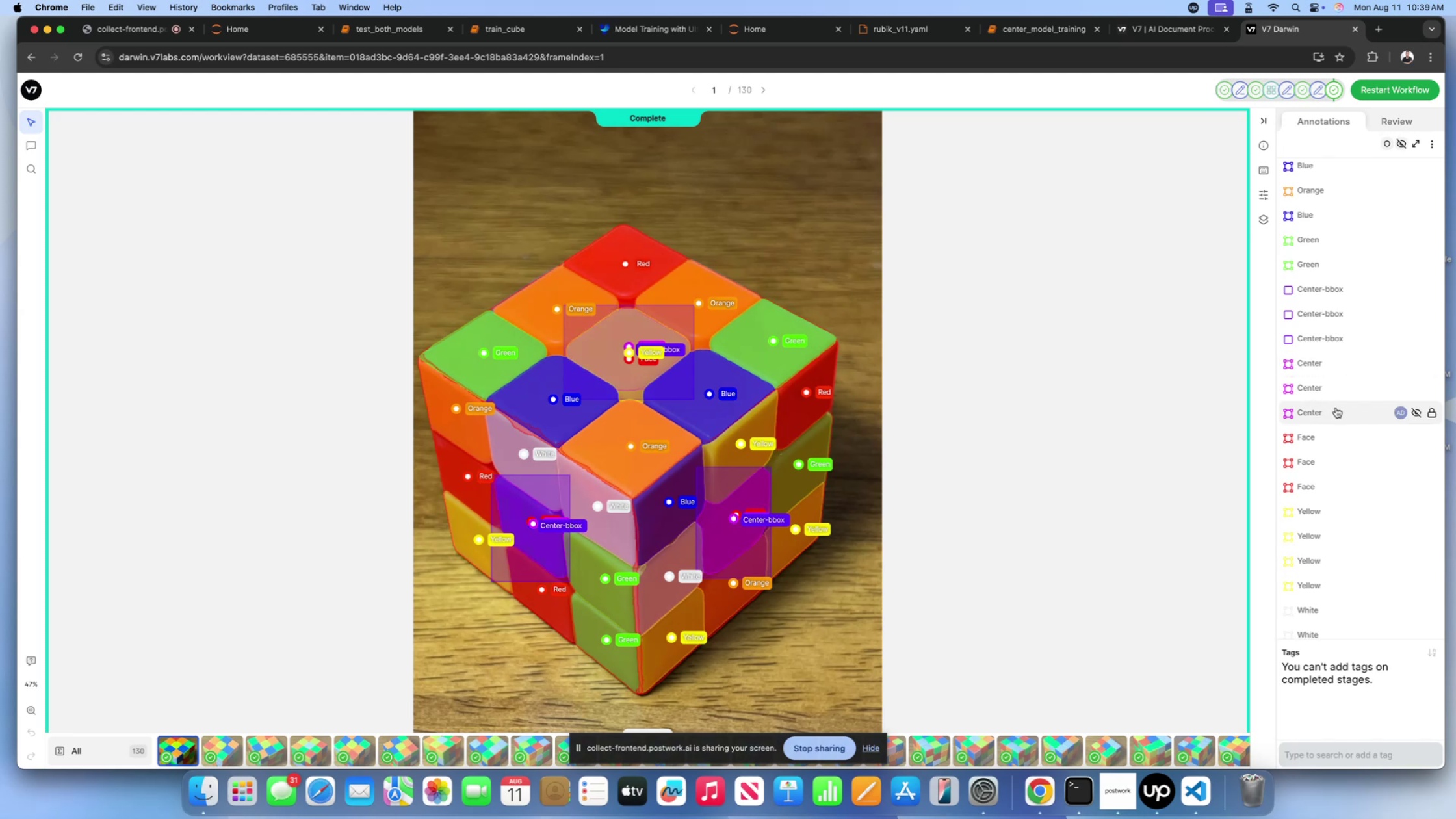 
wait(7.09)
 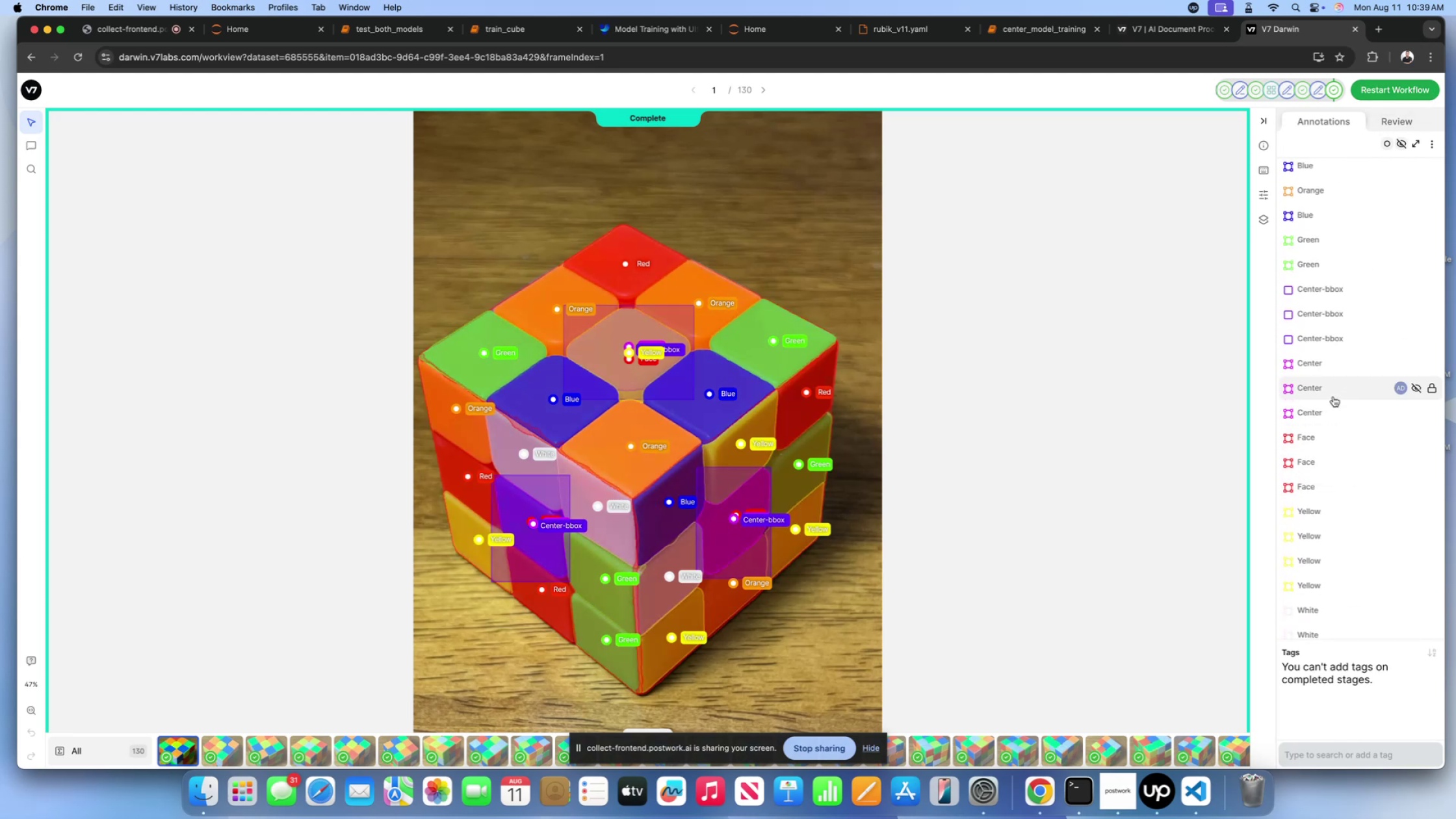 
mouse_move([1338, 333])
 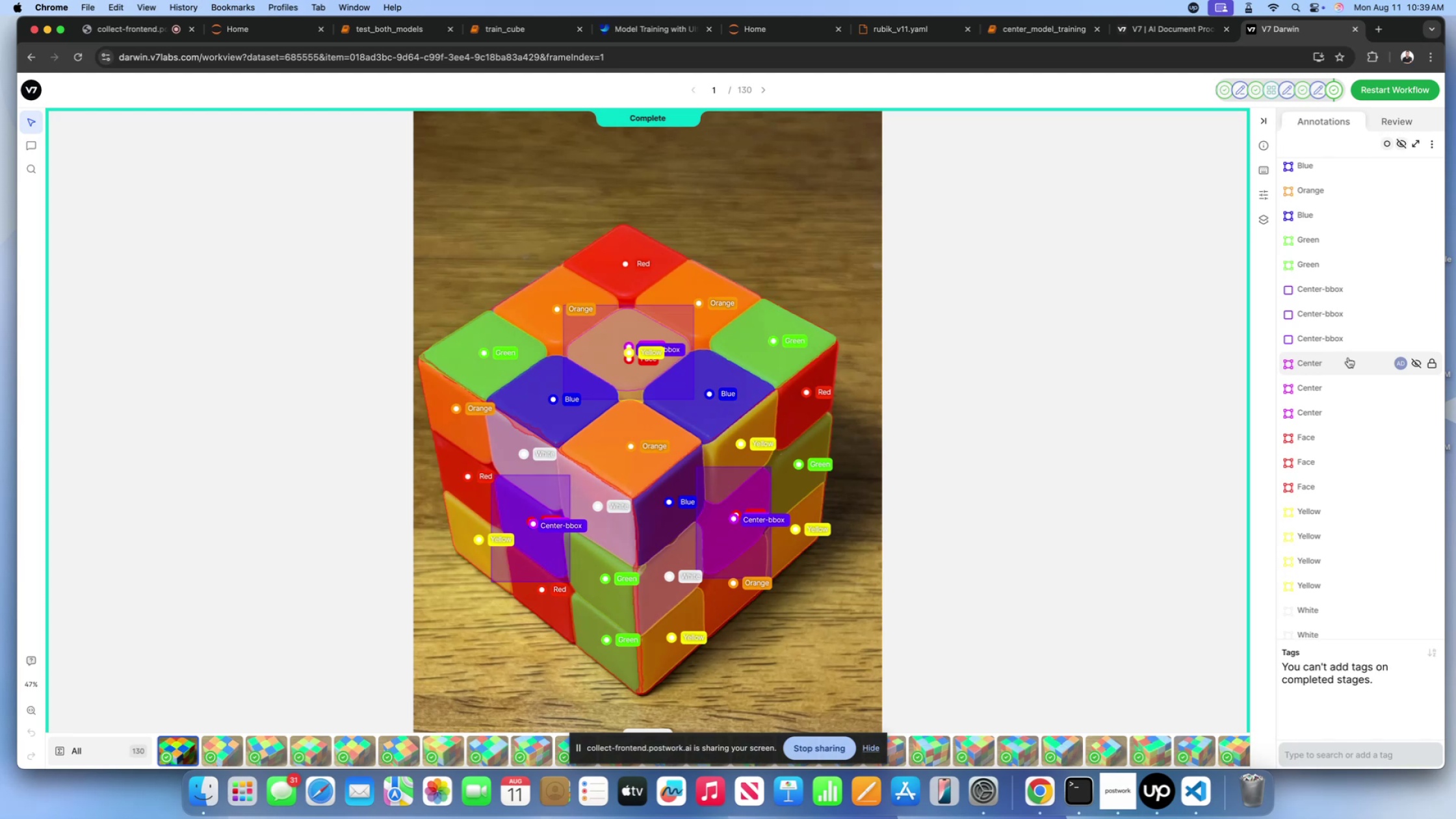 
wait(16.97)
 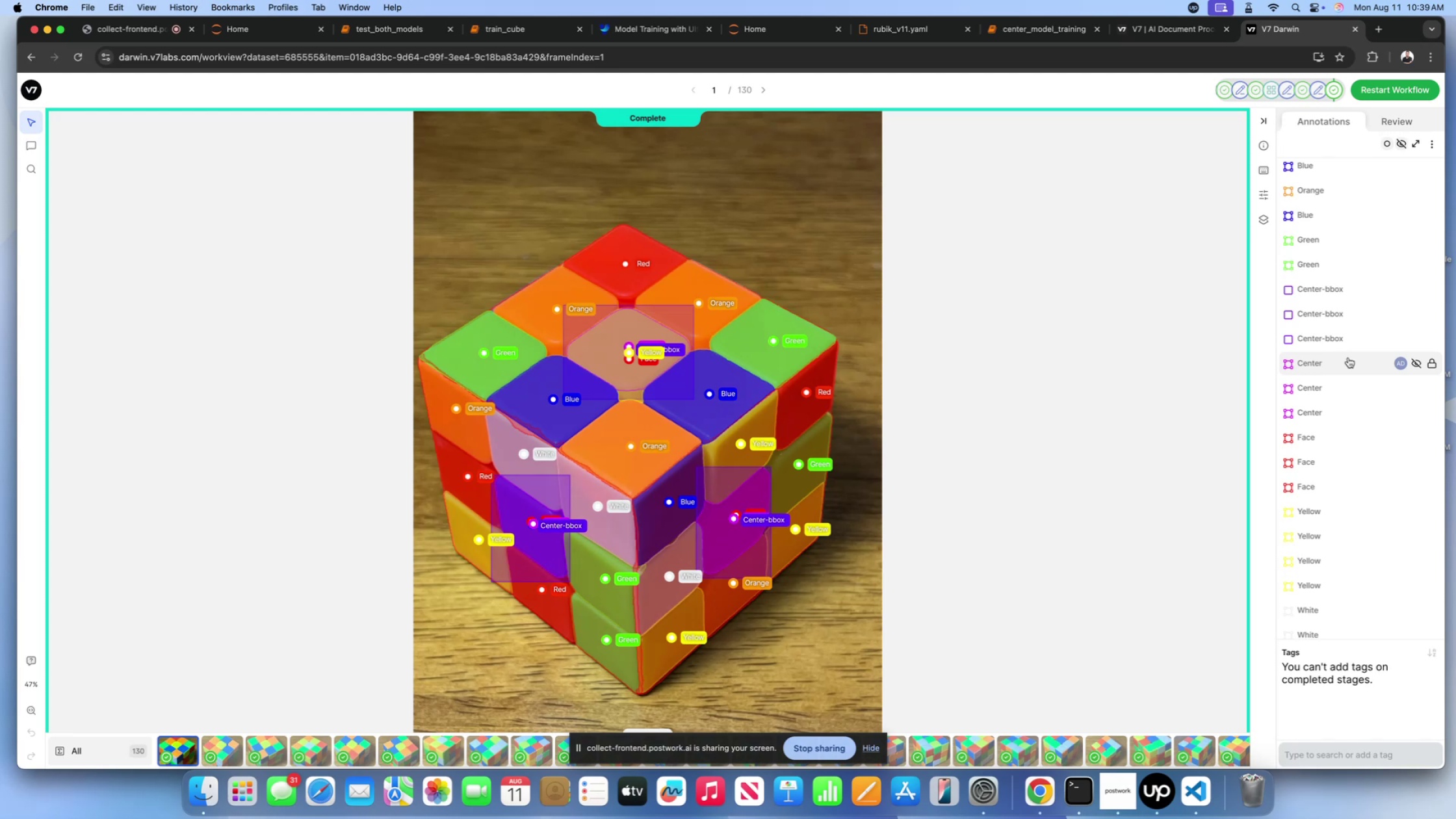 
scroll: coordinate [1346, 448], scroll_direction: up, amount: 390.0
 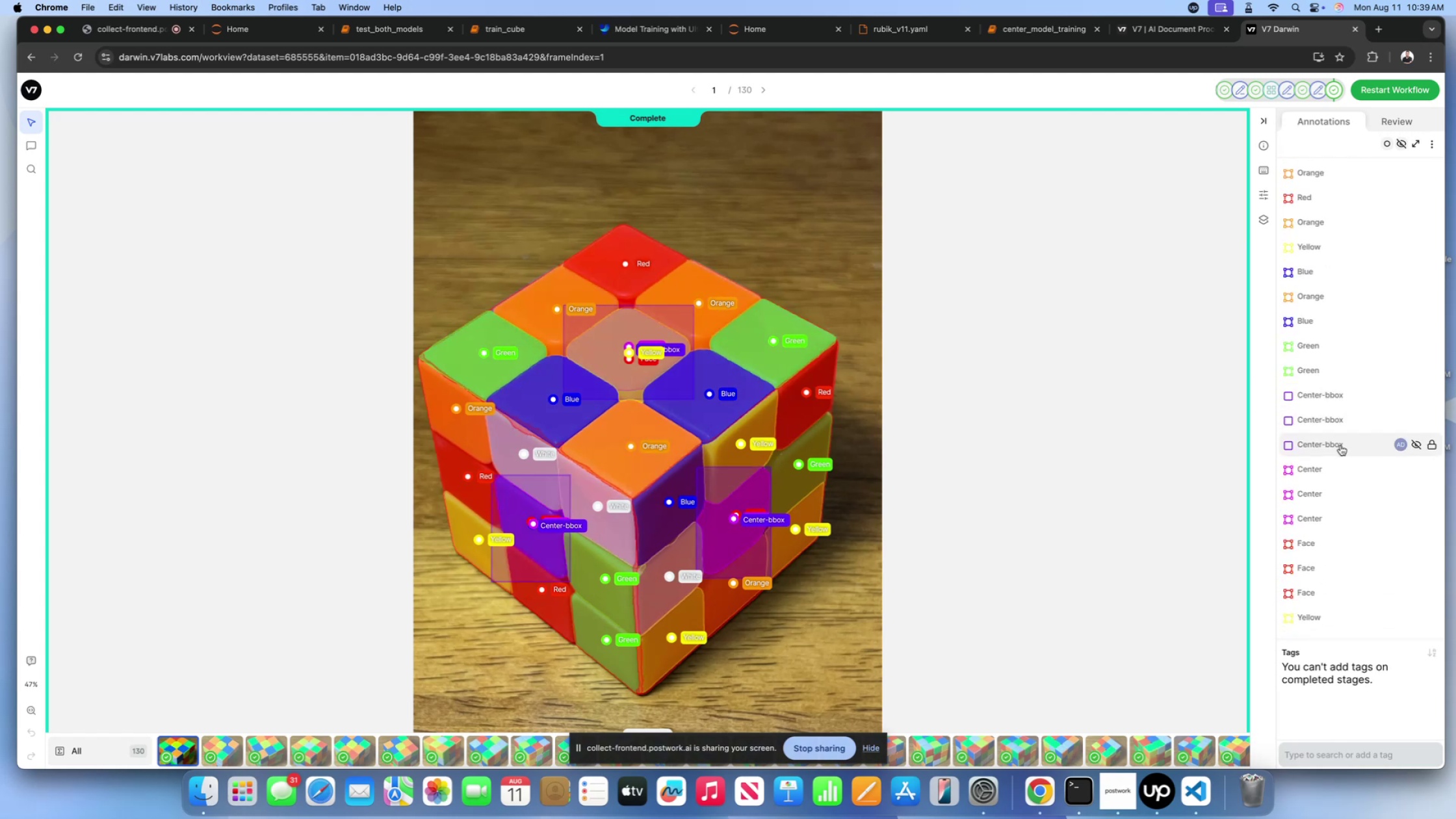 
scroll: coordinate [1340, 447], scroll_direction: down, amount: 12.0
 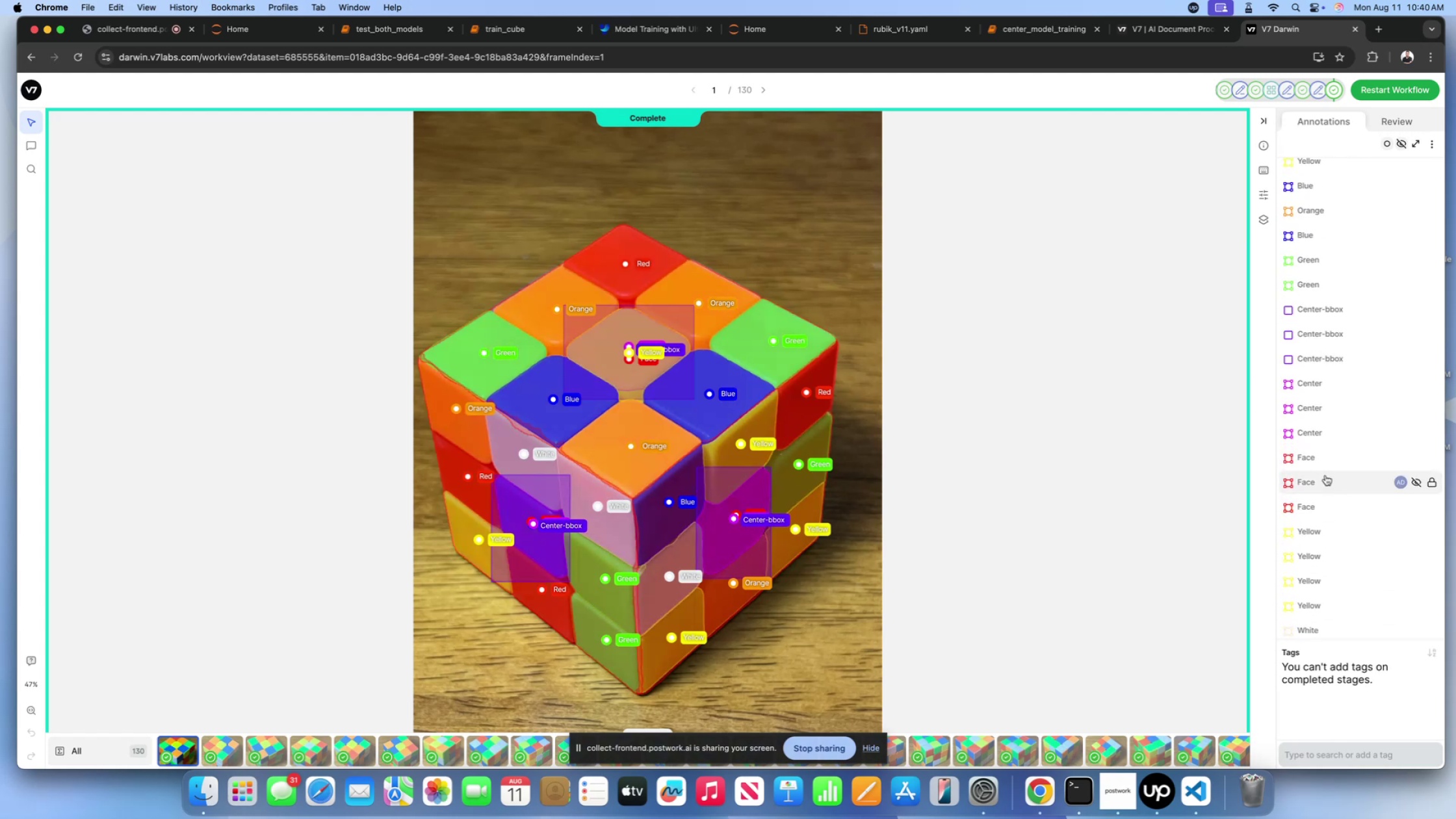 
mouse_move([1322, 424])
 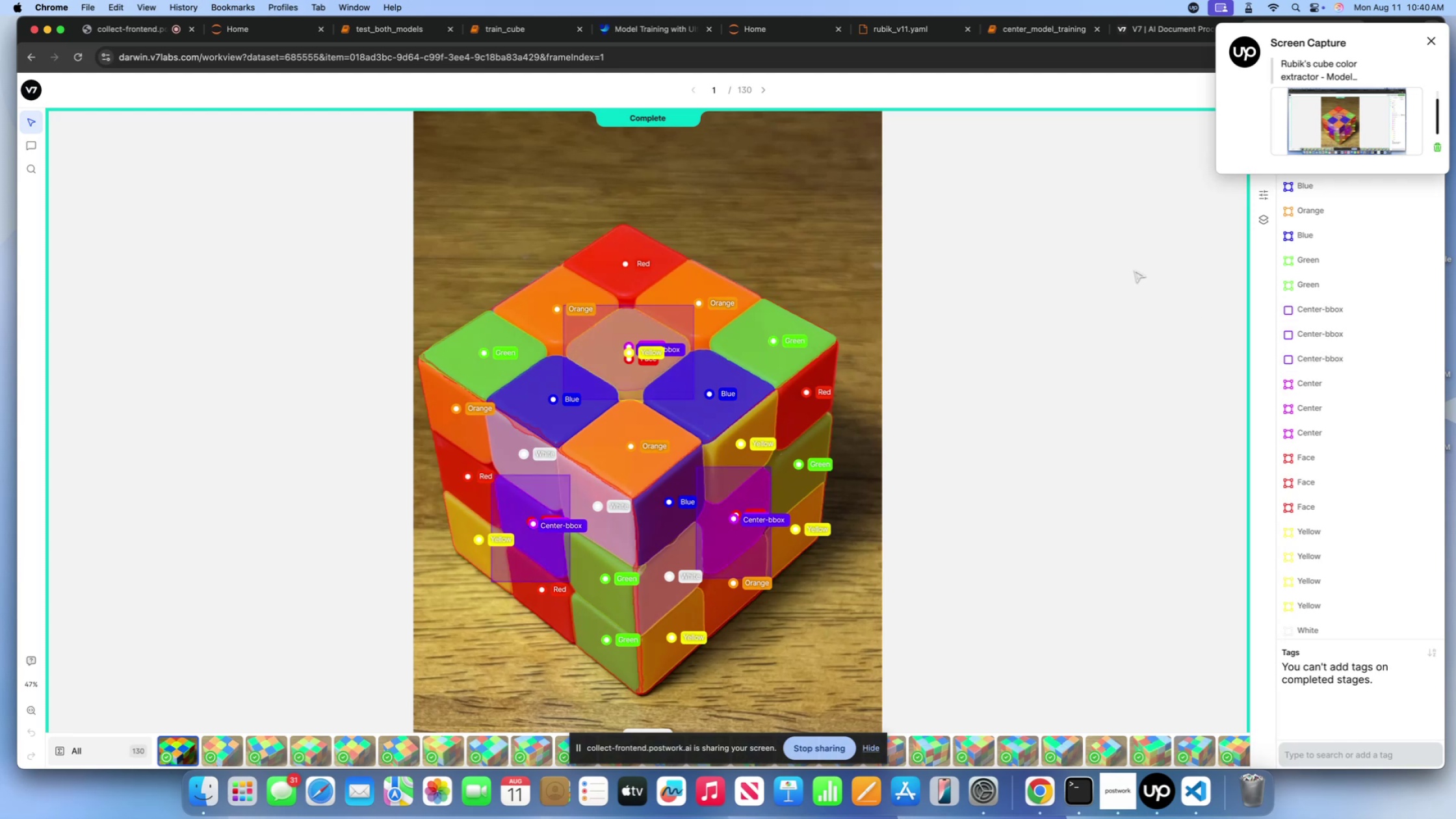 
wait(20.76)
 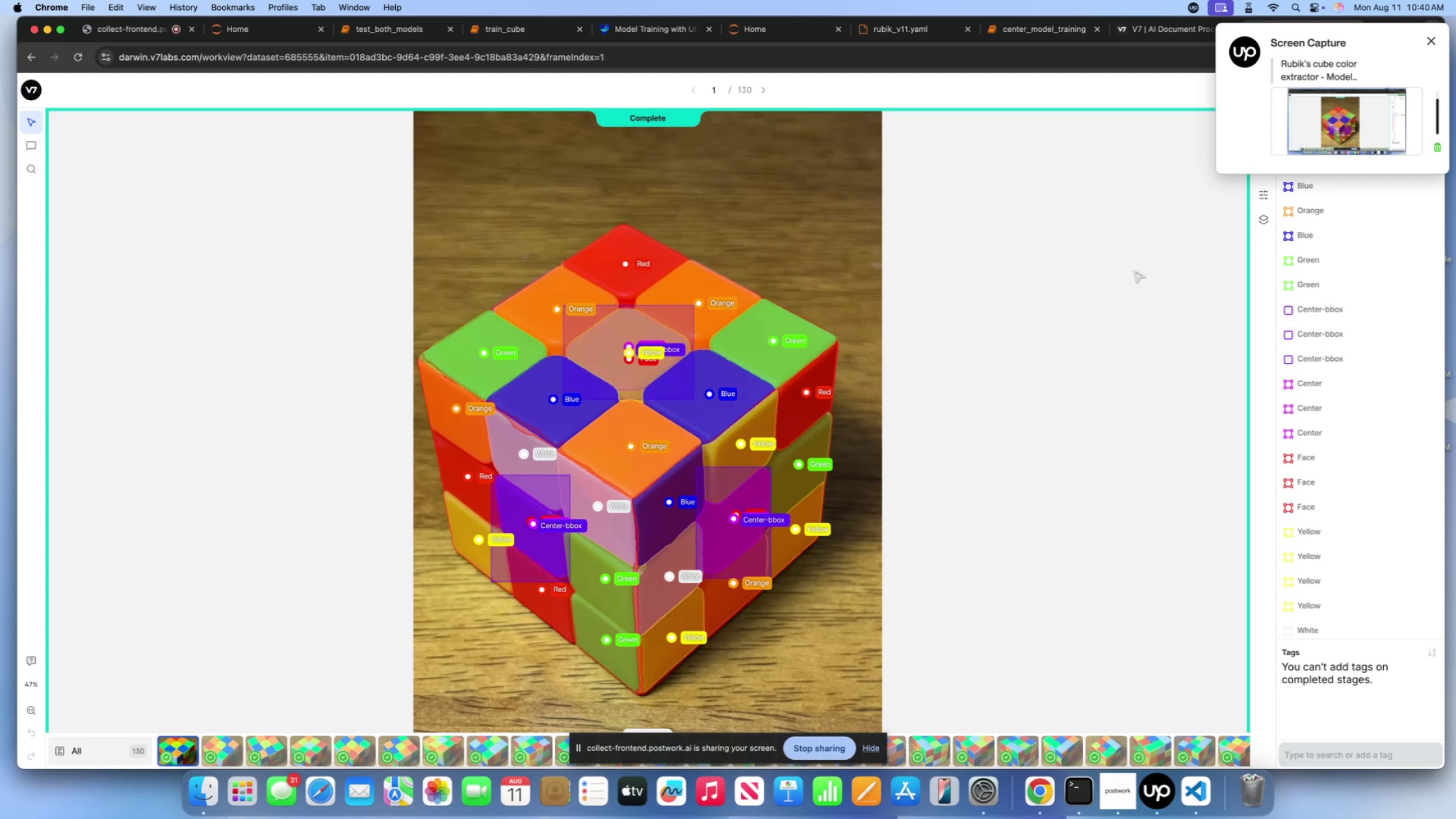 
left_click([23, 55])
 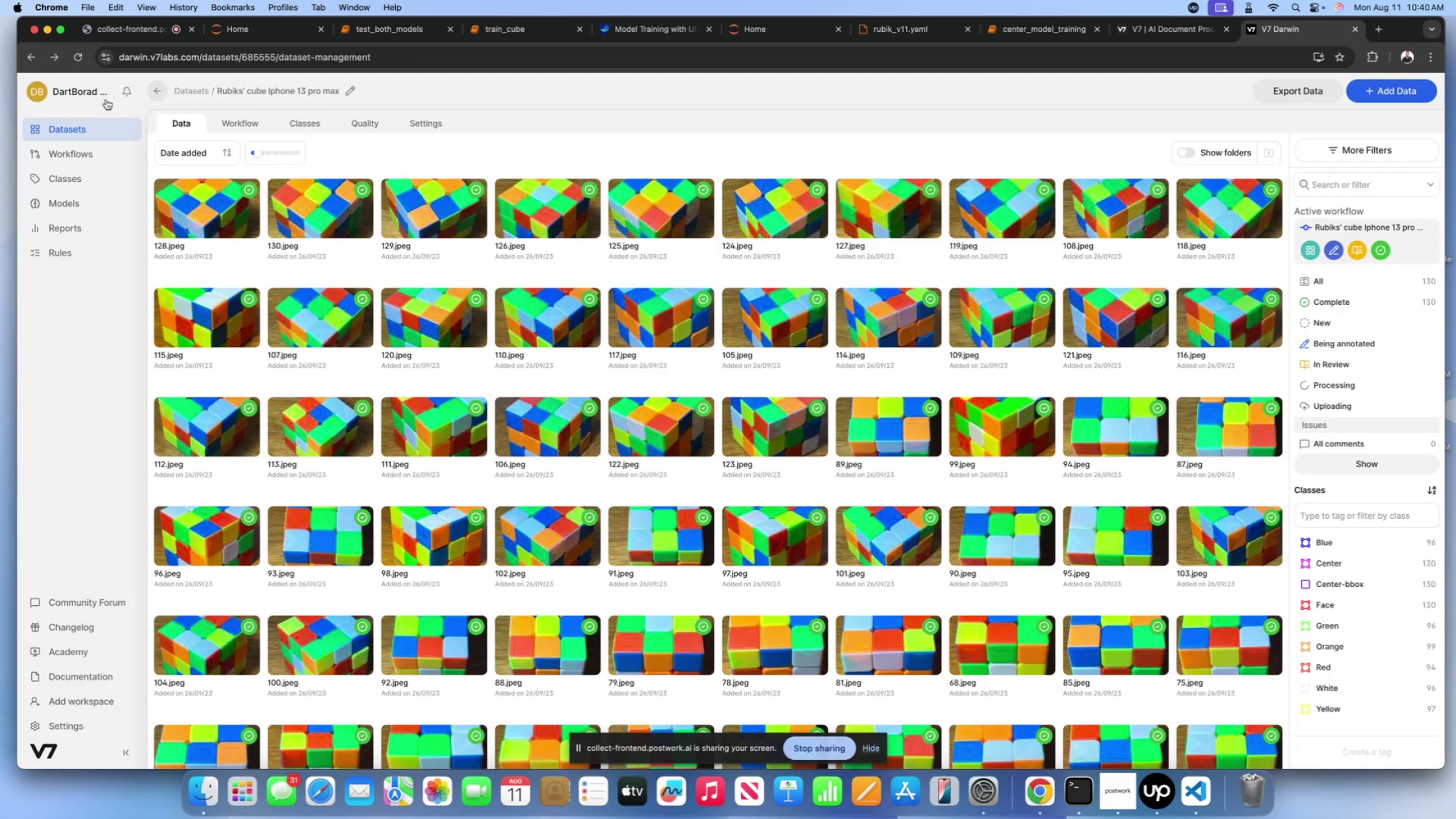 
left_click([29, 57])
 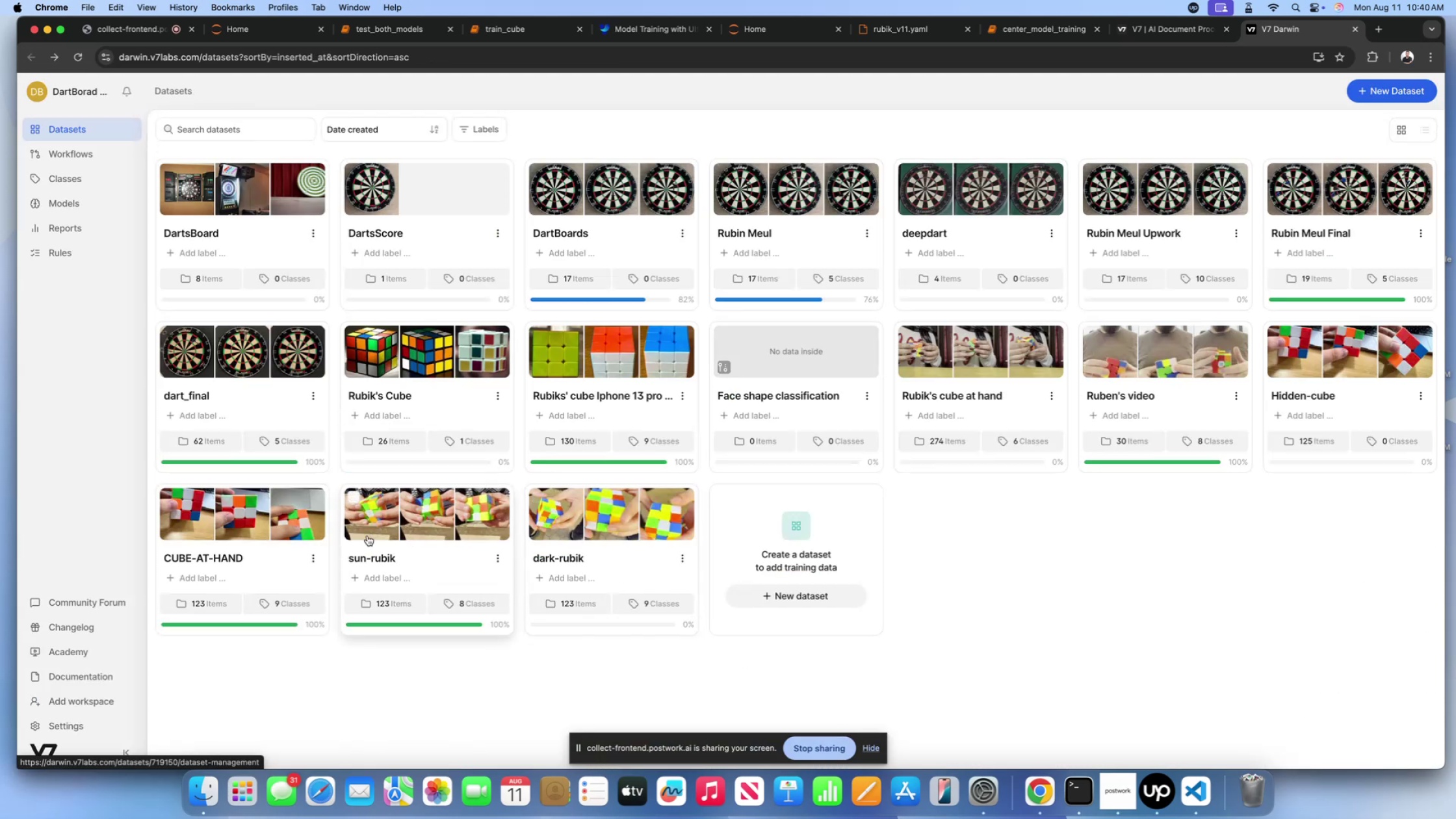 
left_click([244, 532])
 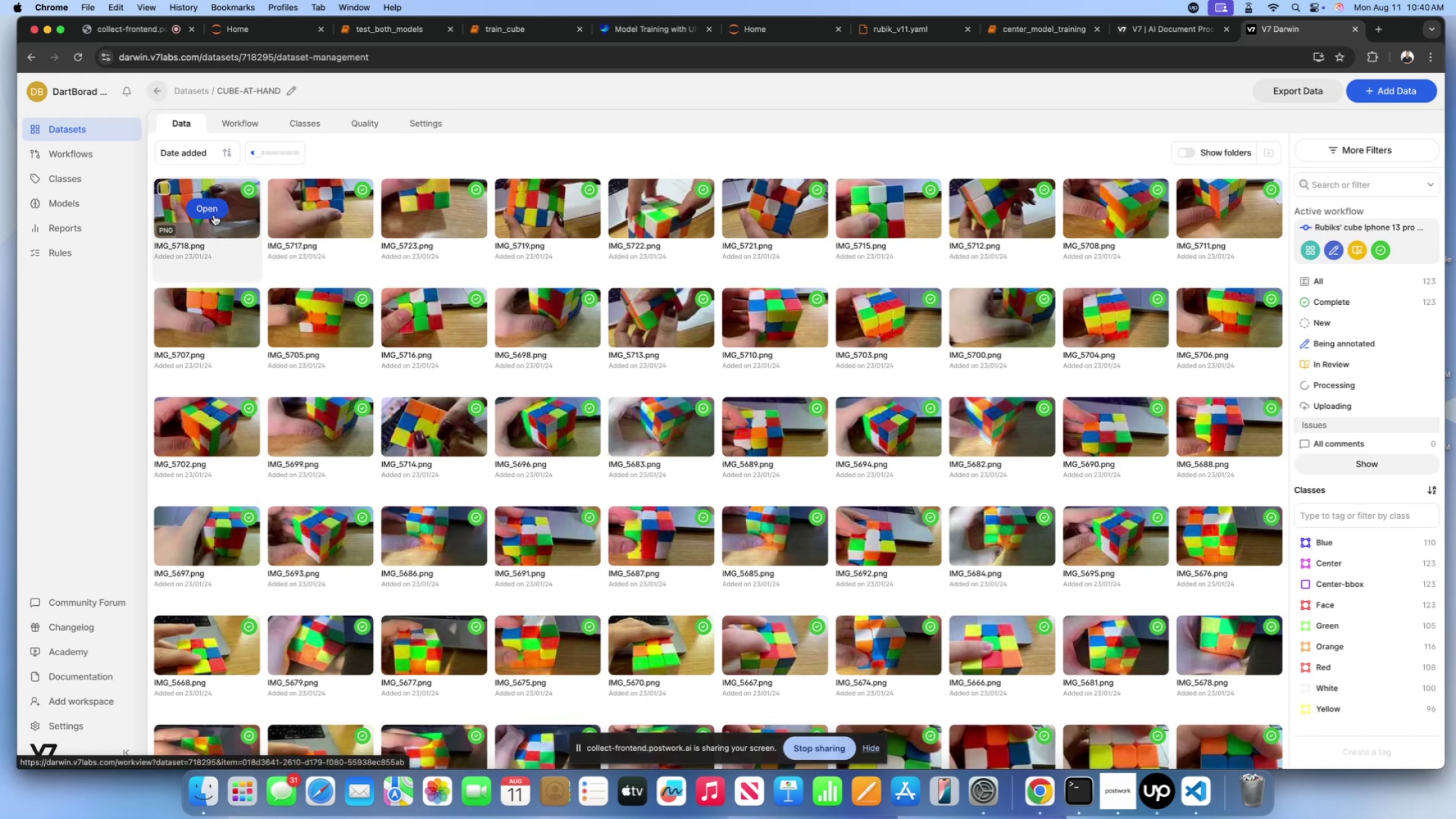 
wait(8.6)
 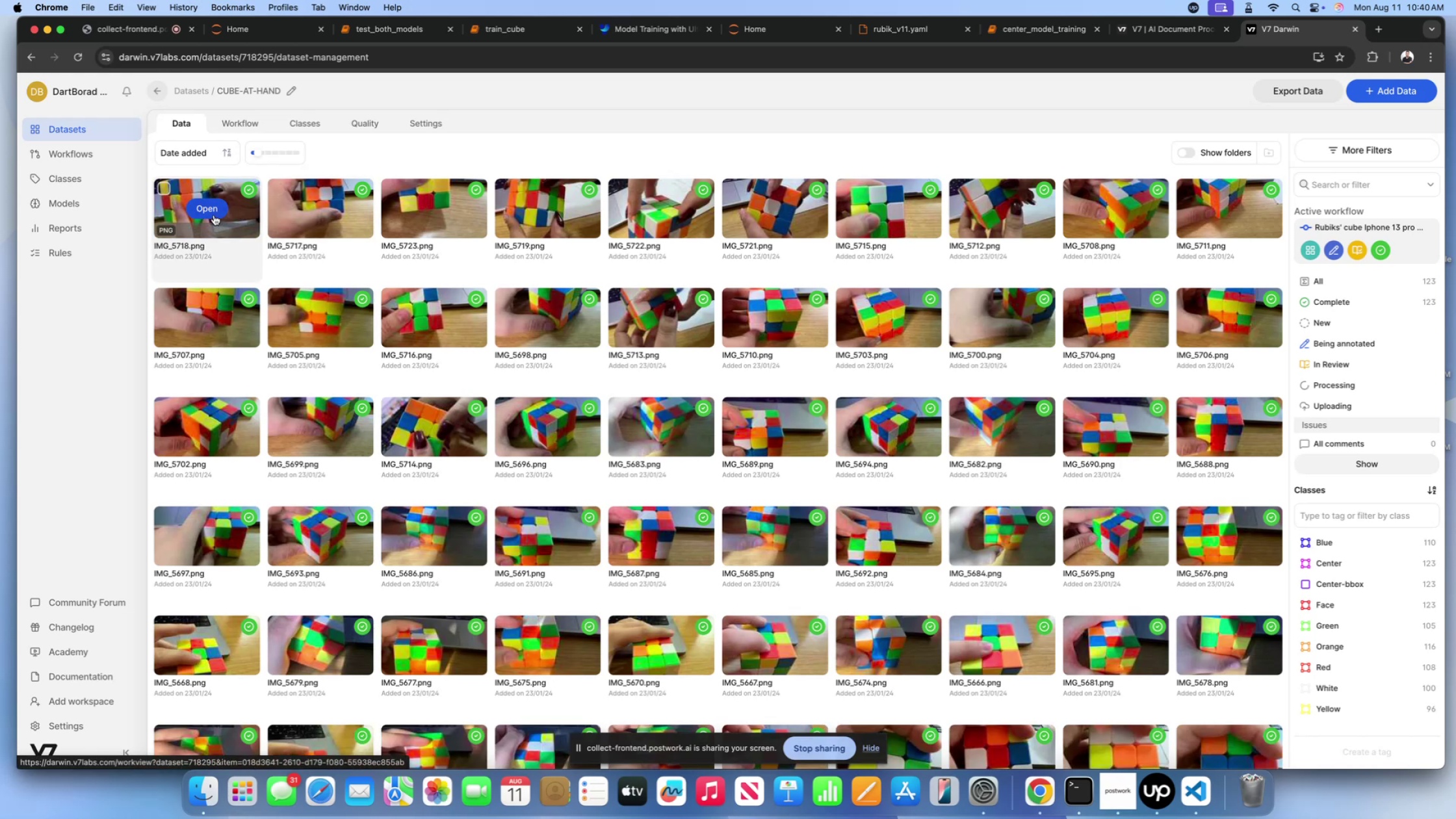 
mouse_move([1297, 590])
 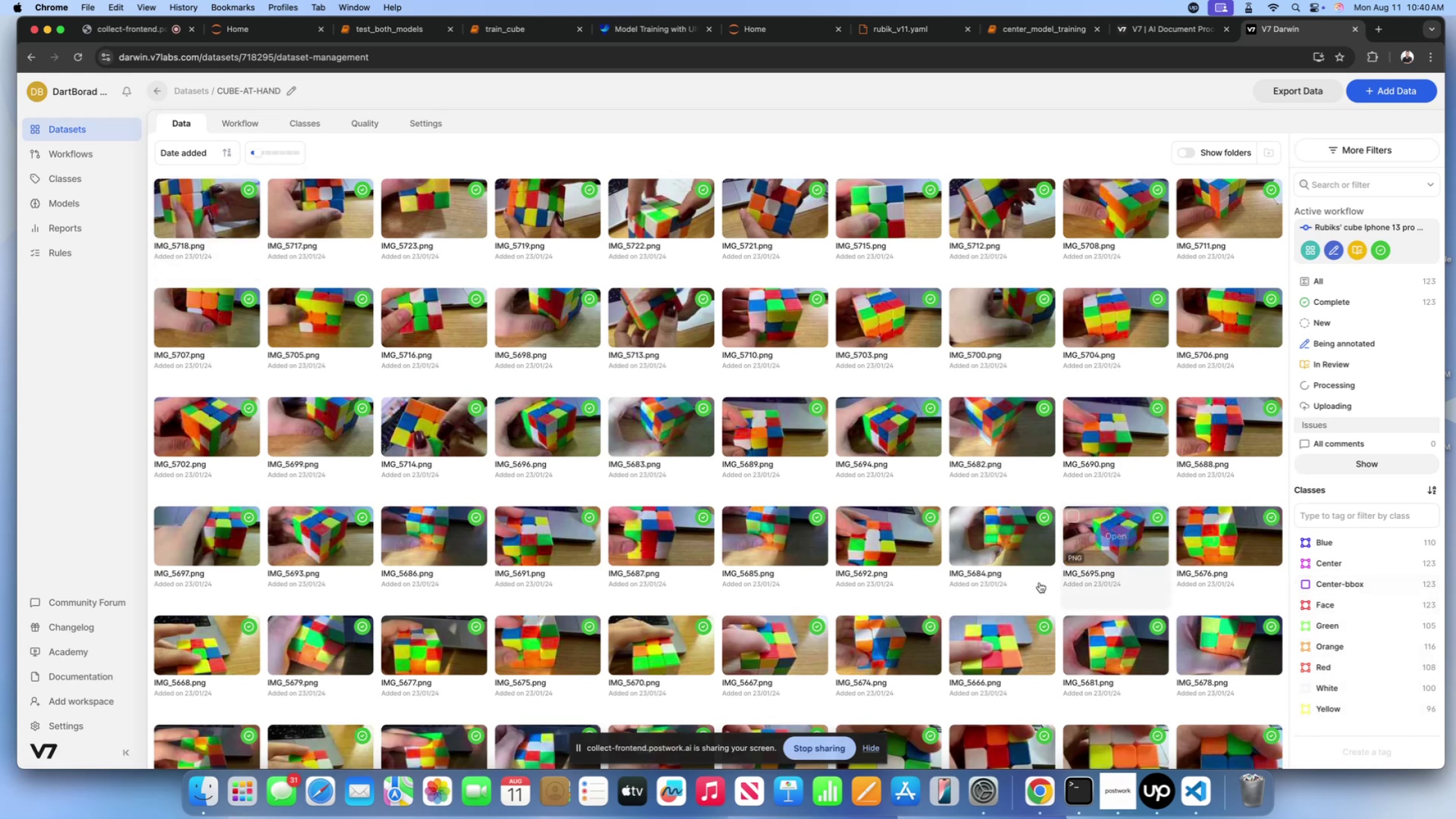 
scroll: coordinate [1037, 582], scroll_direction: down, amount: 95.0
 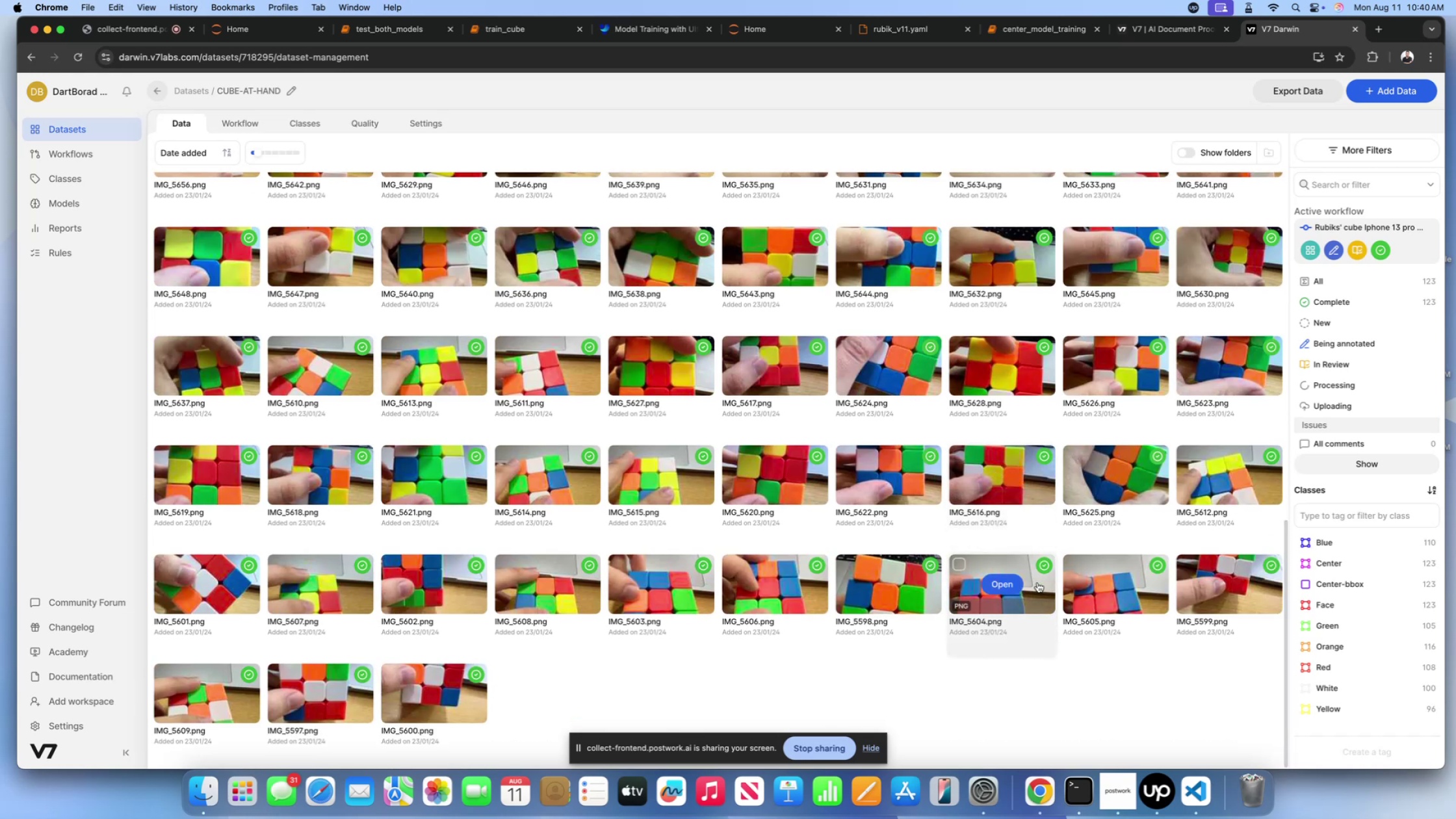 
scroll: coordinate [1037, 582], scroll_direction: up, amount: 218.0
 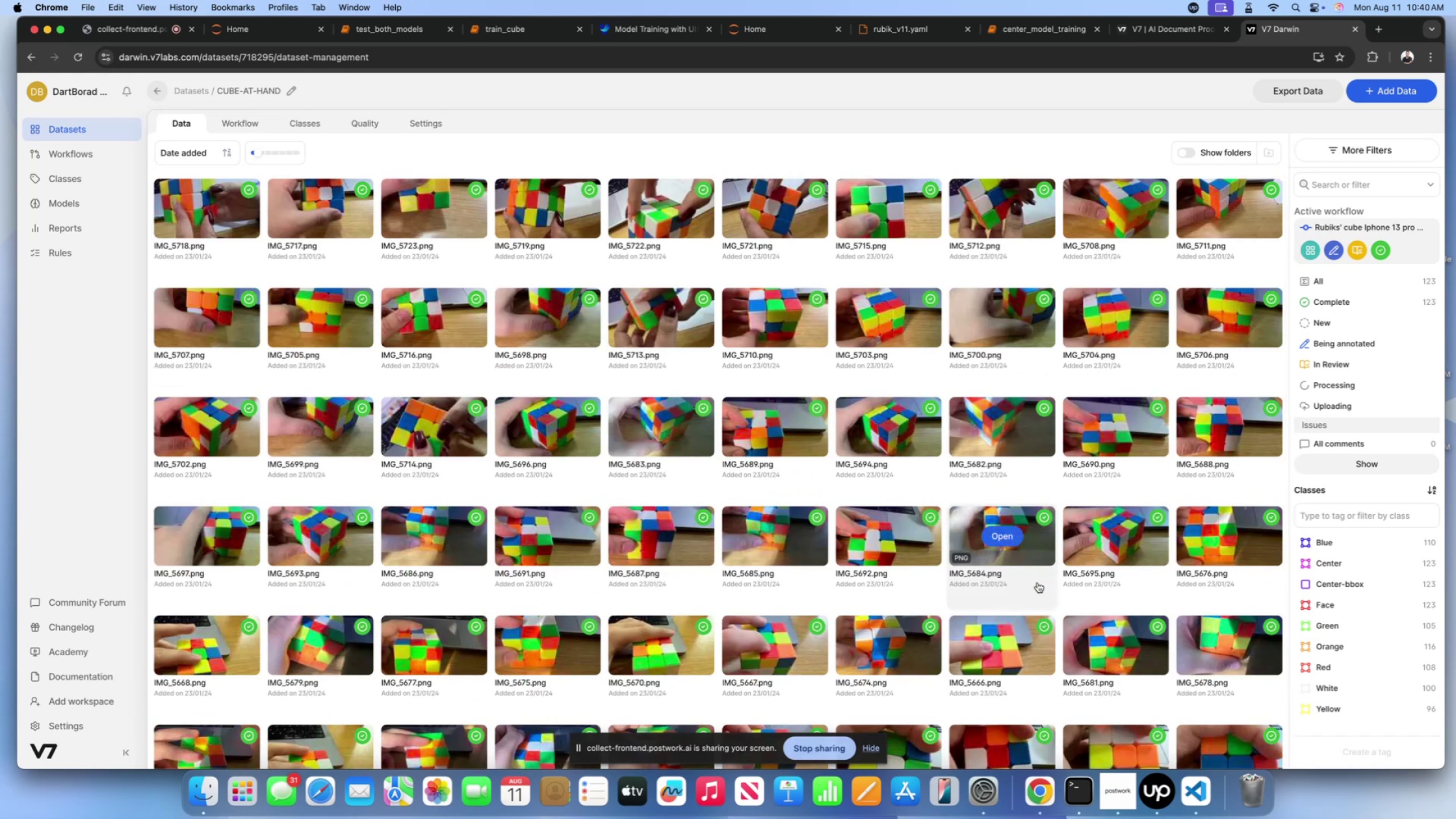 
mouse_move([989, 575])
 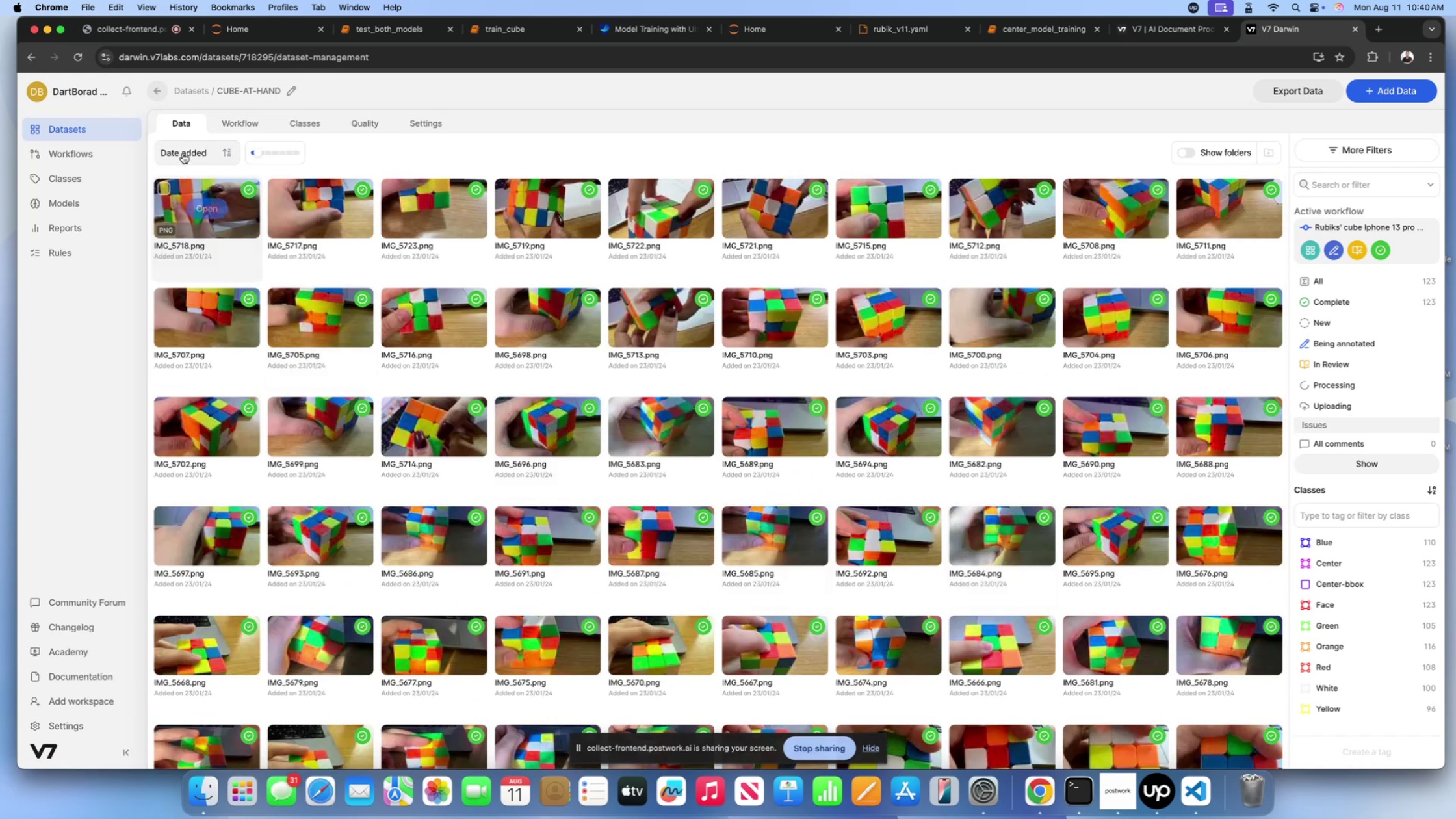 
left_click([160, 93])
 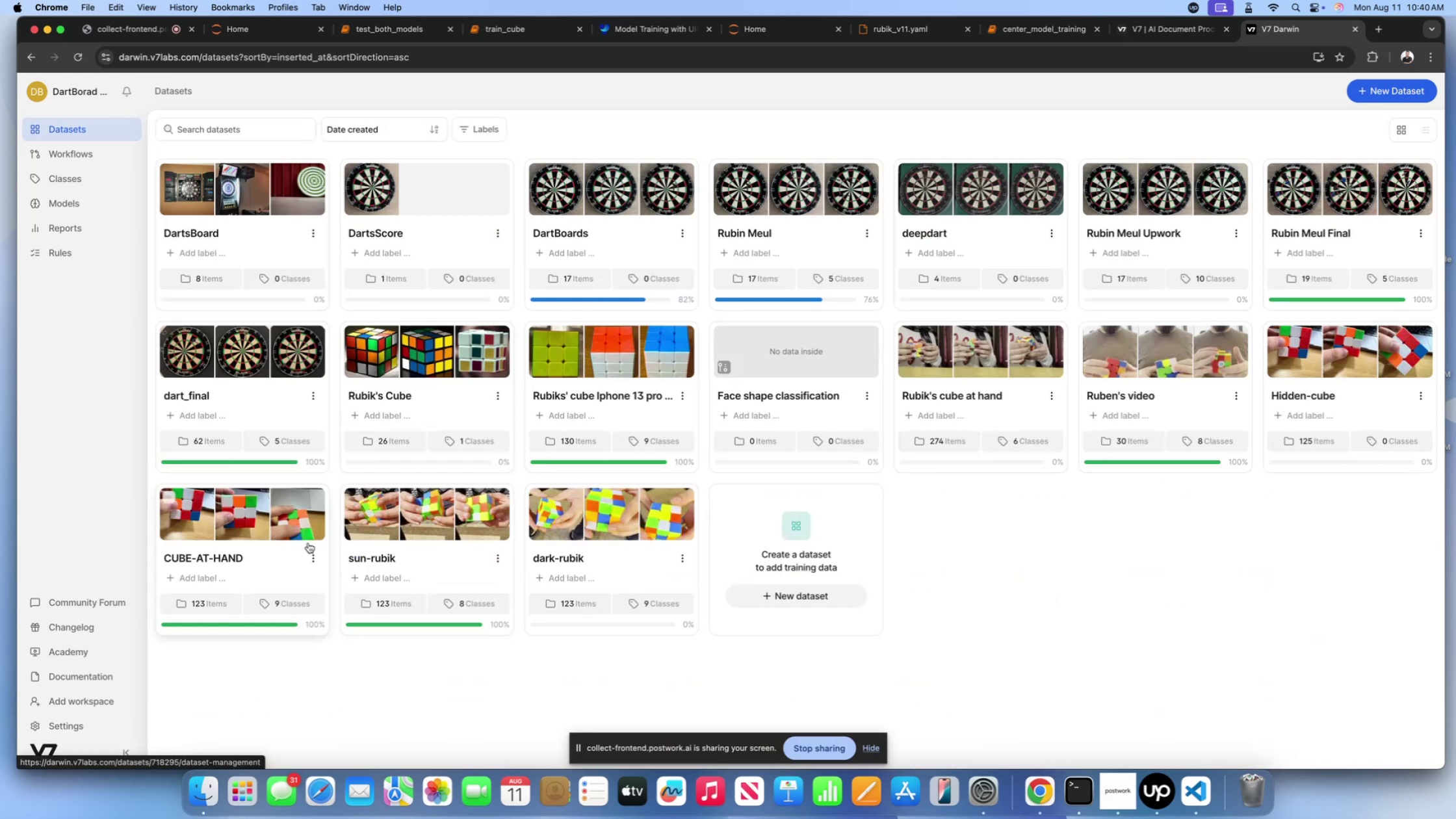 
left_click([309, 552])
 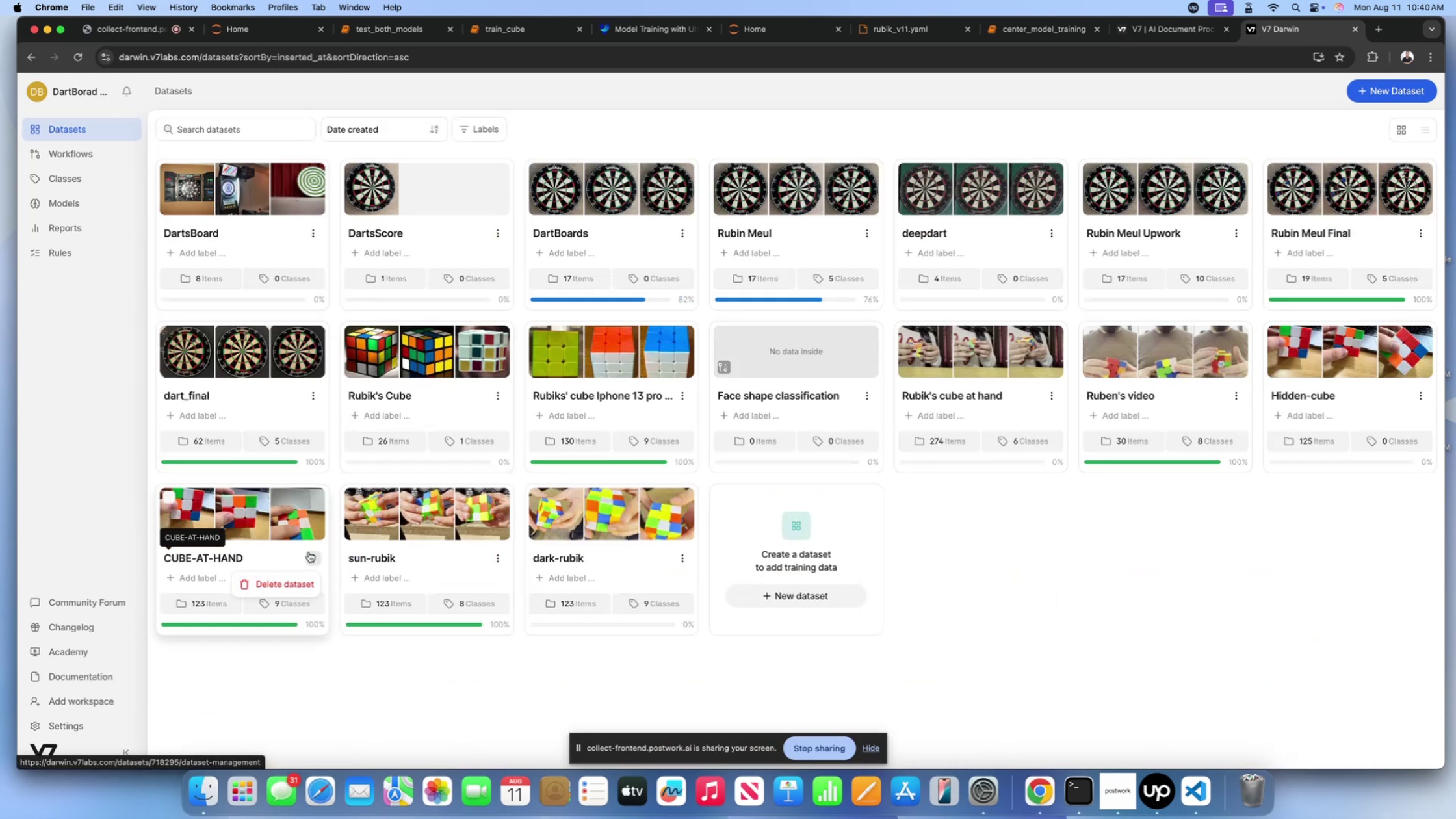 
left_click([309, 552])
 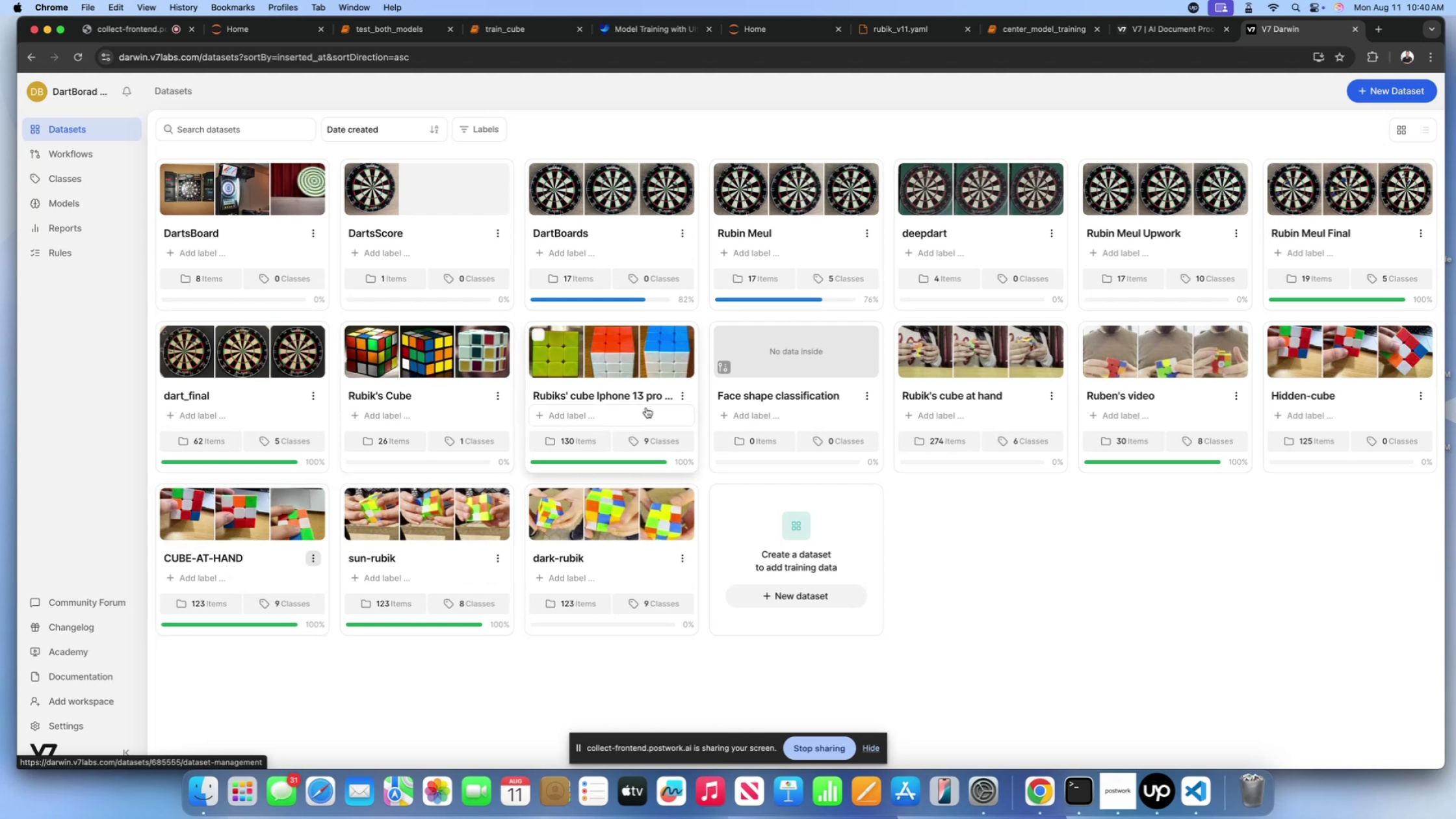 
left_click([638, 362])
 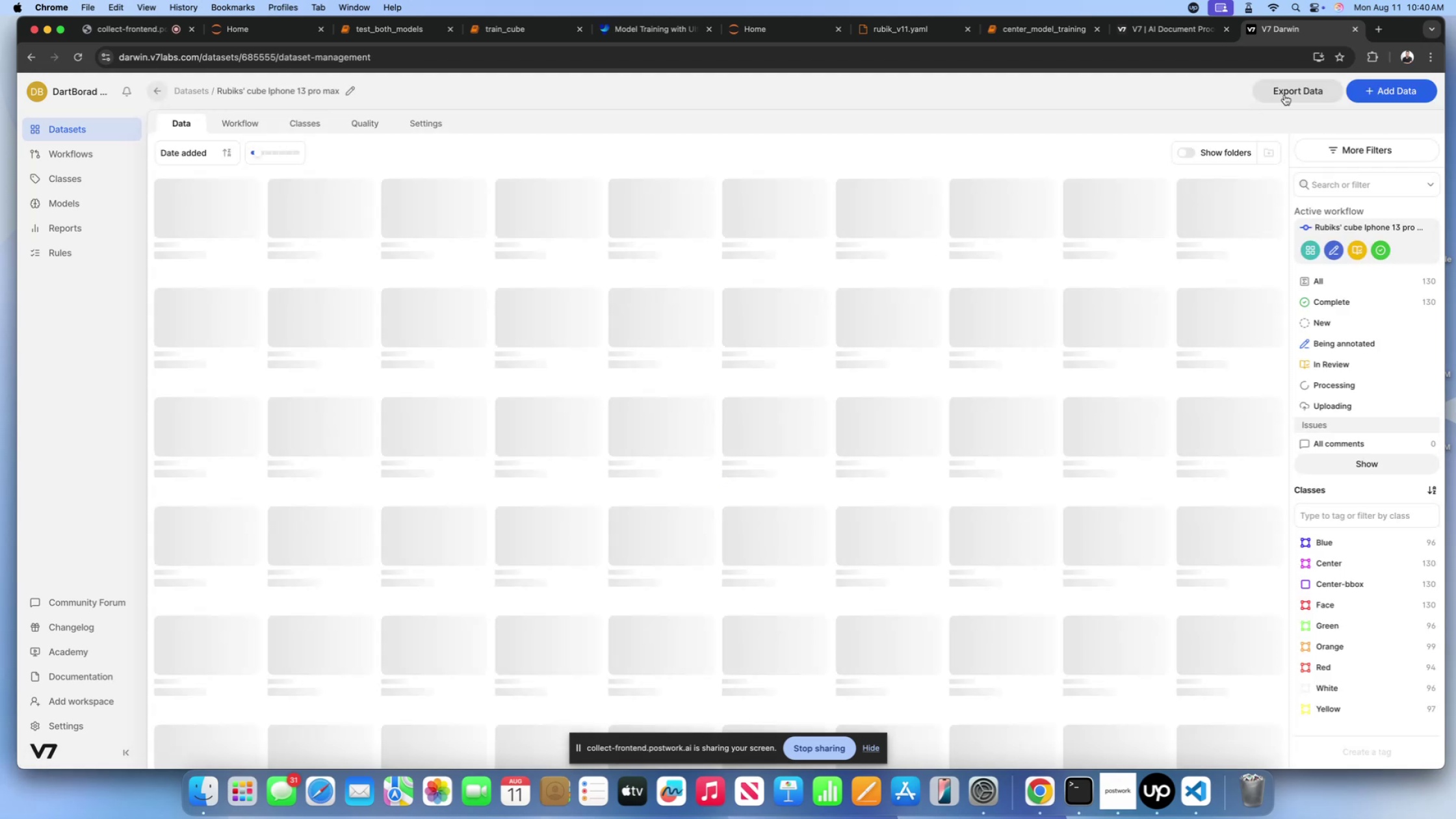 
left_click([1291, 92])
 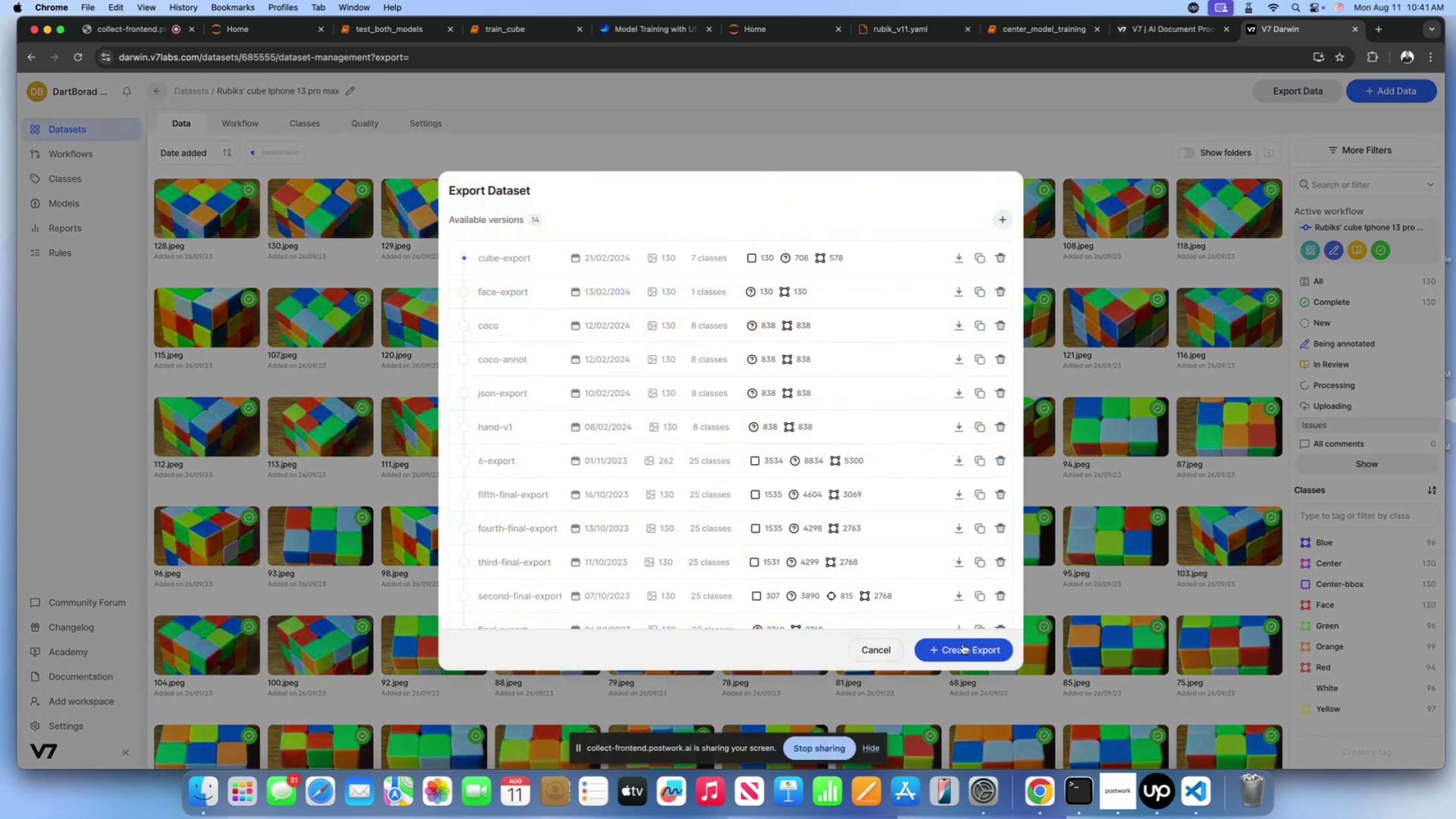 
left_click([963, 644])
 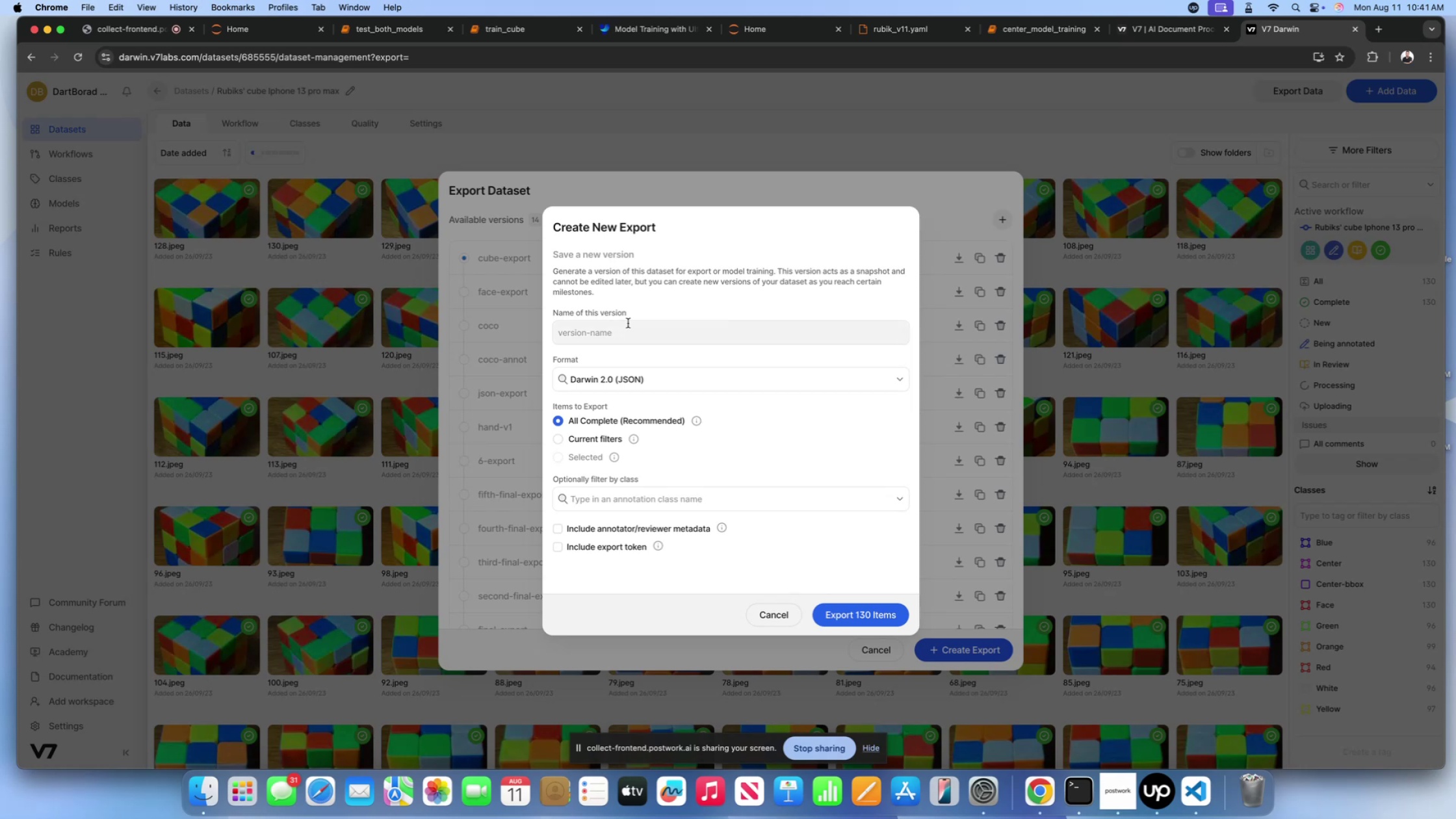 
left_click([628, 330])
 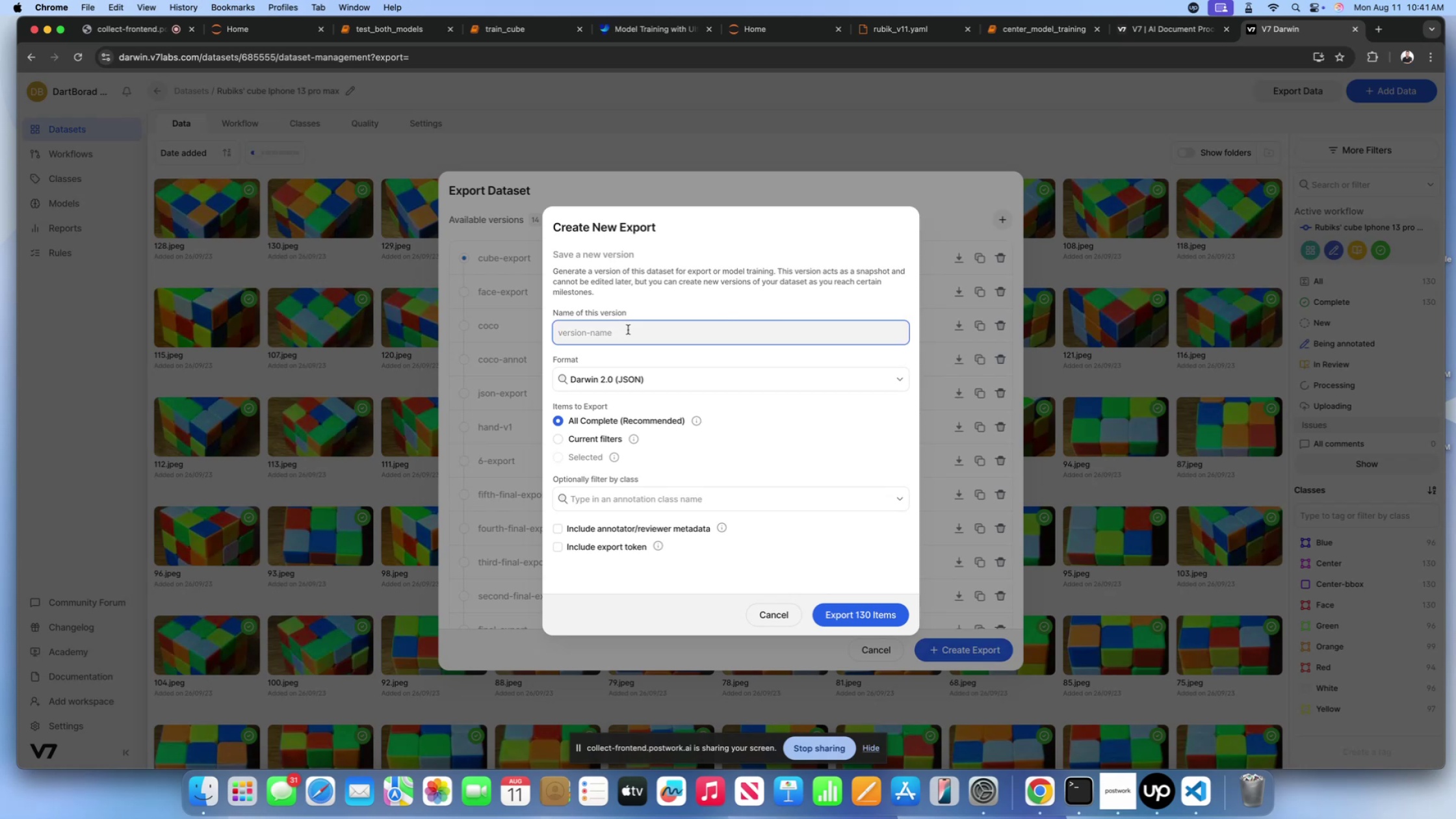 
type(MY)
 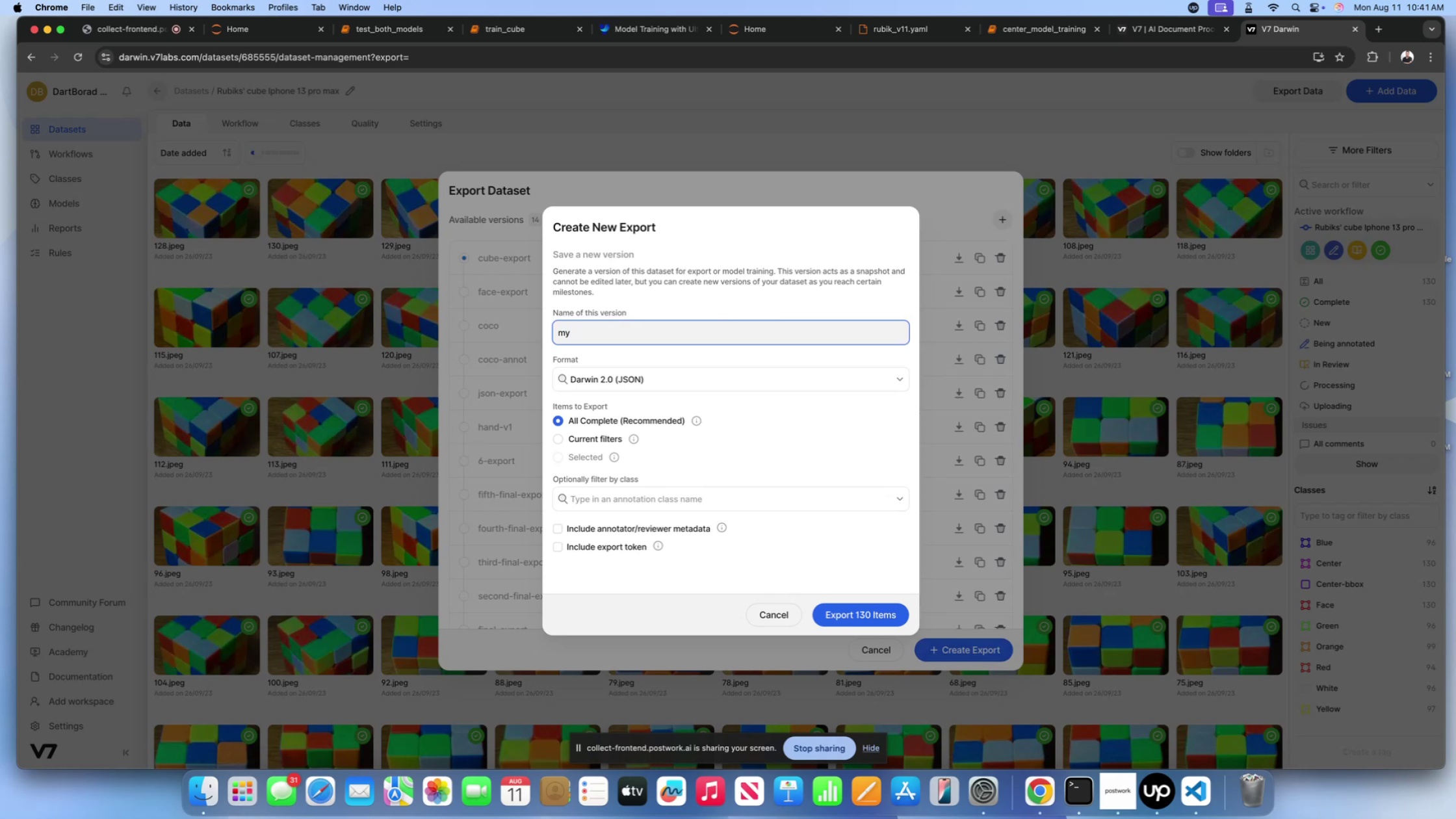 
type(_)
key(Backspace)
key(Backspace)
key(Backspace)
key(Backspace)
type(EXPORT_CENTER)
 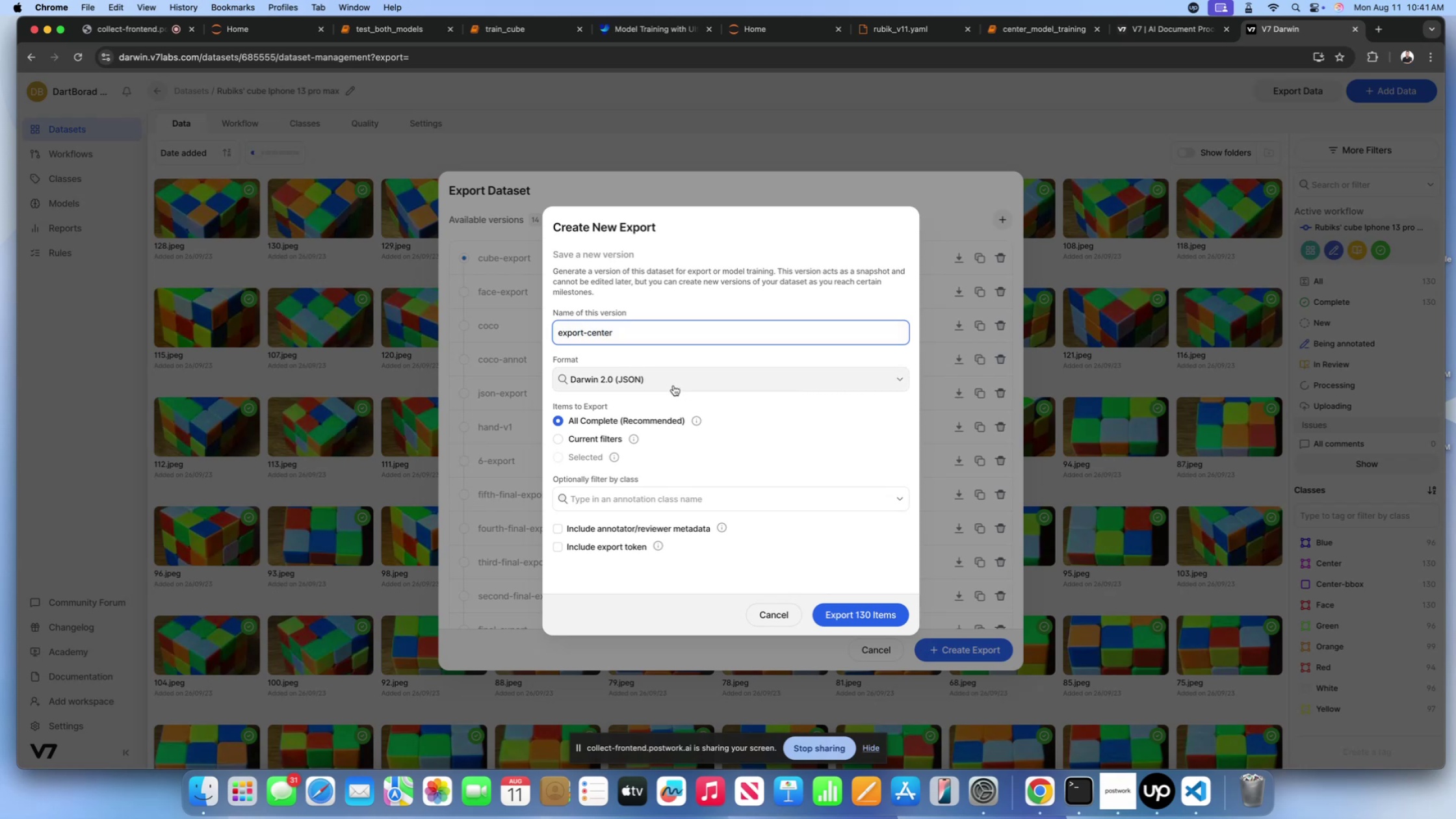 
left_click([672, 384])
 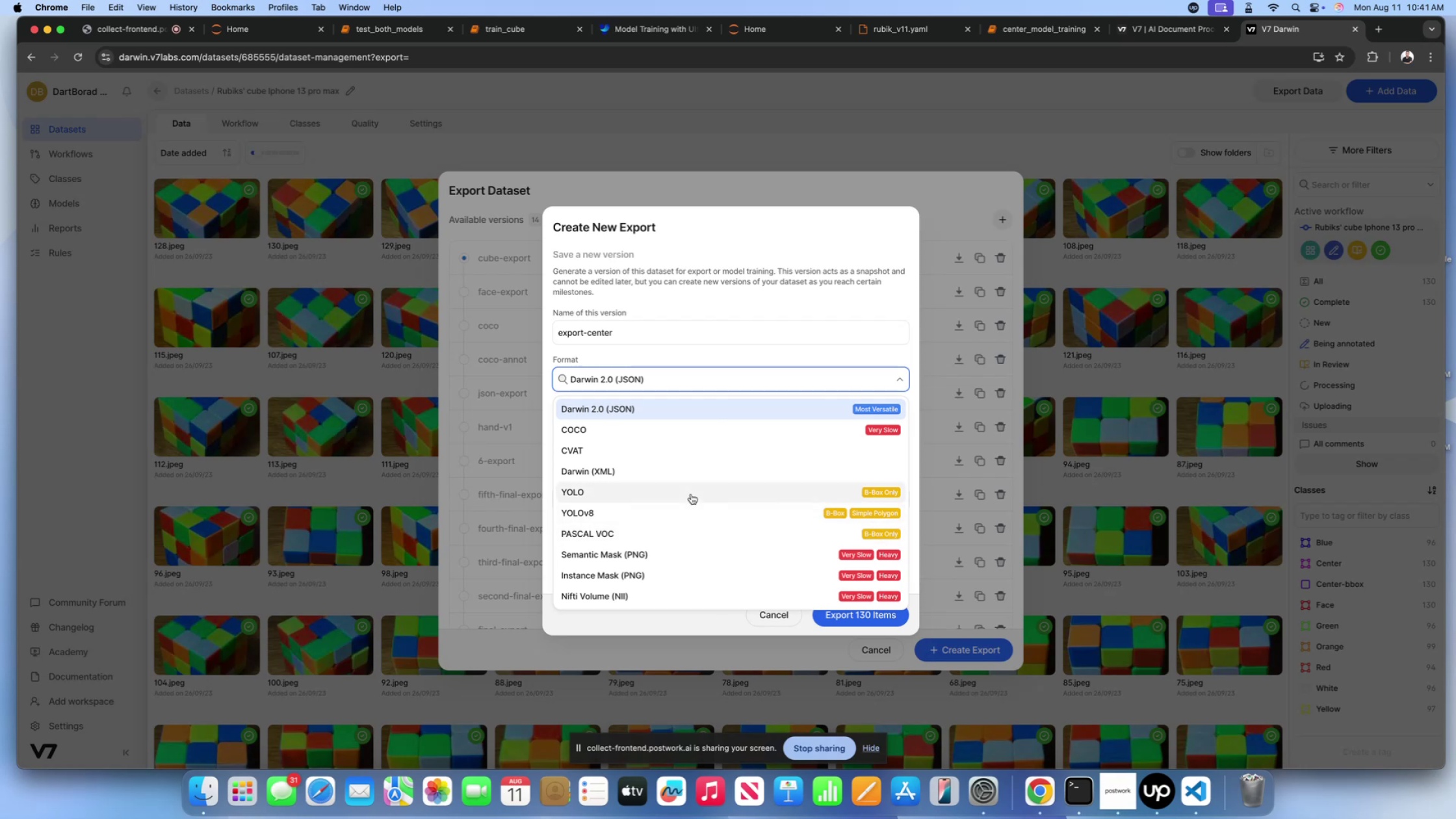 
wait(14.69)
 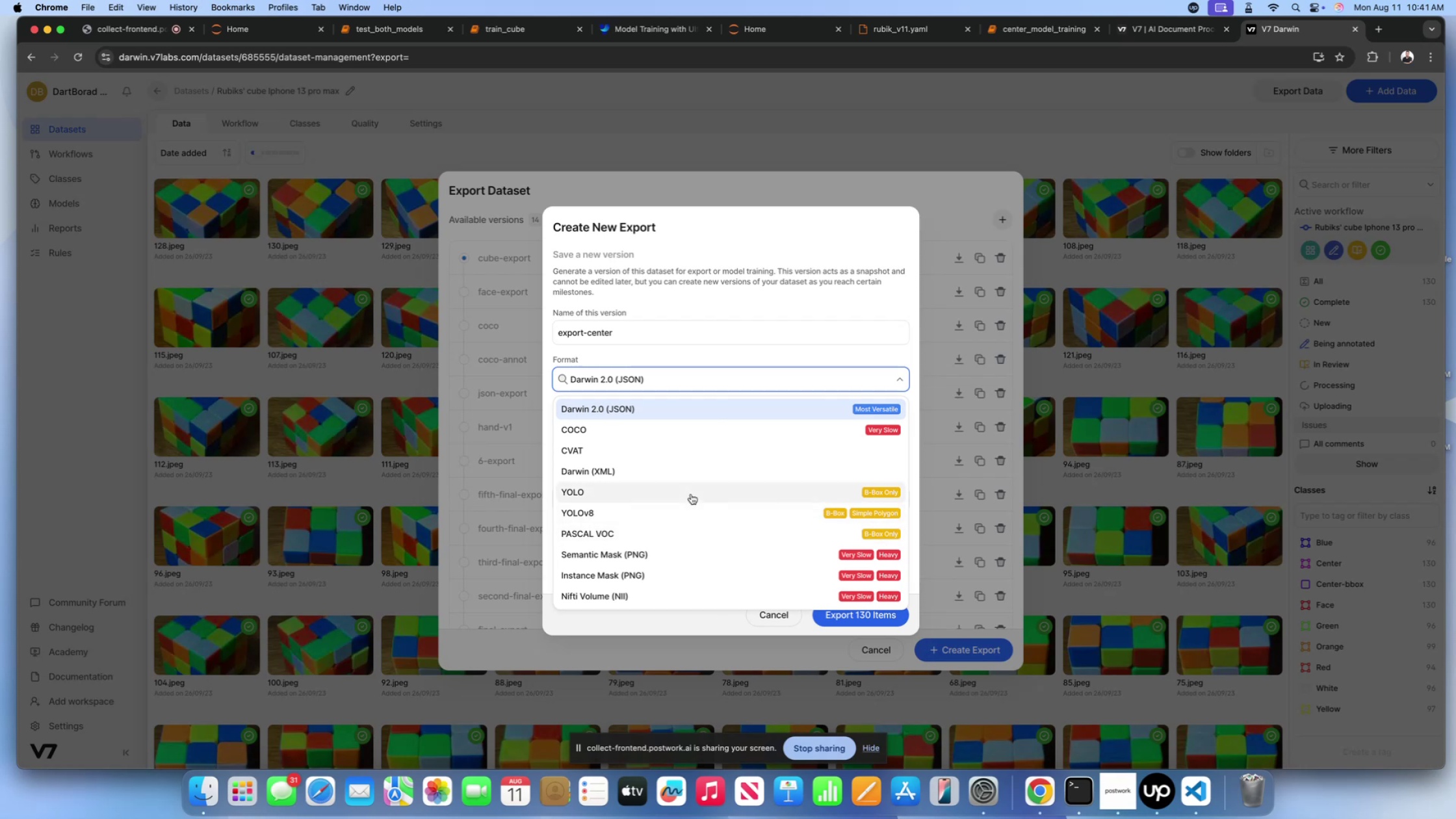 
scroll: coordinate [691, 494], scroll_direction: down, amount: 19.0
 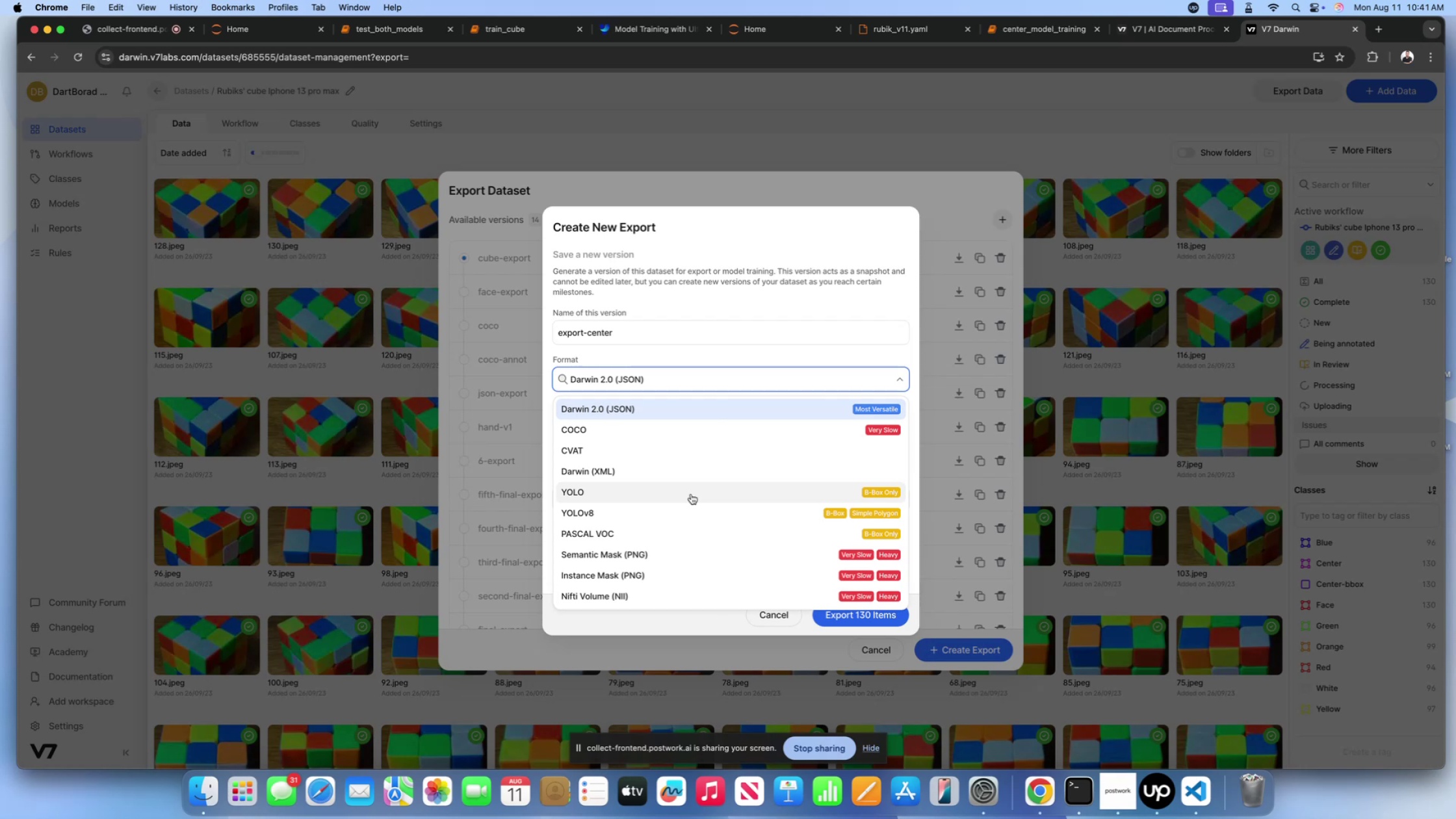 
left_click([691, 494])
 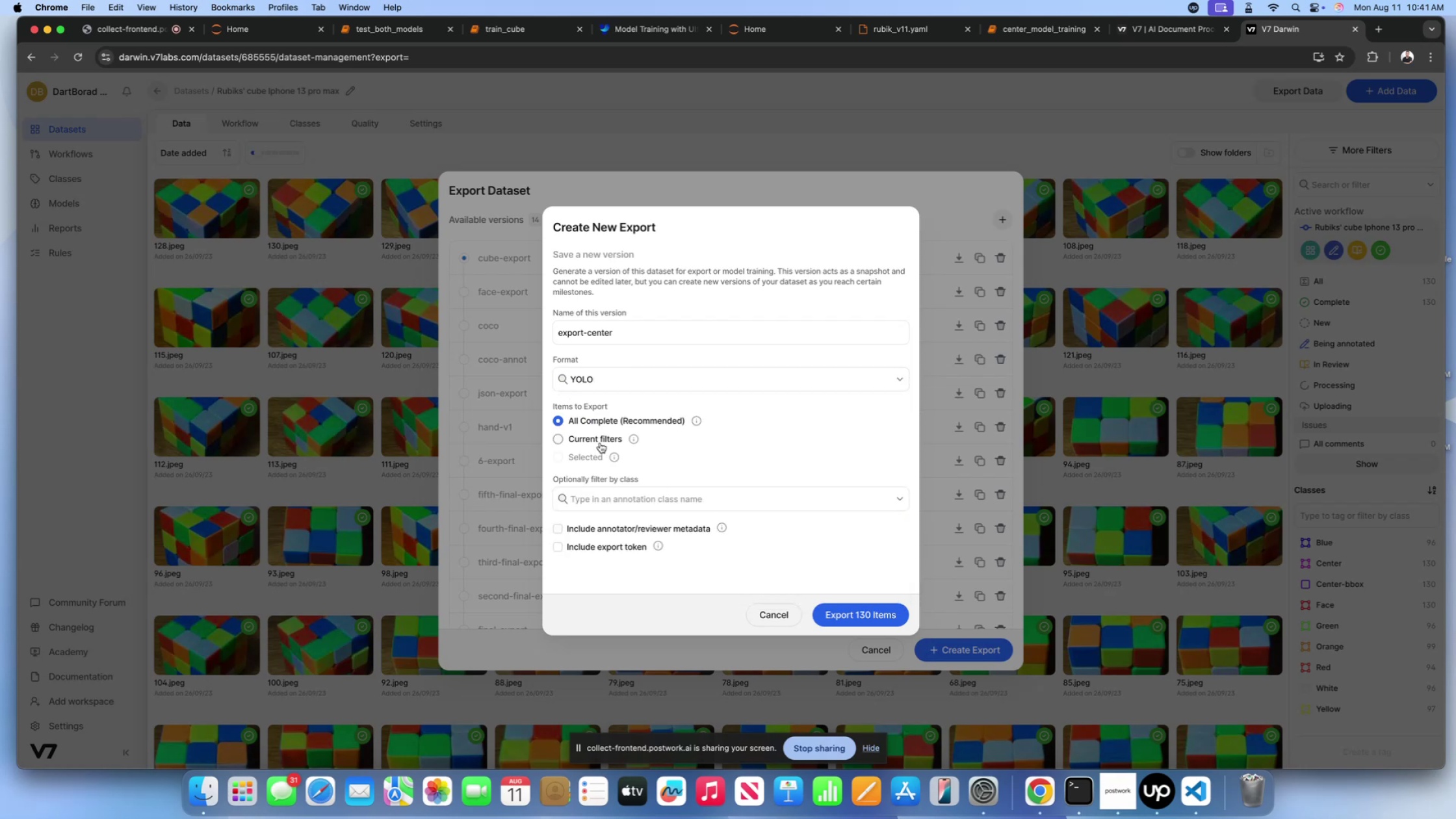 
left_click([597, 441])
 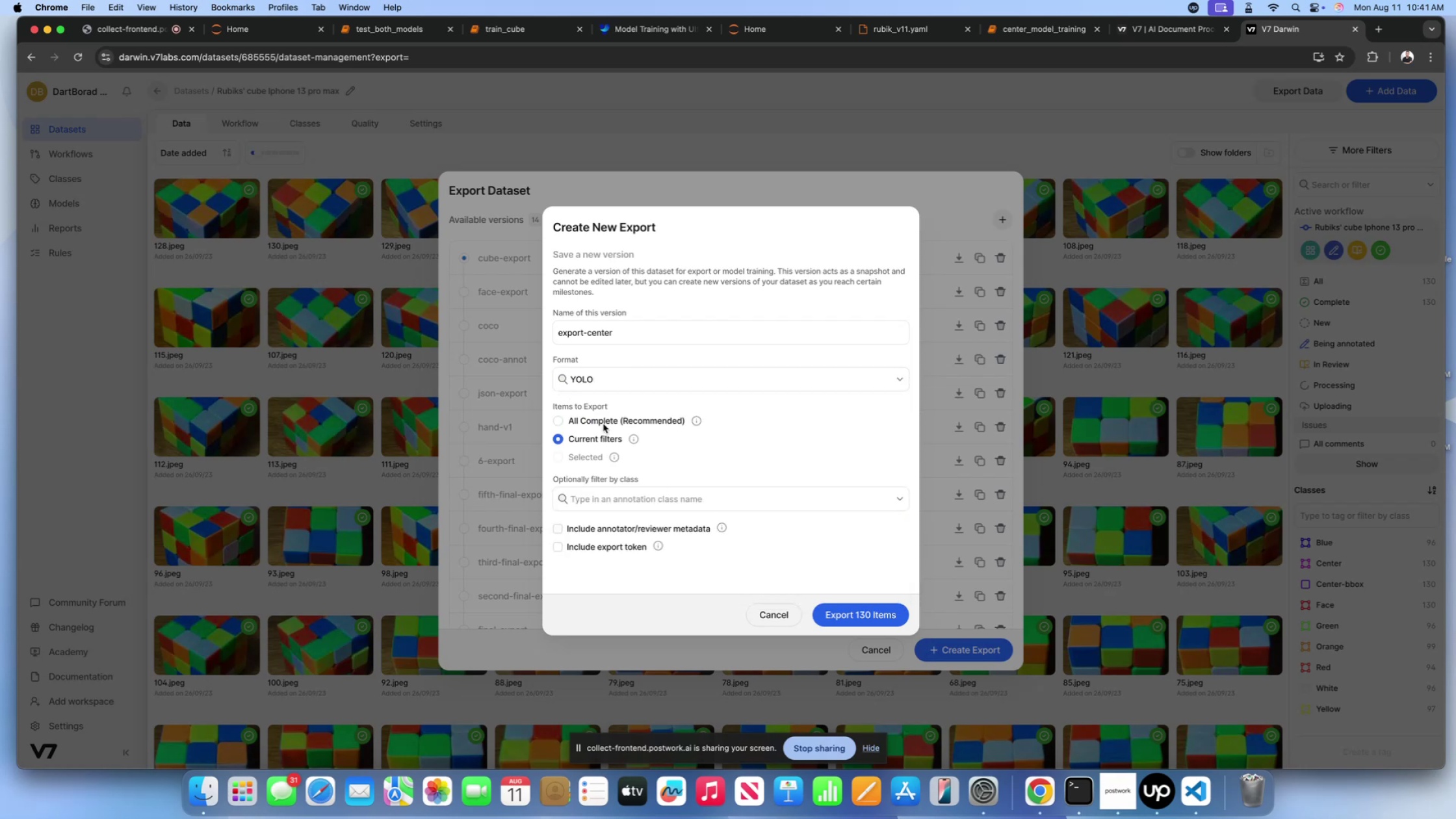 
left_click([605, 421])
 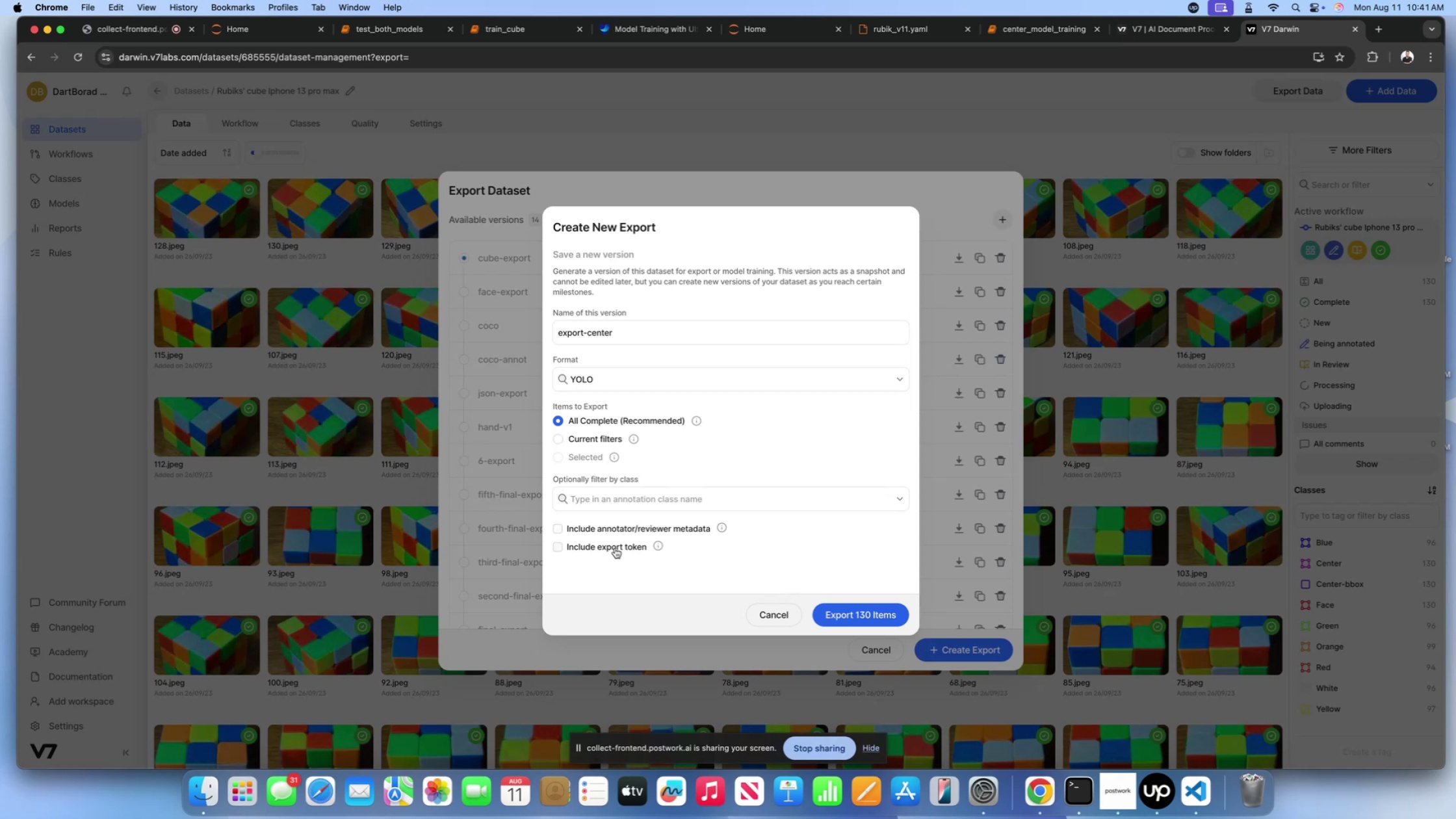 
left_click([615, 548])
 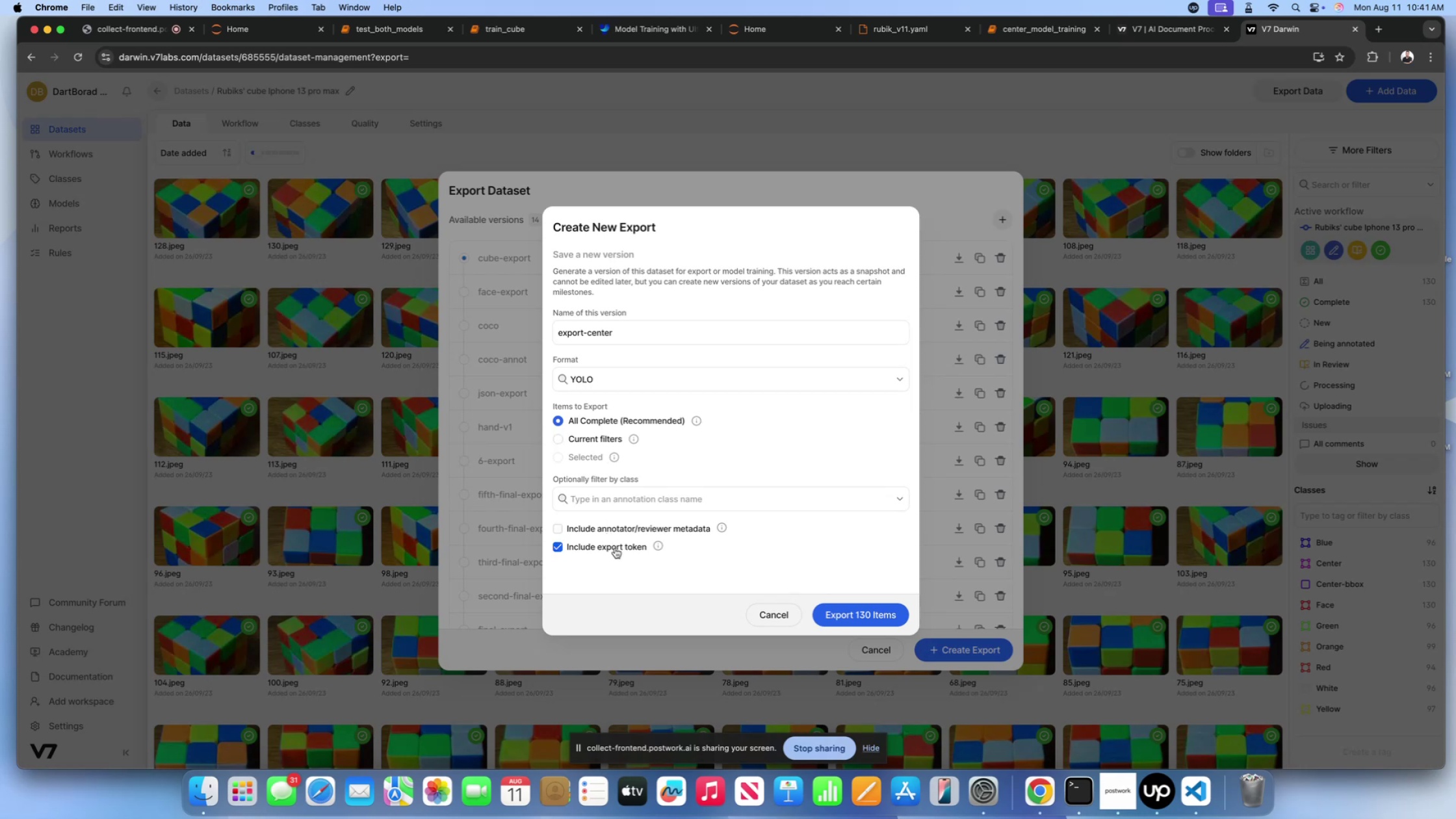 
left_click([615, 548])
 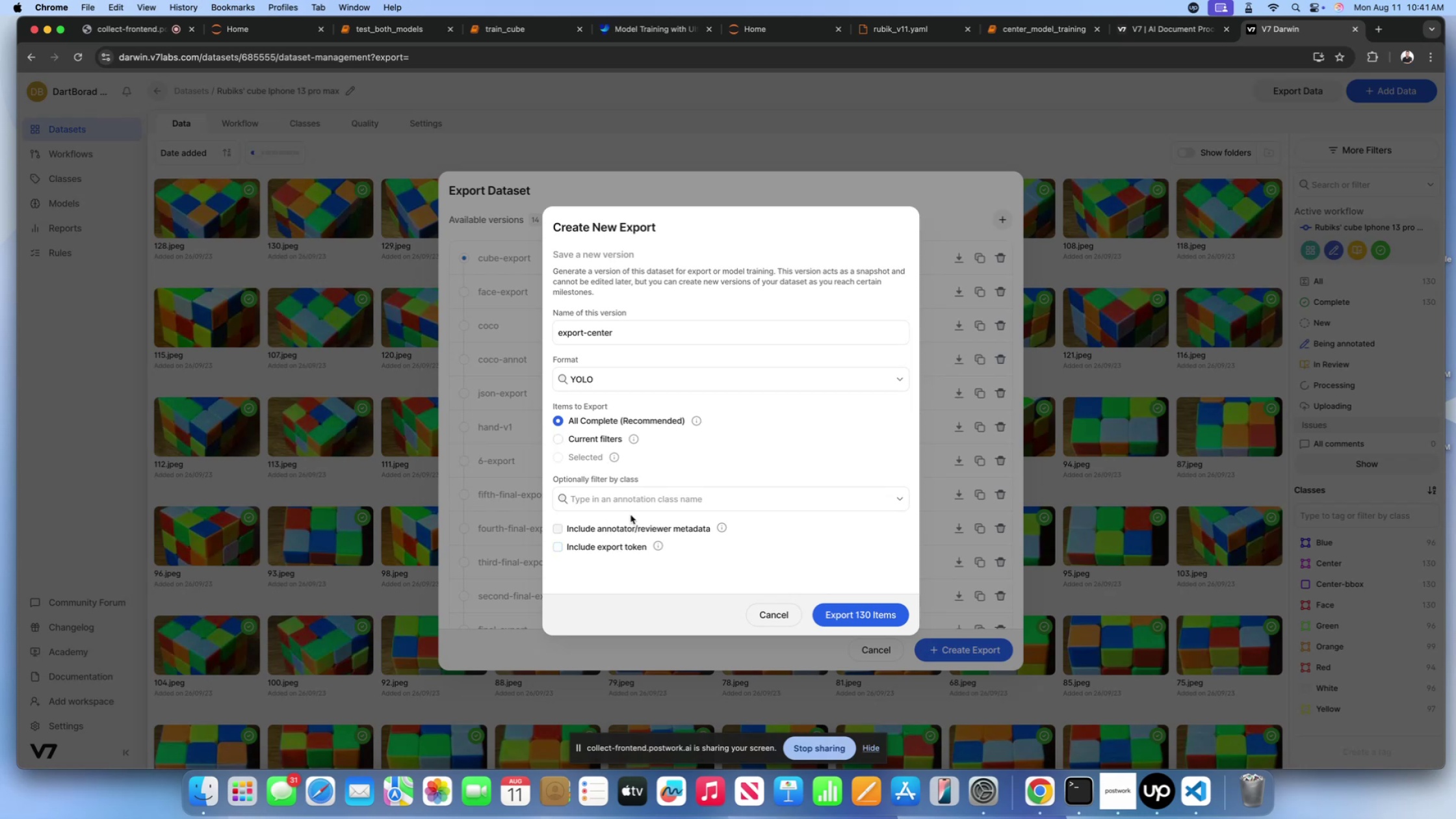 
left_click([634, 506])
 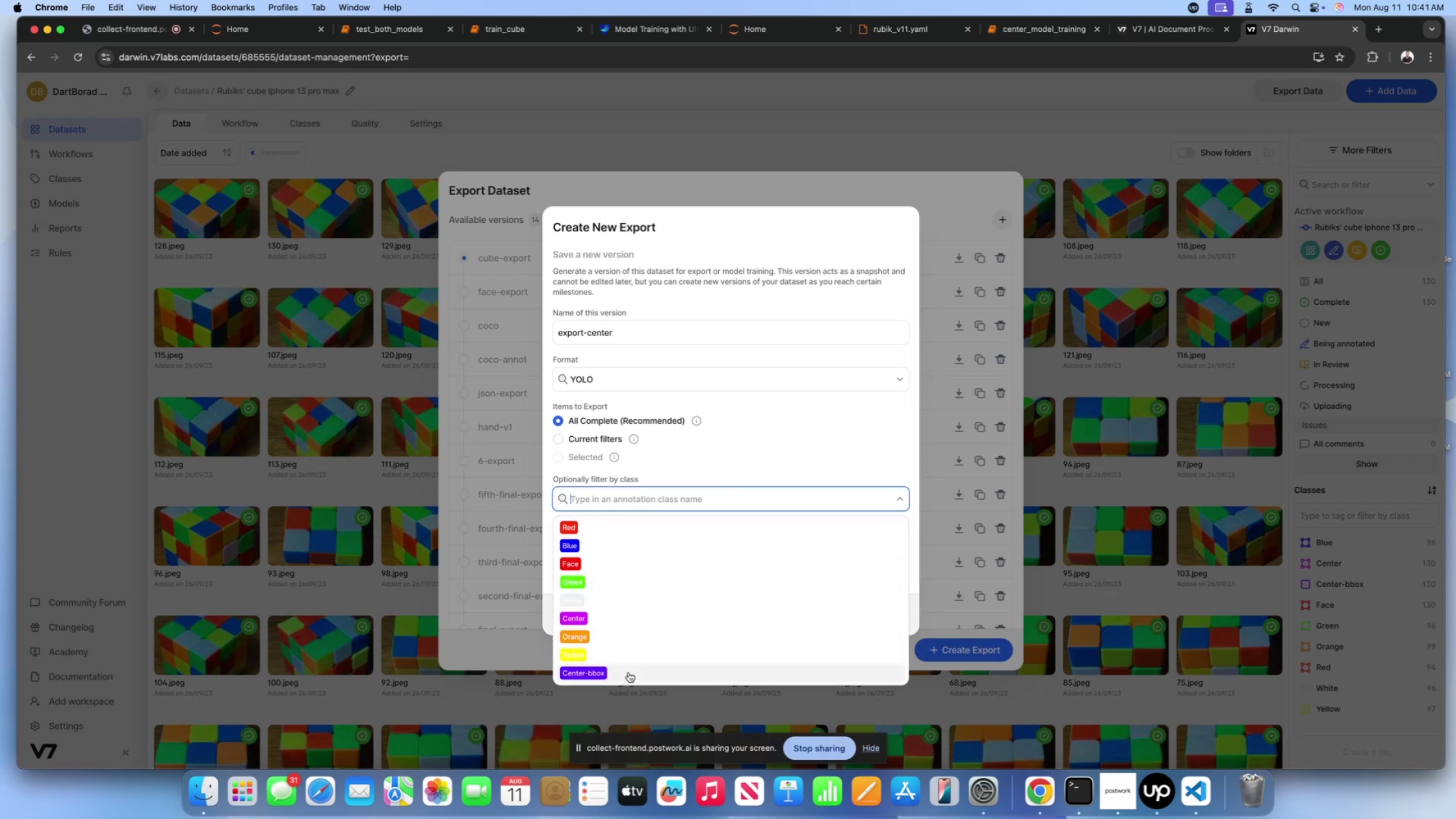 
wait(7.32)
 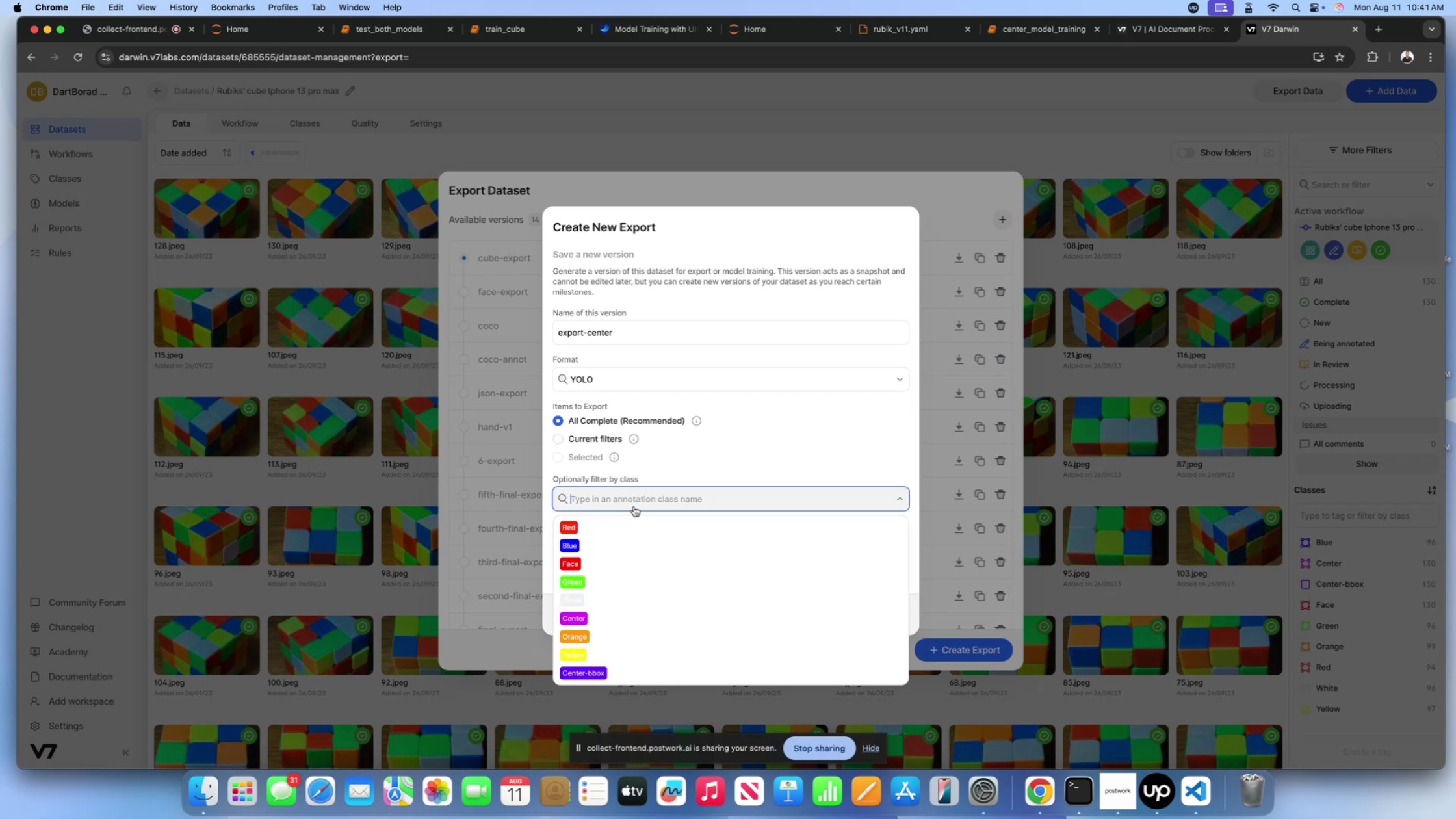 
left_click([629, 672])
 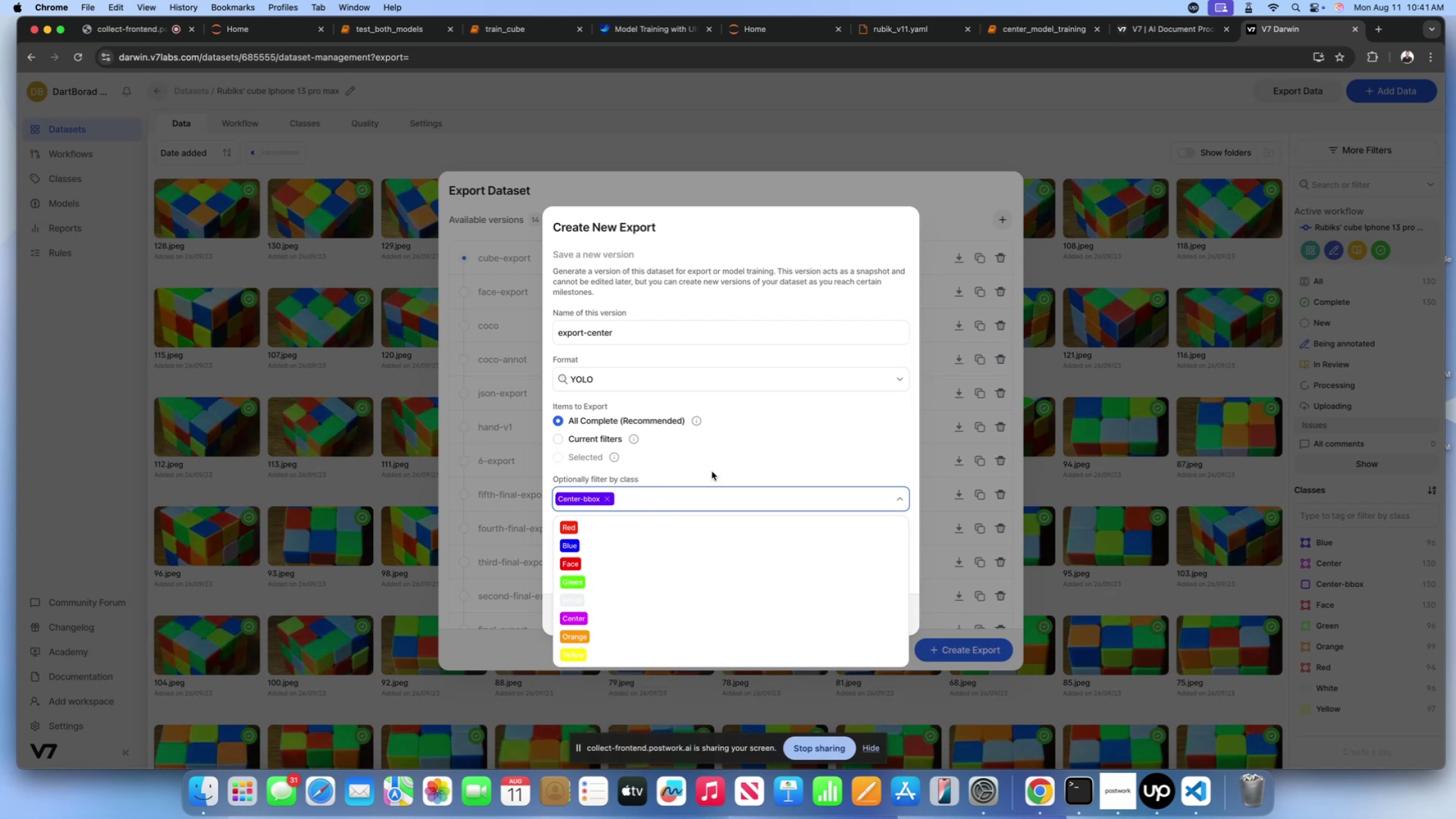 
left_click([718, 459])
 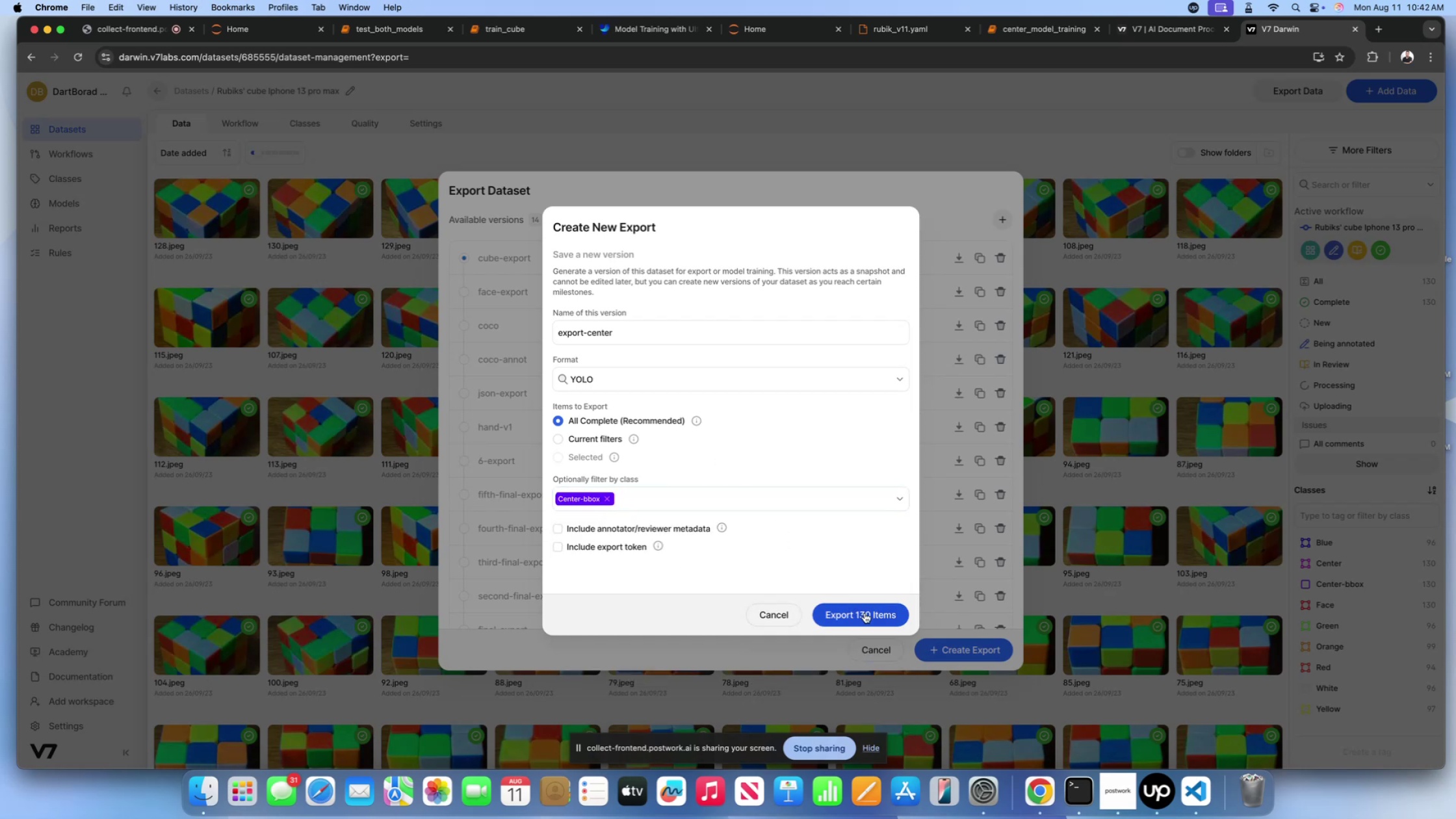 
wait(6.97)
 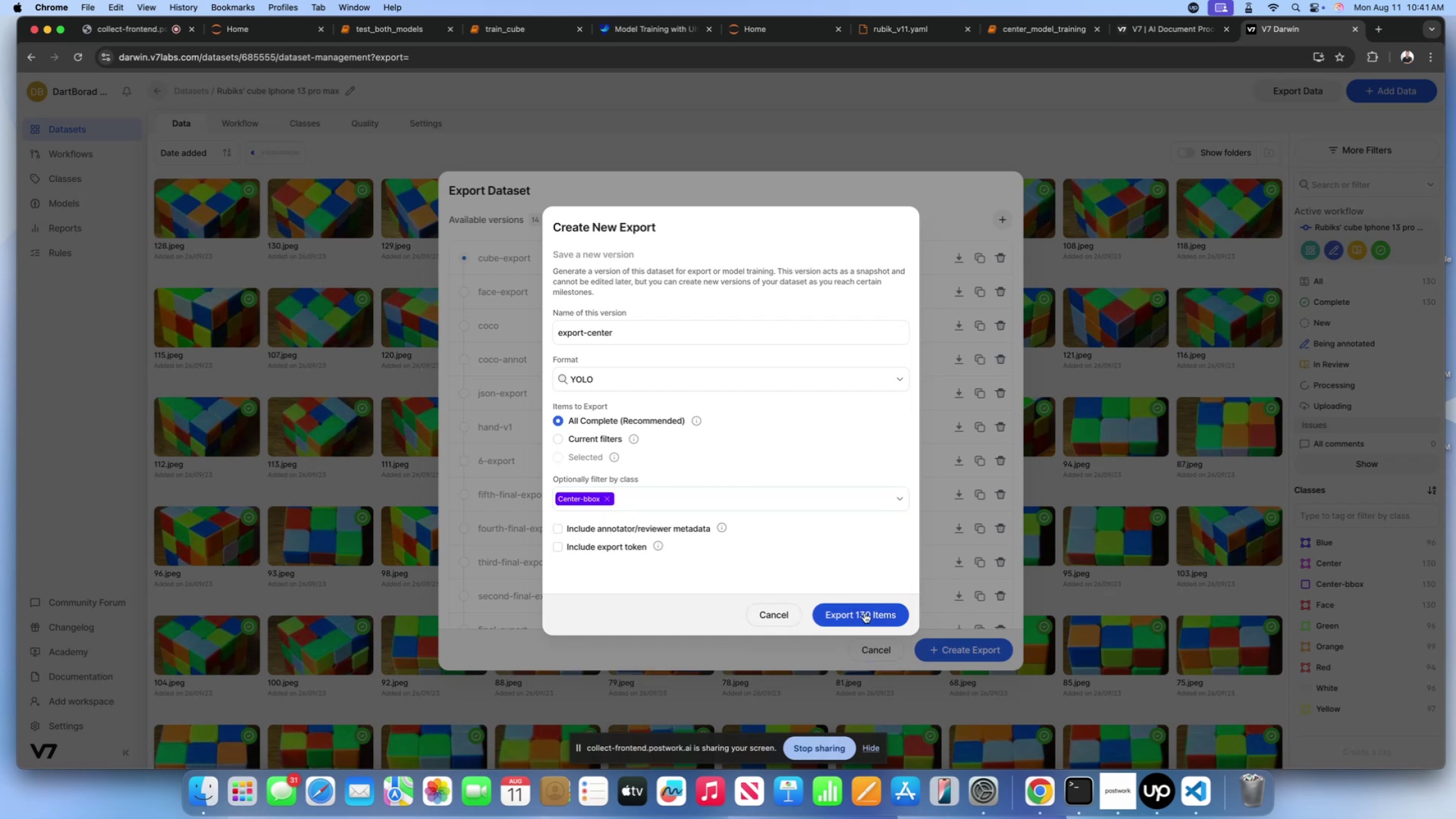 
left_click([864, 613])
 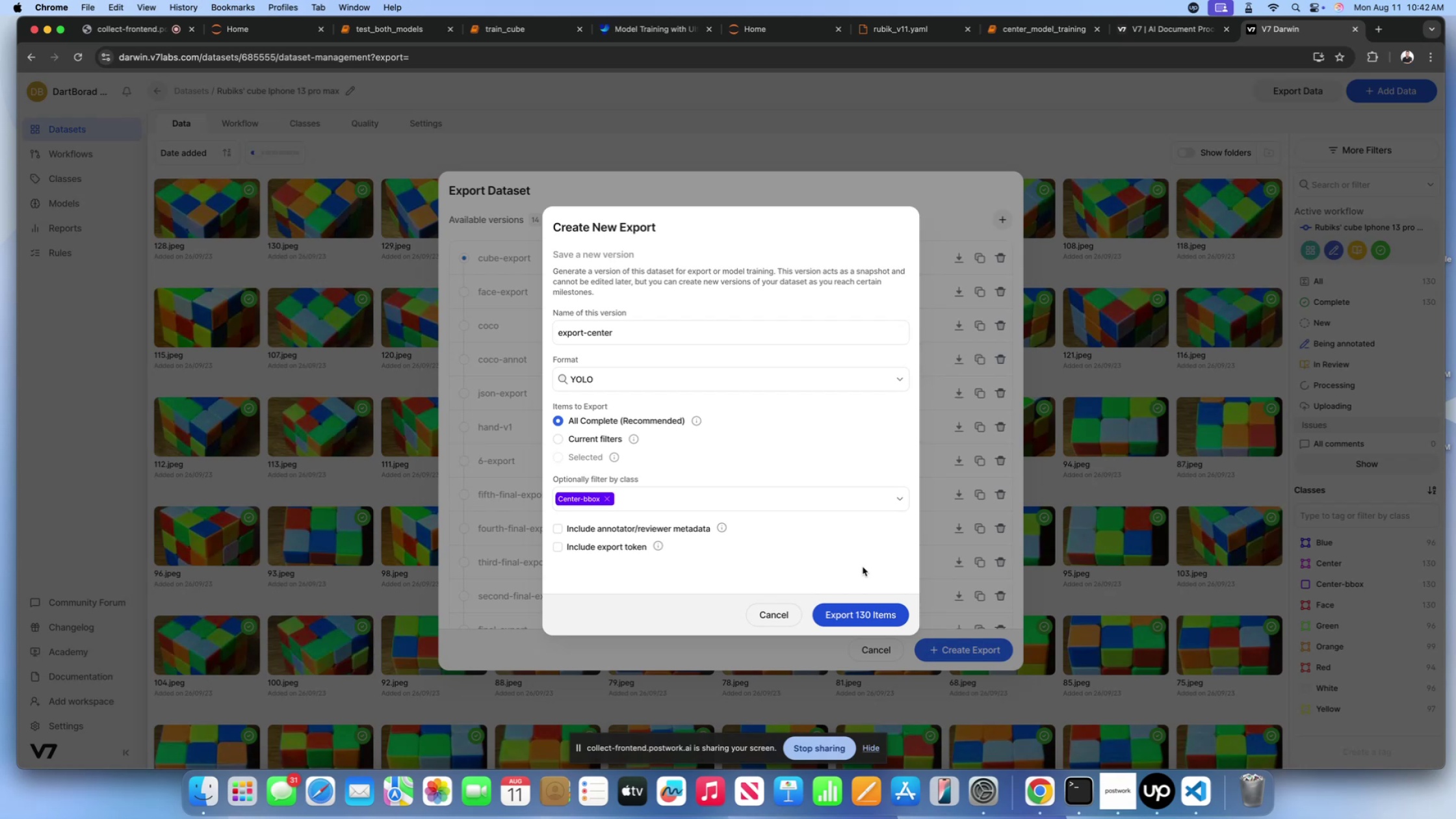 
mouse_move([835, 439])
 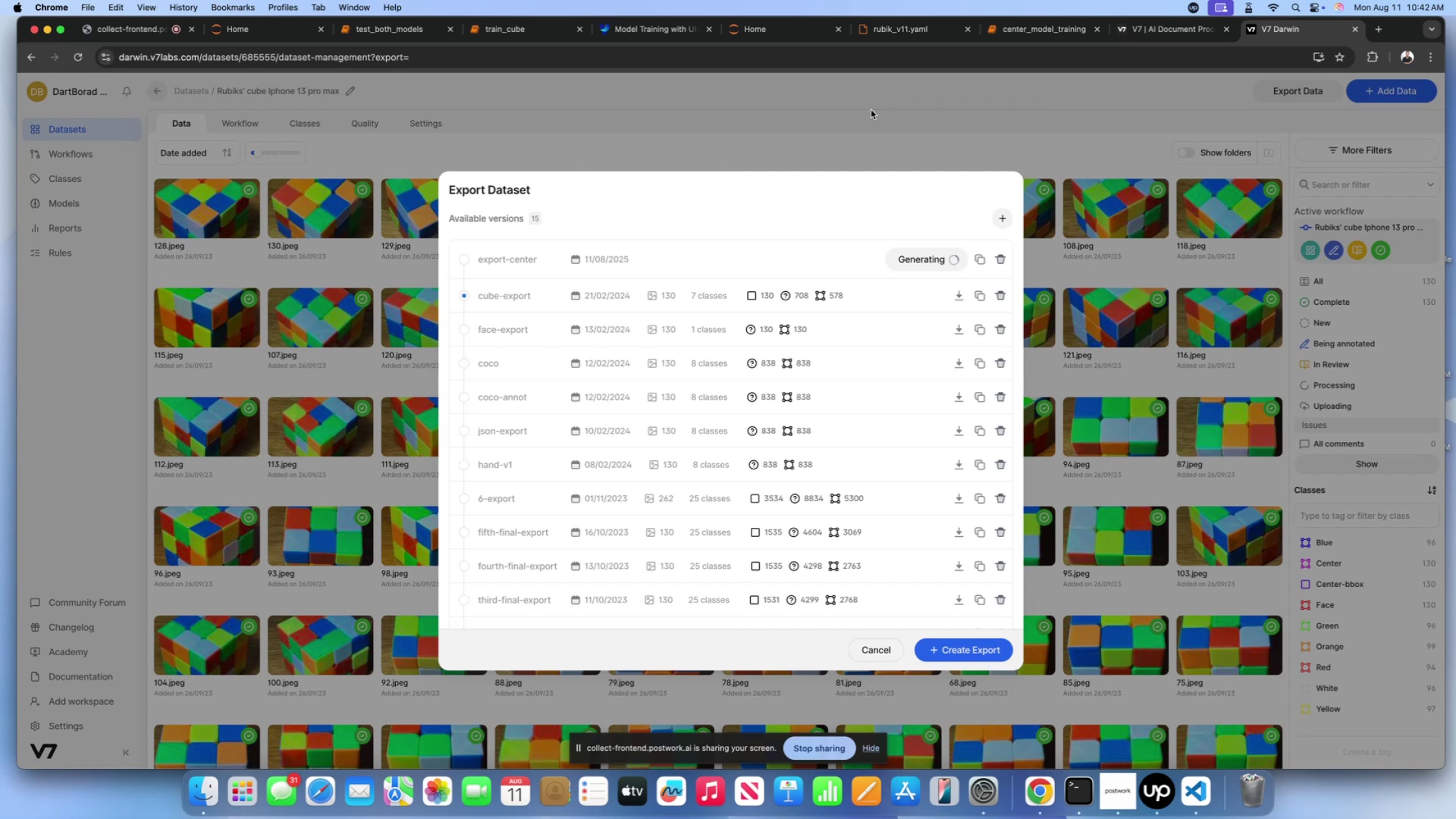 
wait(13.96)
 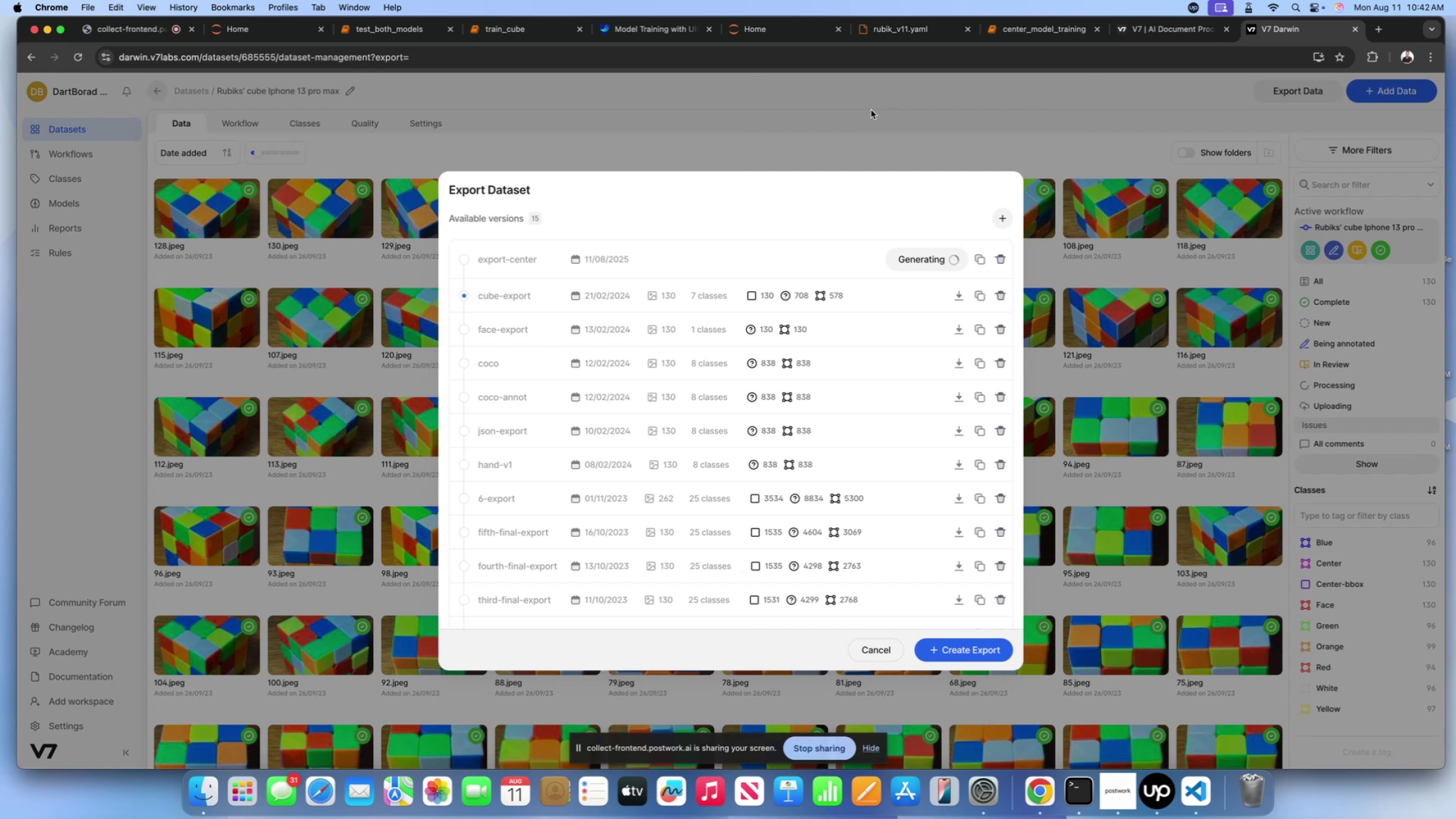 
left_click([1035, 33])
 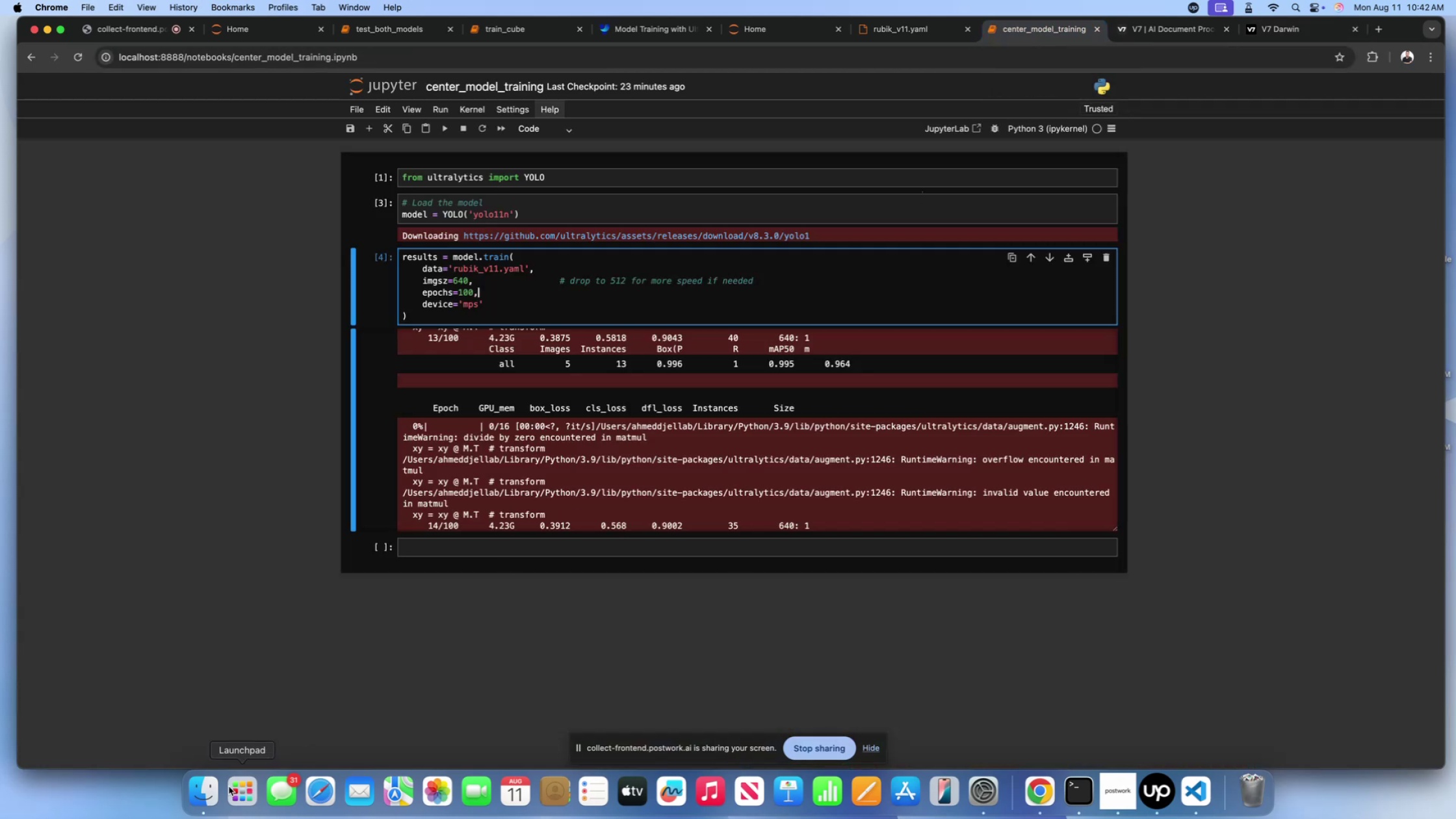 
left_click([212, 797])
 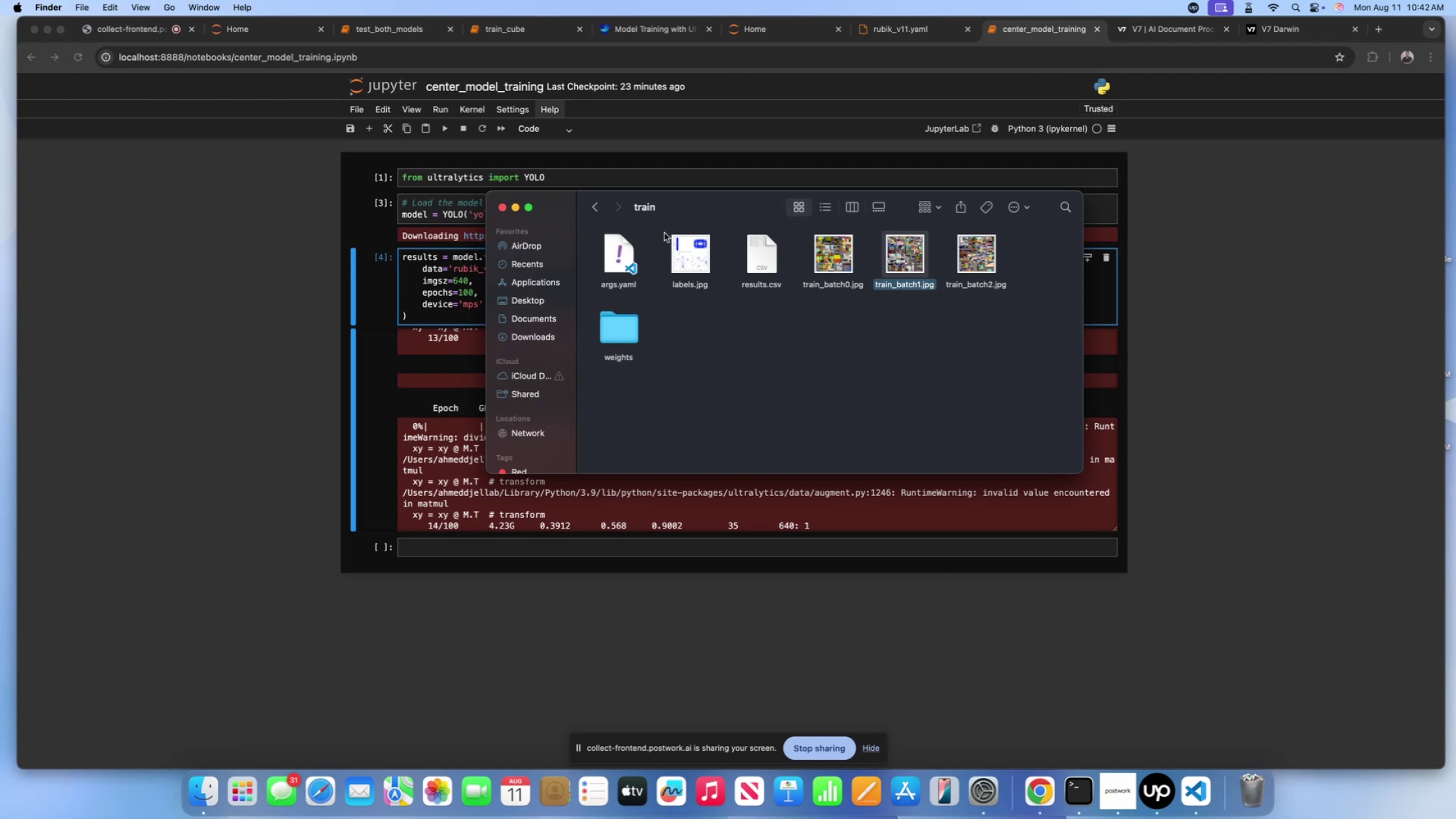 
left_click([586, 211])
 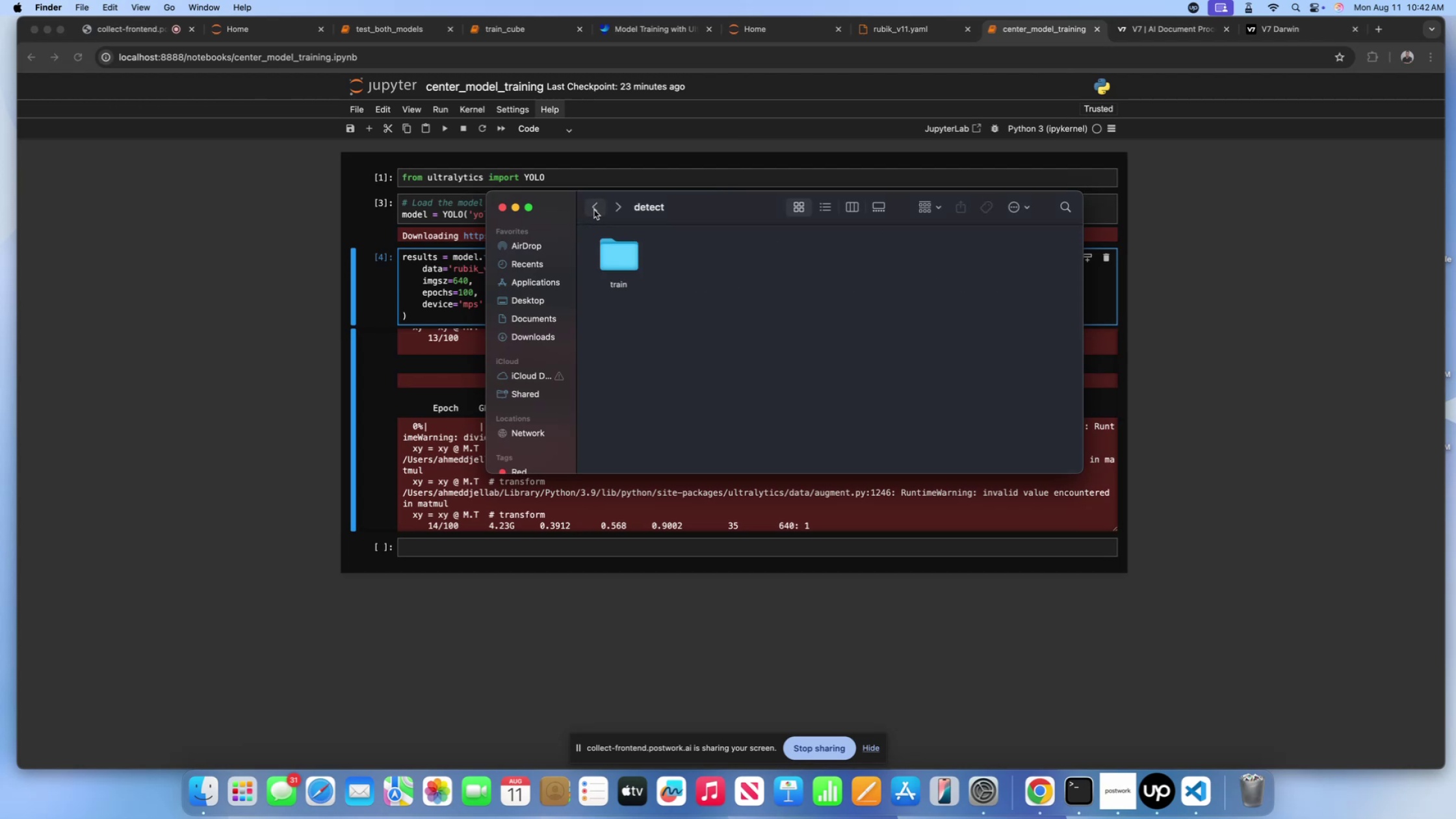 
left_click([594, 210])
 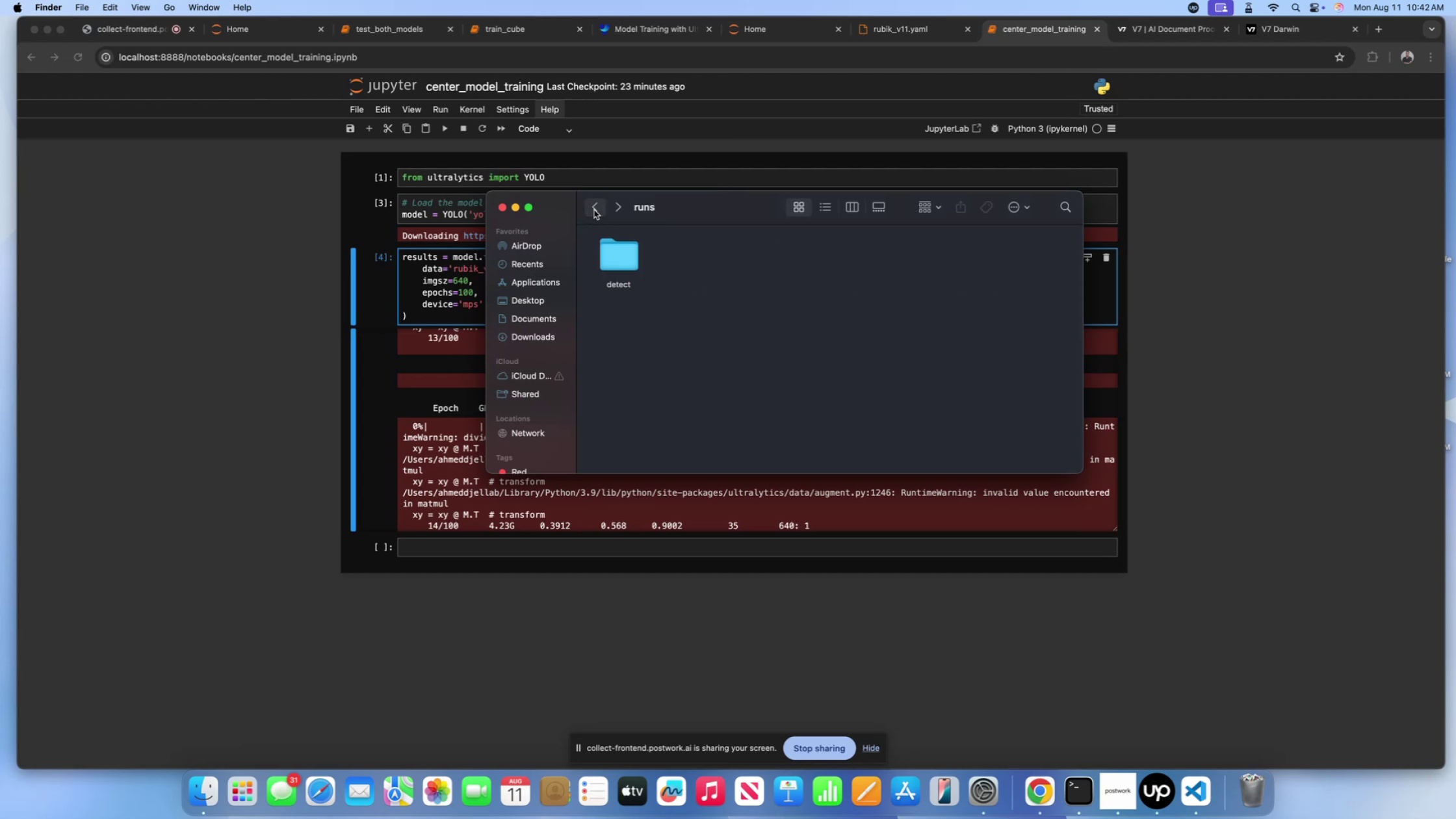 
left_click([594, 210])
 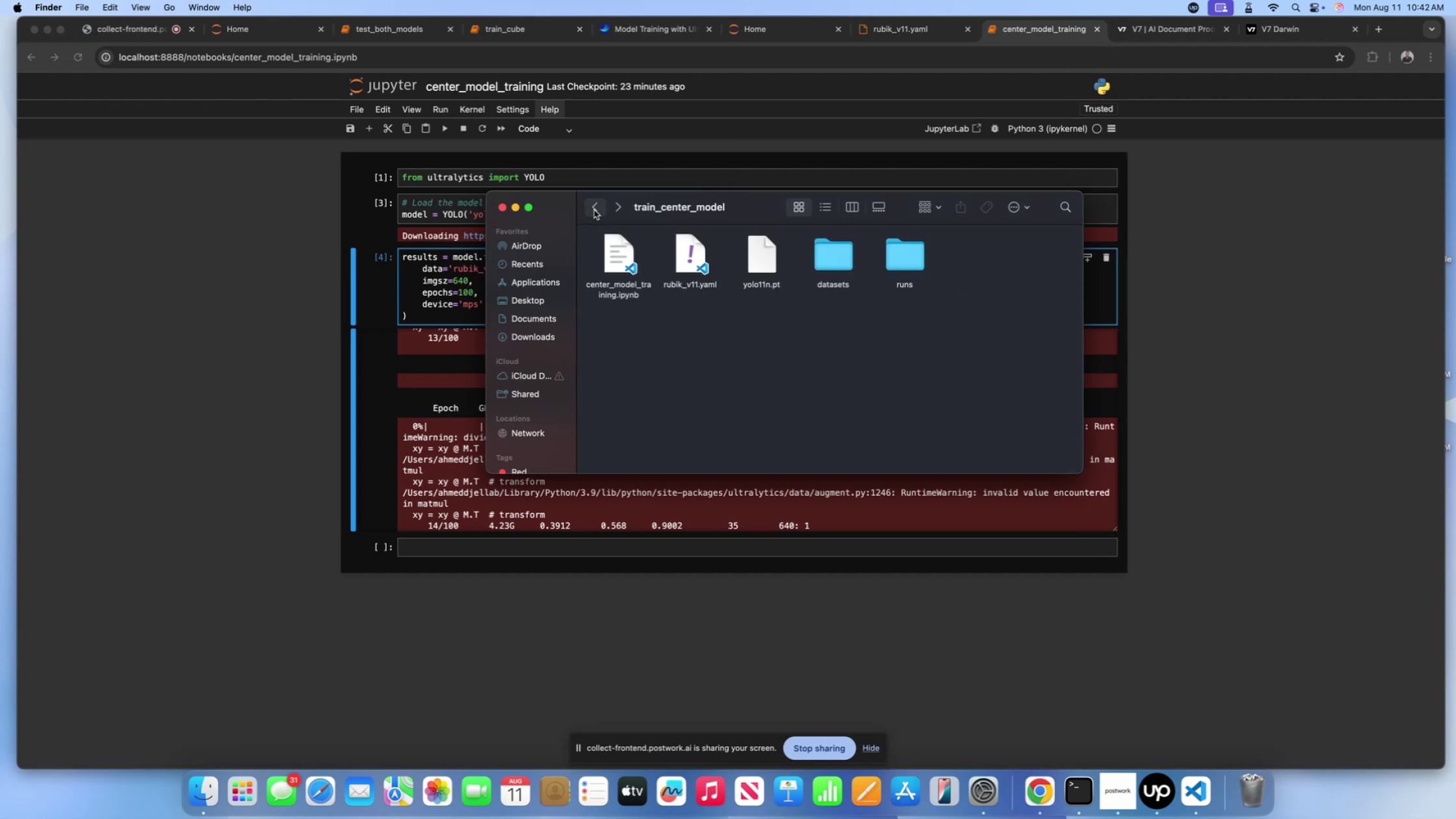 
left_click([594, 210])
 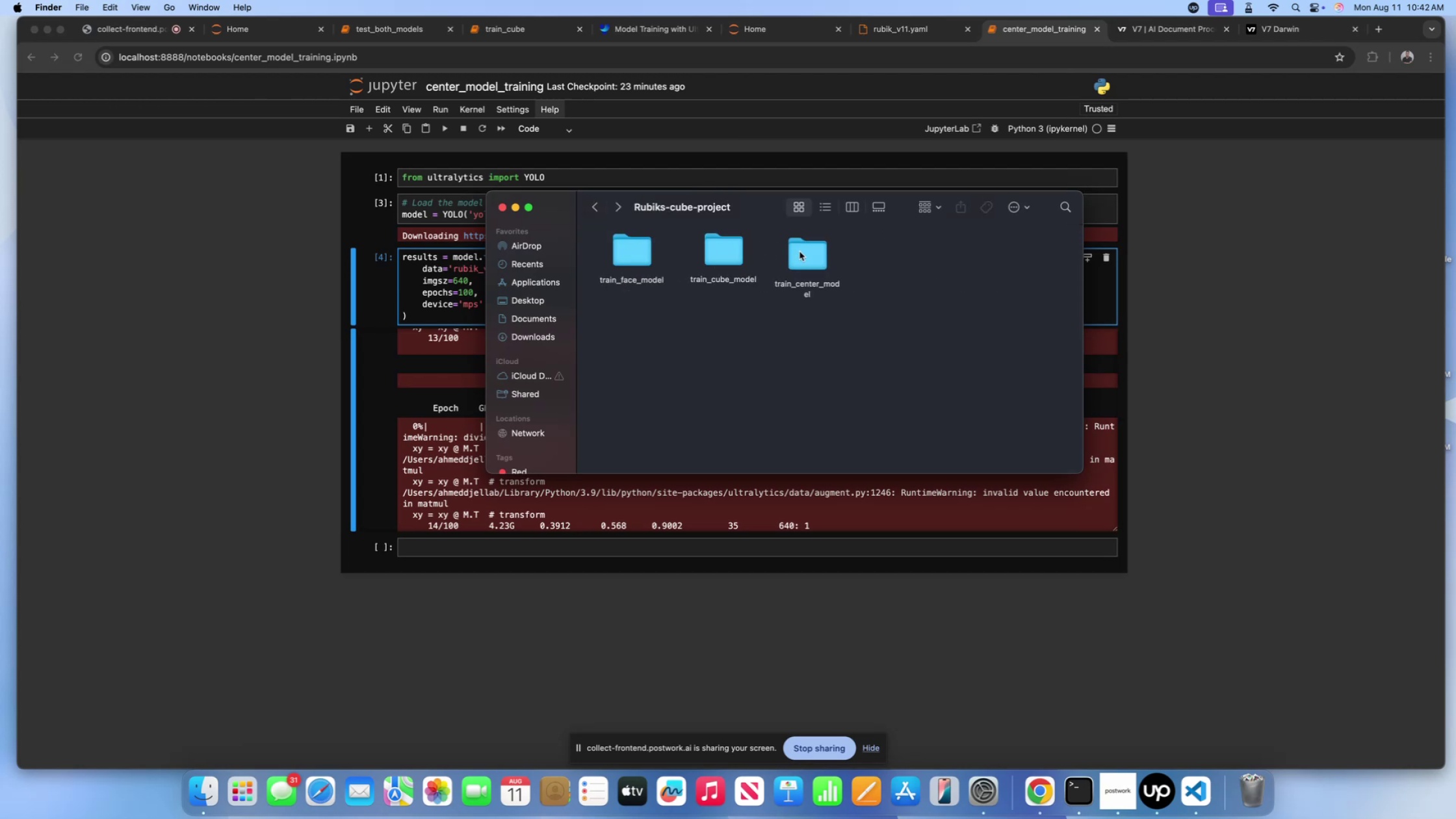 
wait(10.16)
 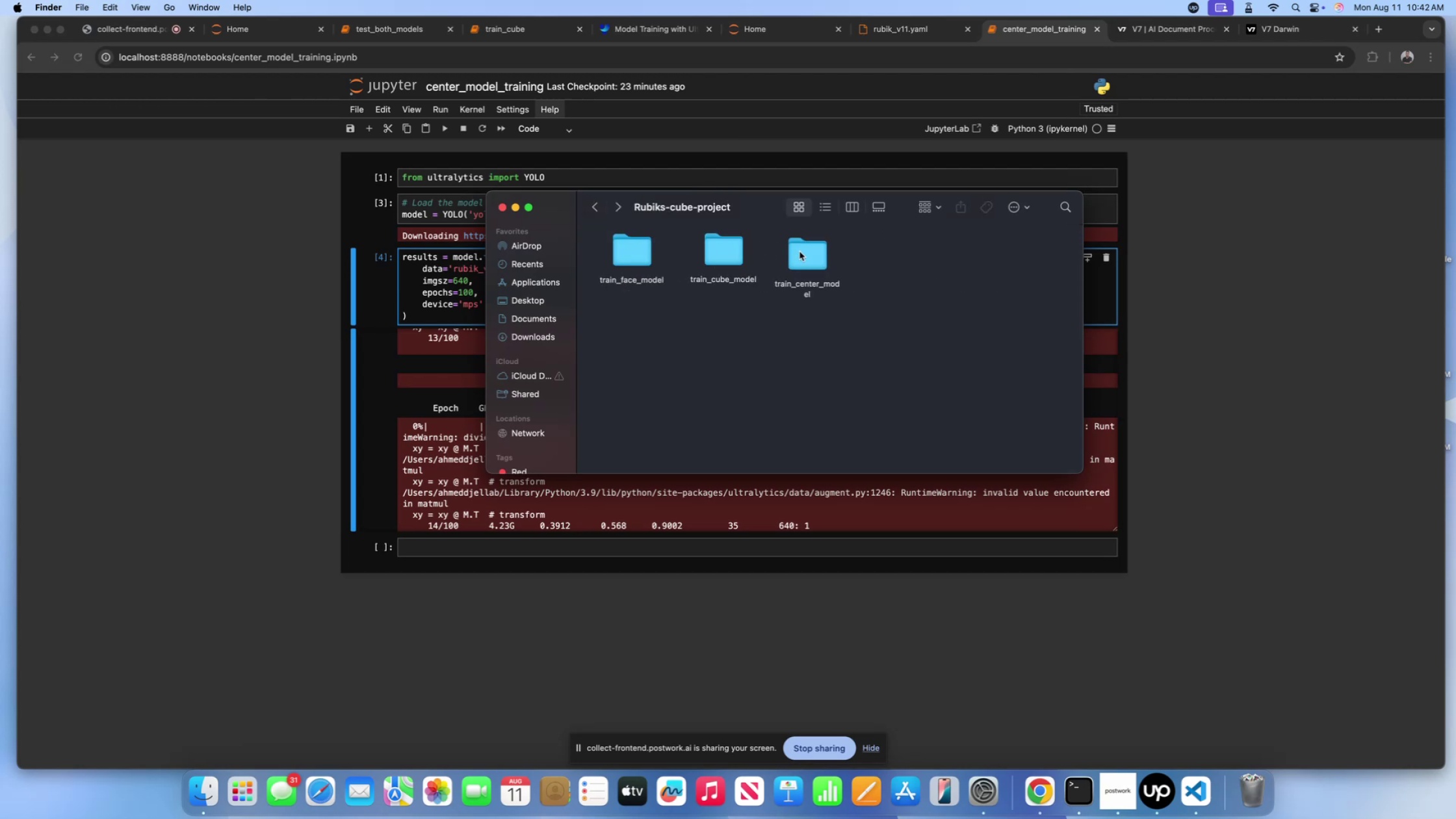 
left_click([1292, 29])
 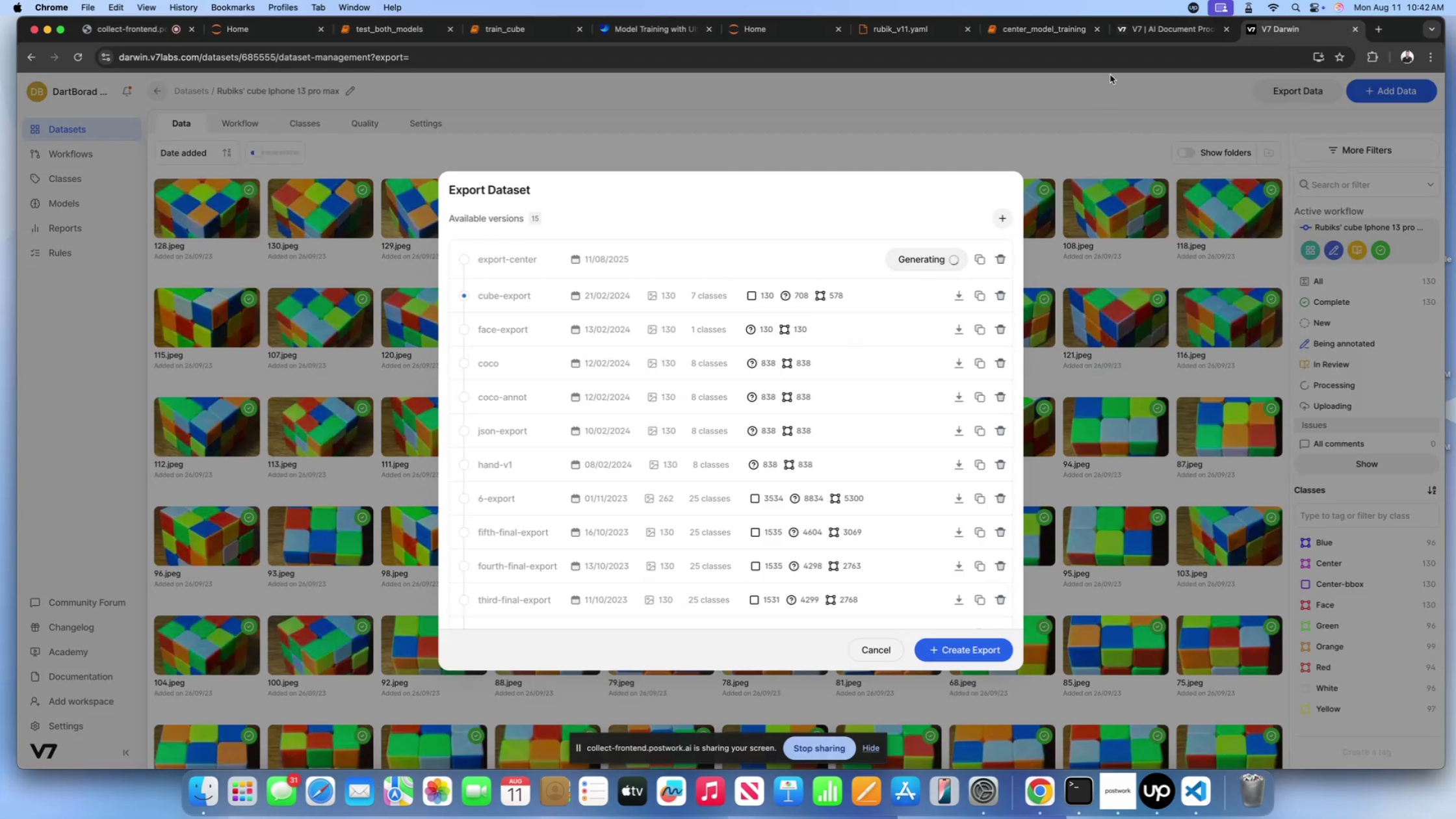 
left_click([1144, 28])
 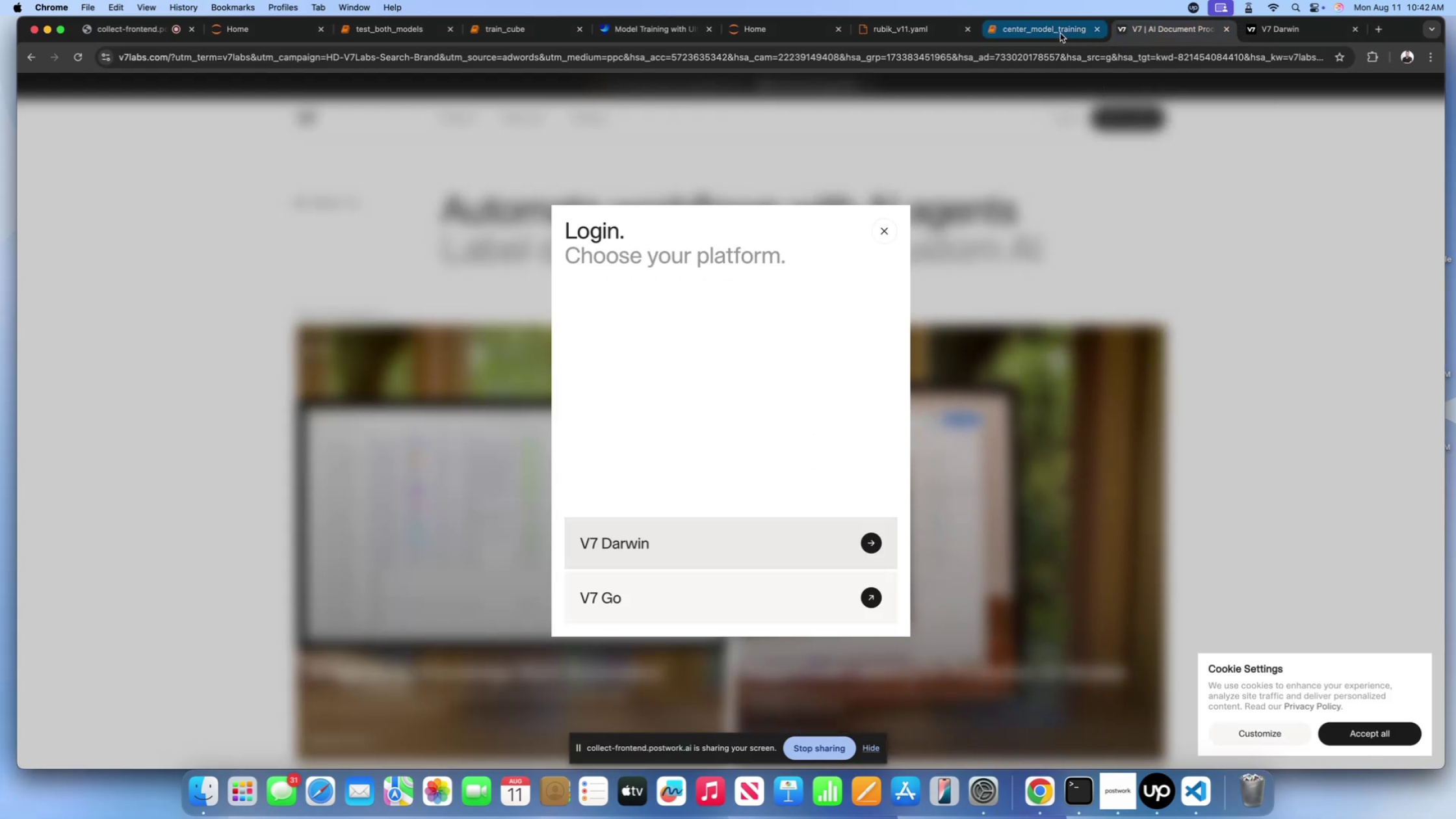 
left_click([1060, 33])
 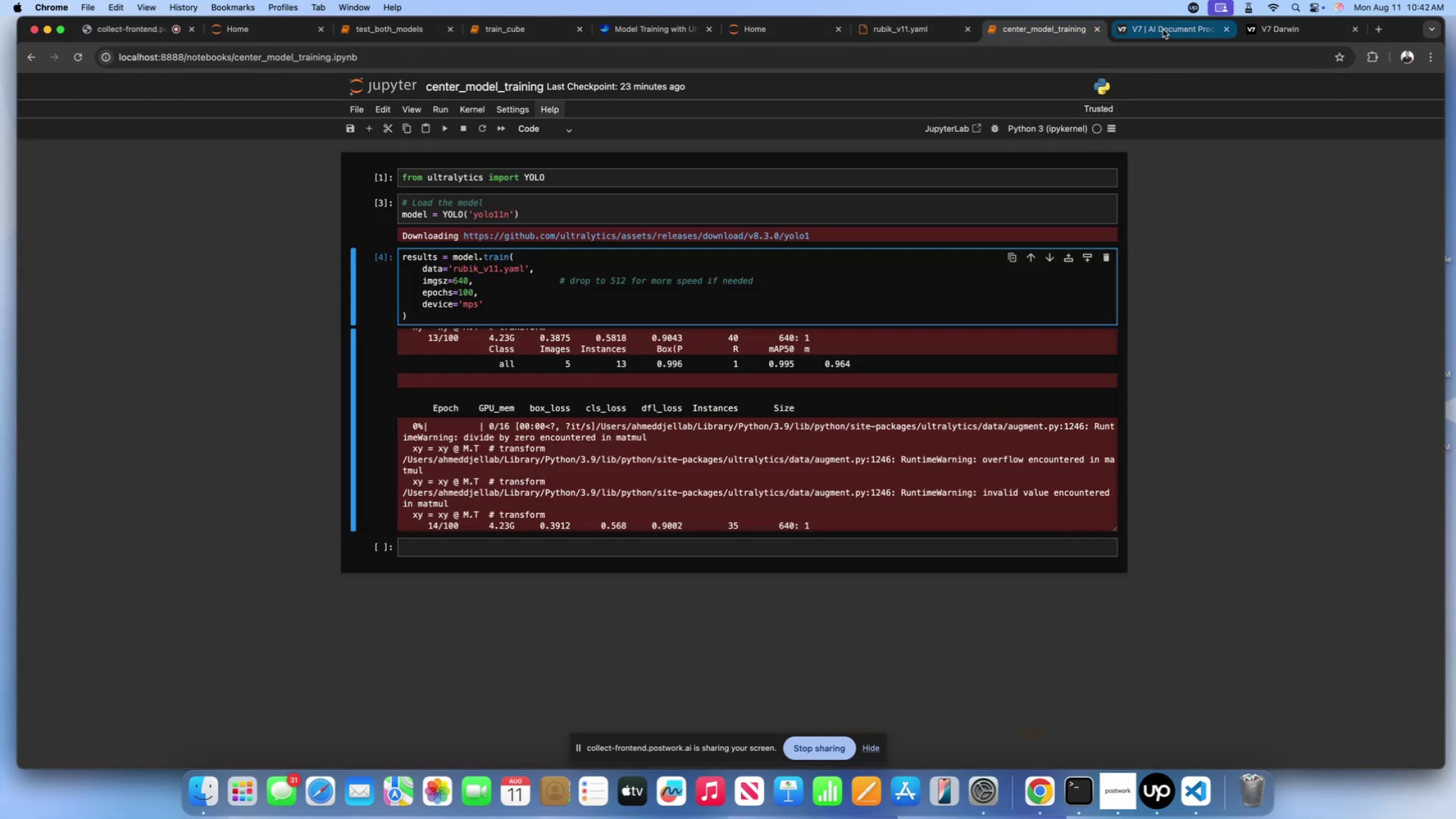 
left_click([1170, 29])
 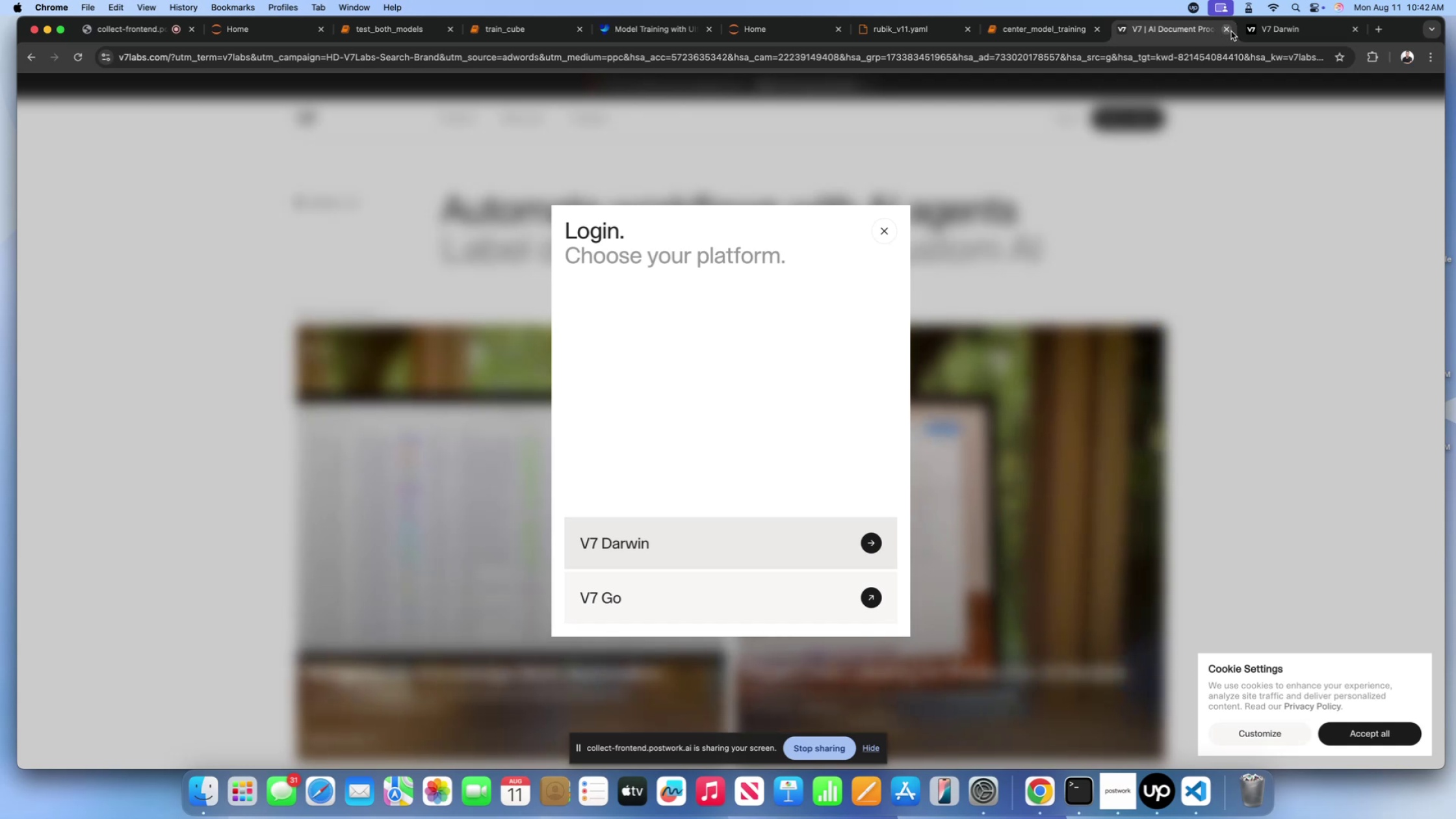 
left_click([1231, 31])
 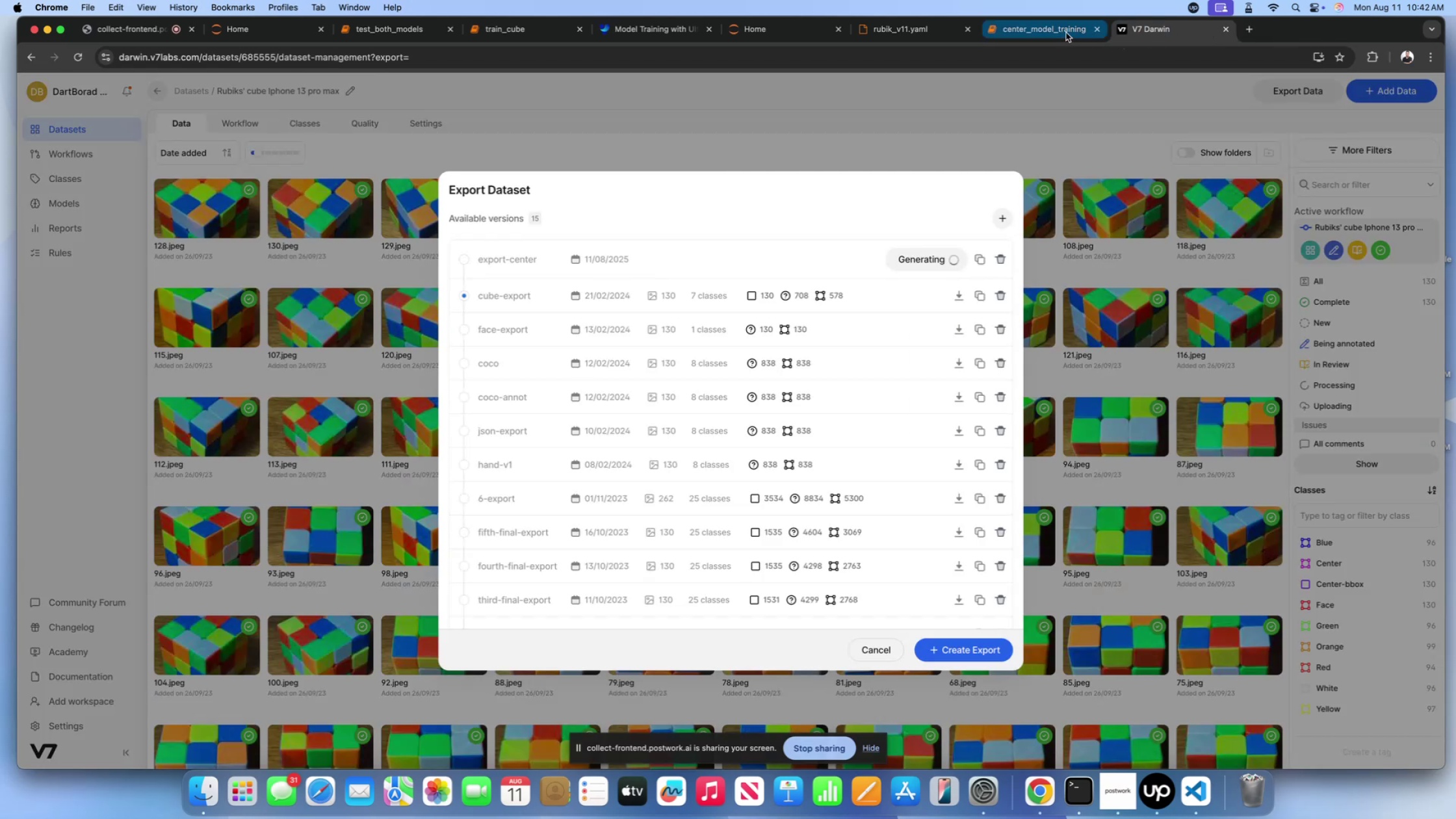 
left_click([1066, 32])
 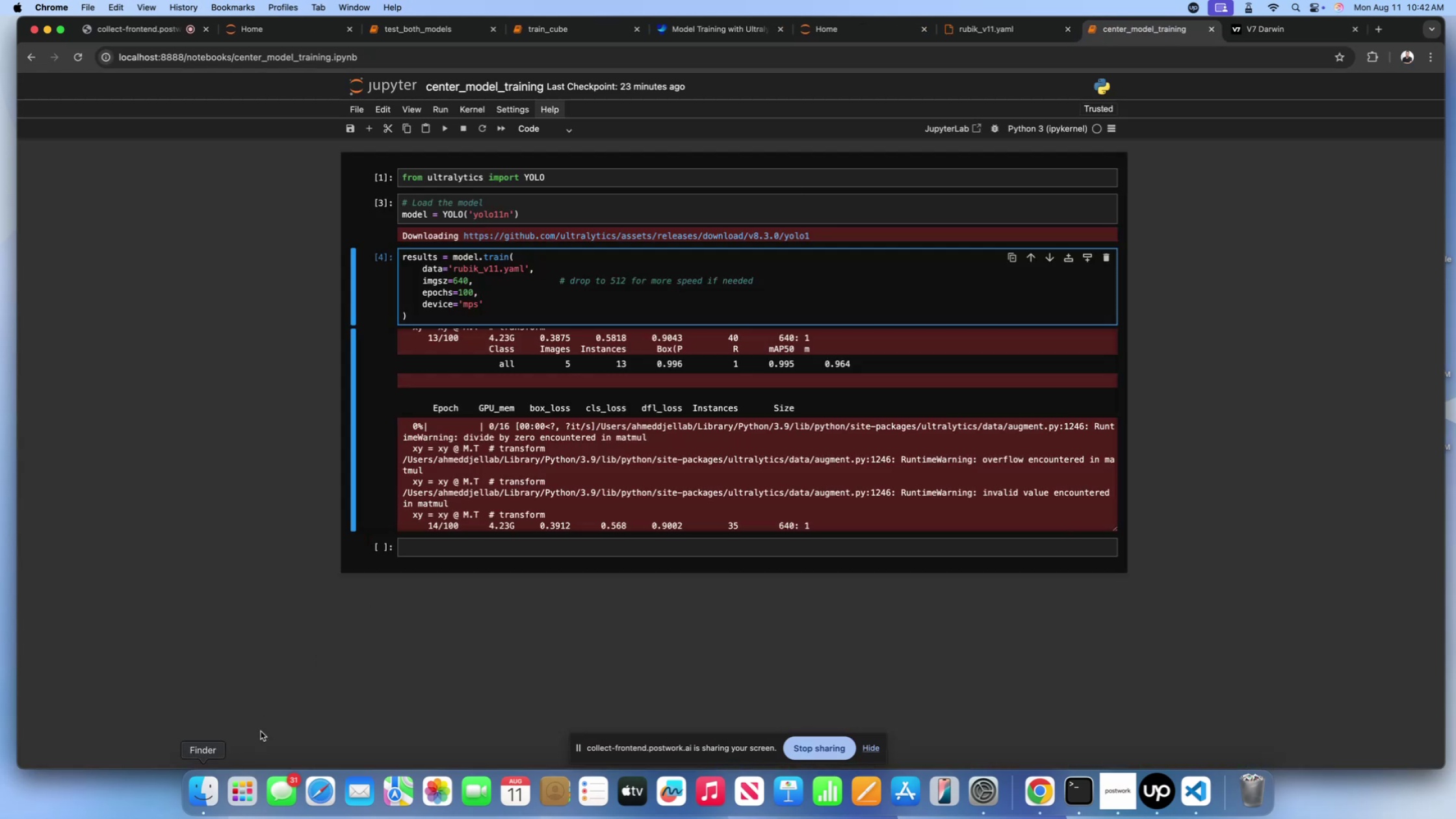 
scroll: coordinate [235, 817], scroll_direction: down, amount: 40.0
 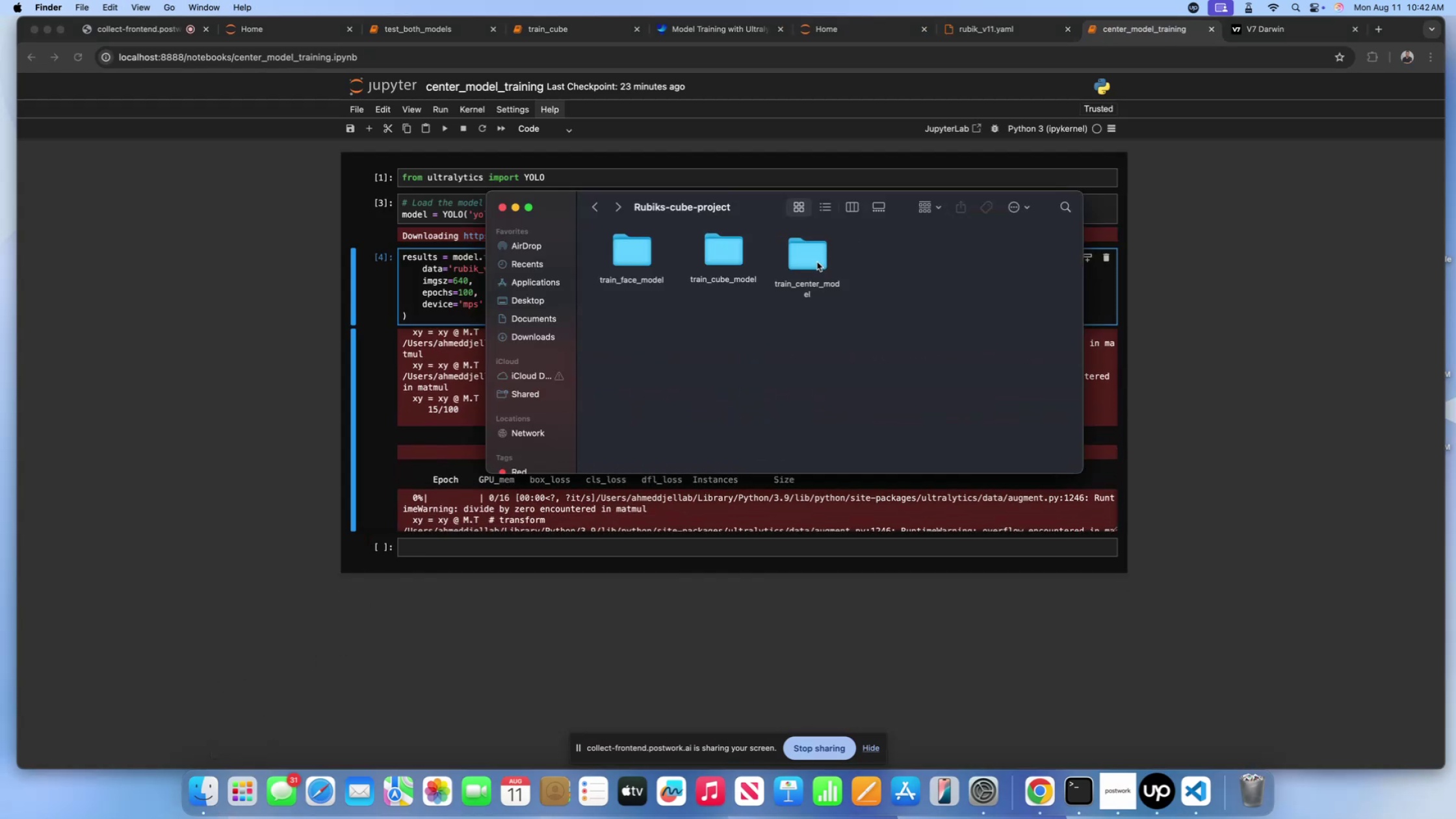 
double_click([814, 255])
 